 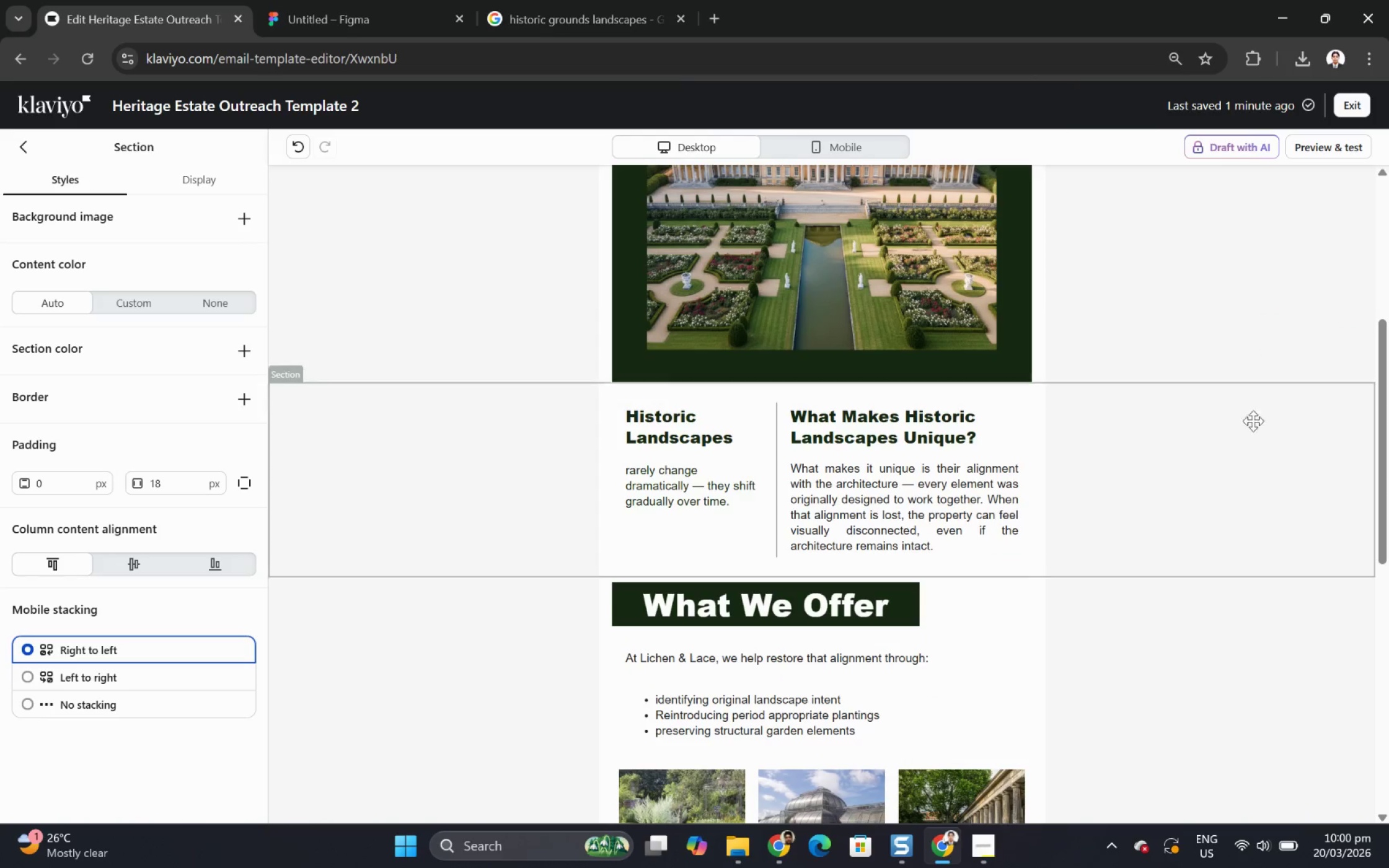 
left_click([1258, 514])
 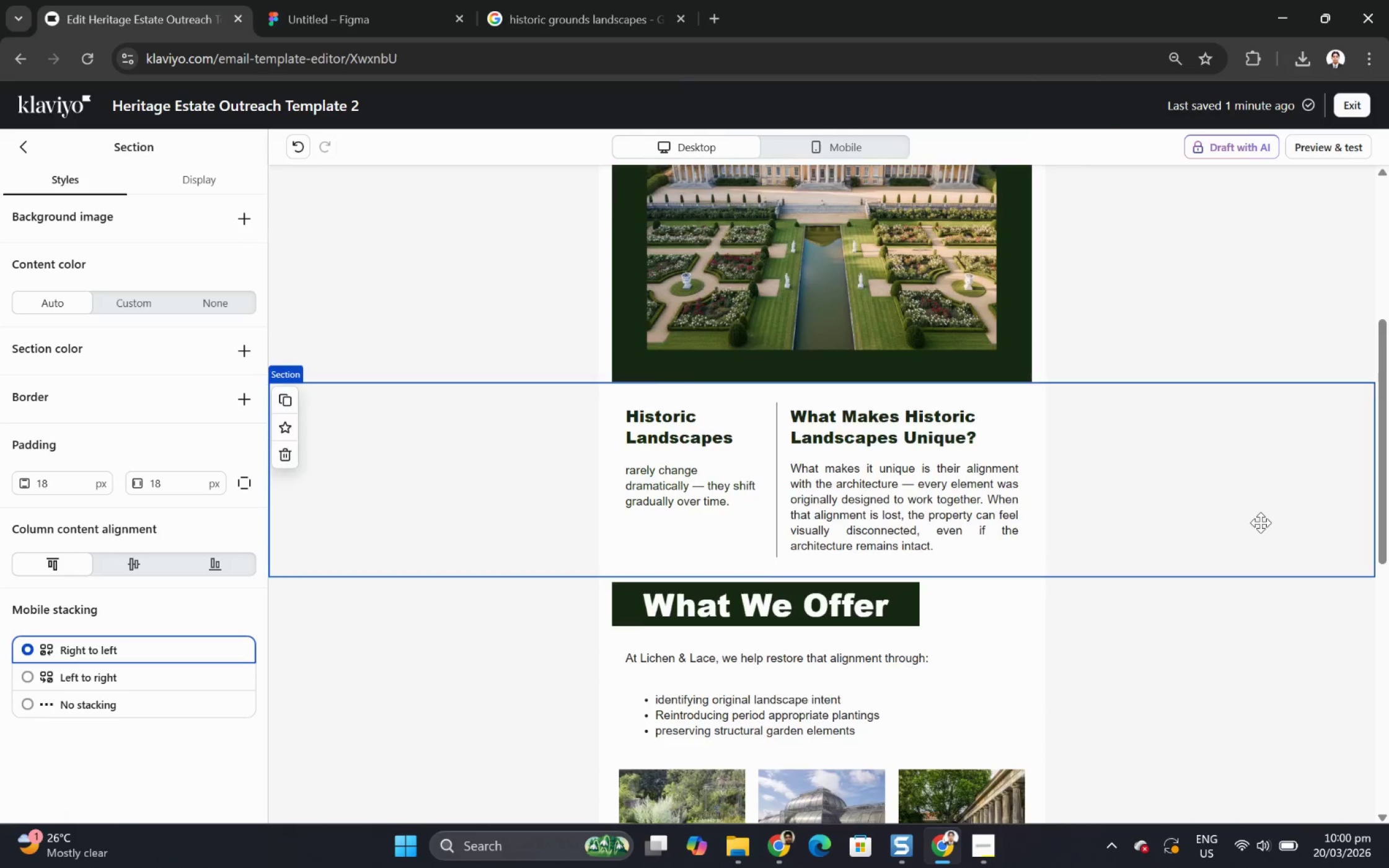 
scroll: coordinate [1309, 509], scroll_direction: up, amount: 4.0
 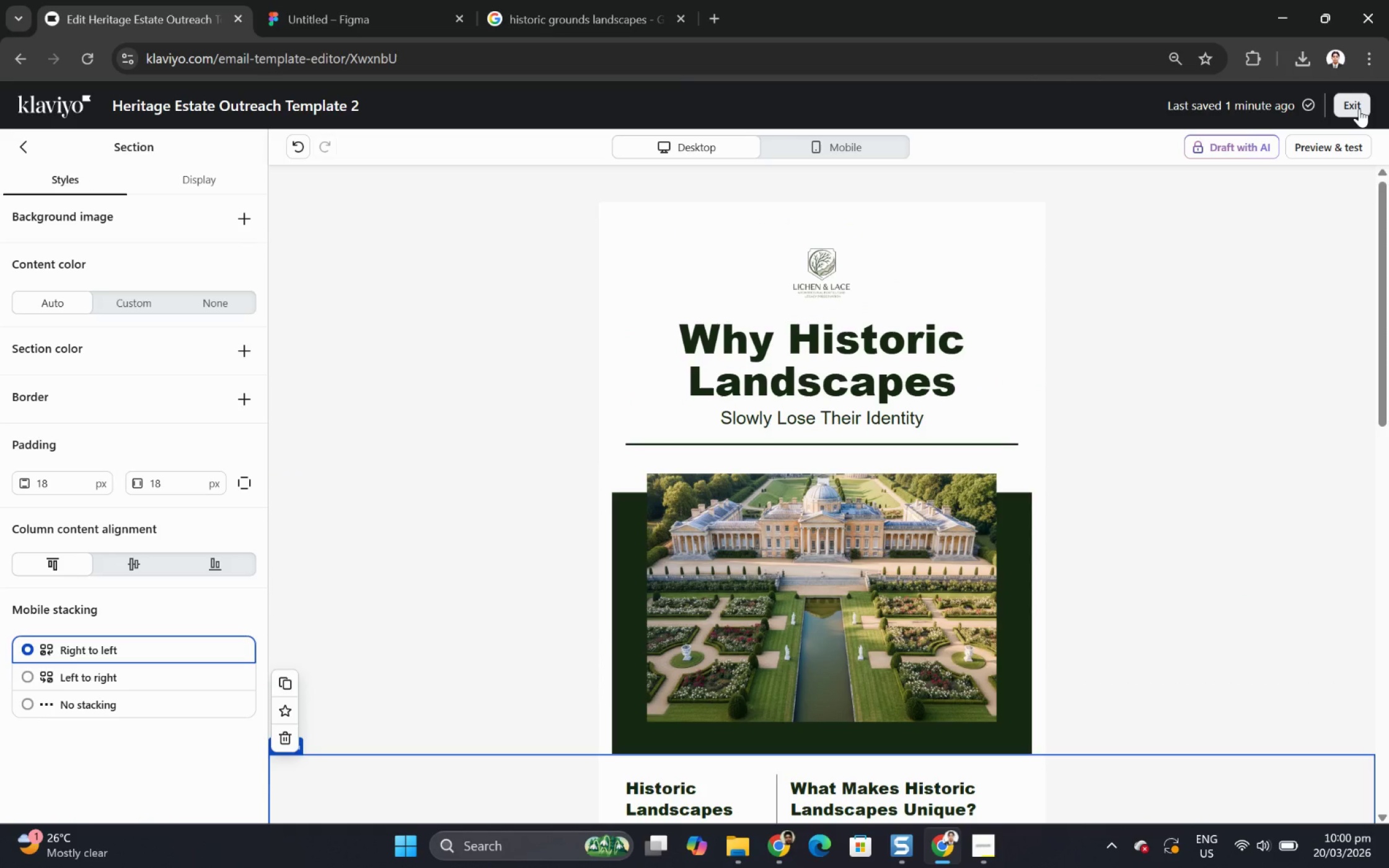 
left_click([1338, 148])
 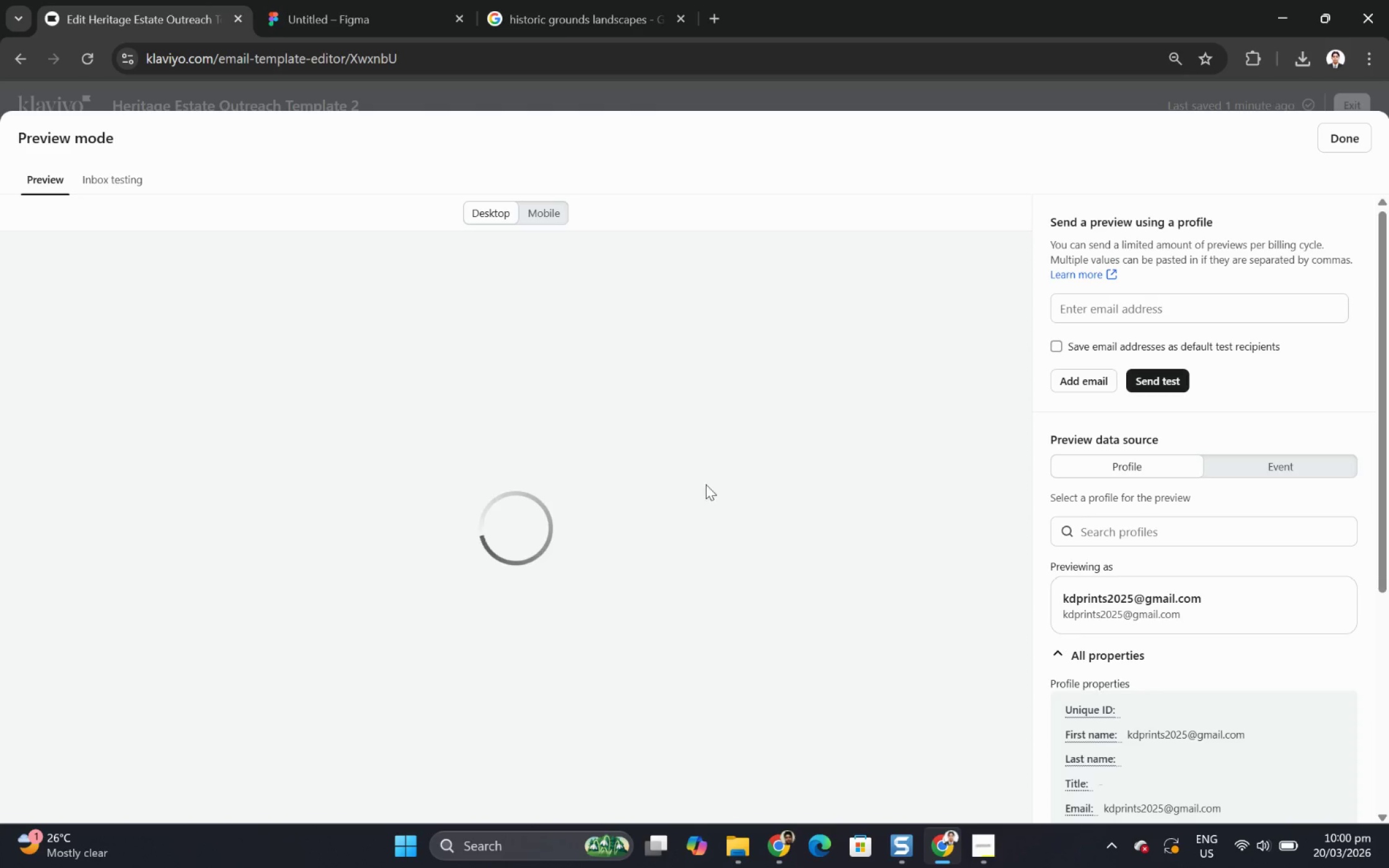 
scroll: coordinate [847, 437], scroll_direction: down, amount: 16.0
 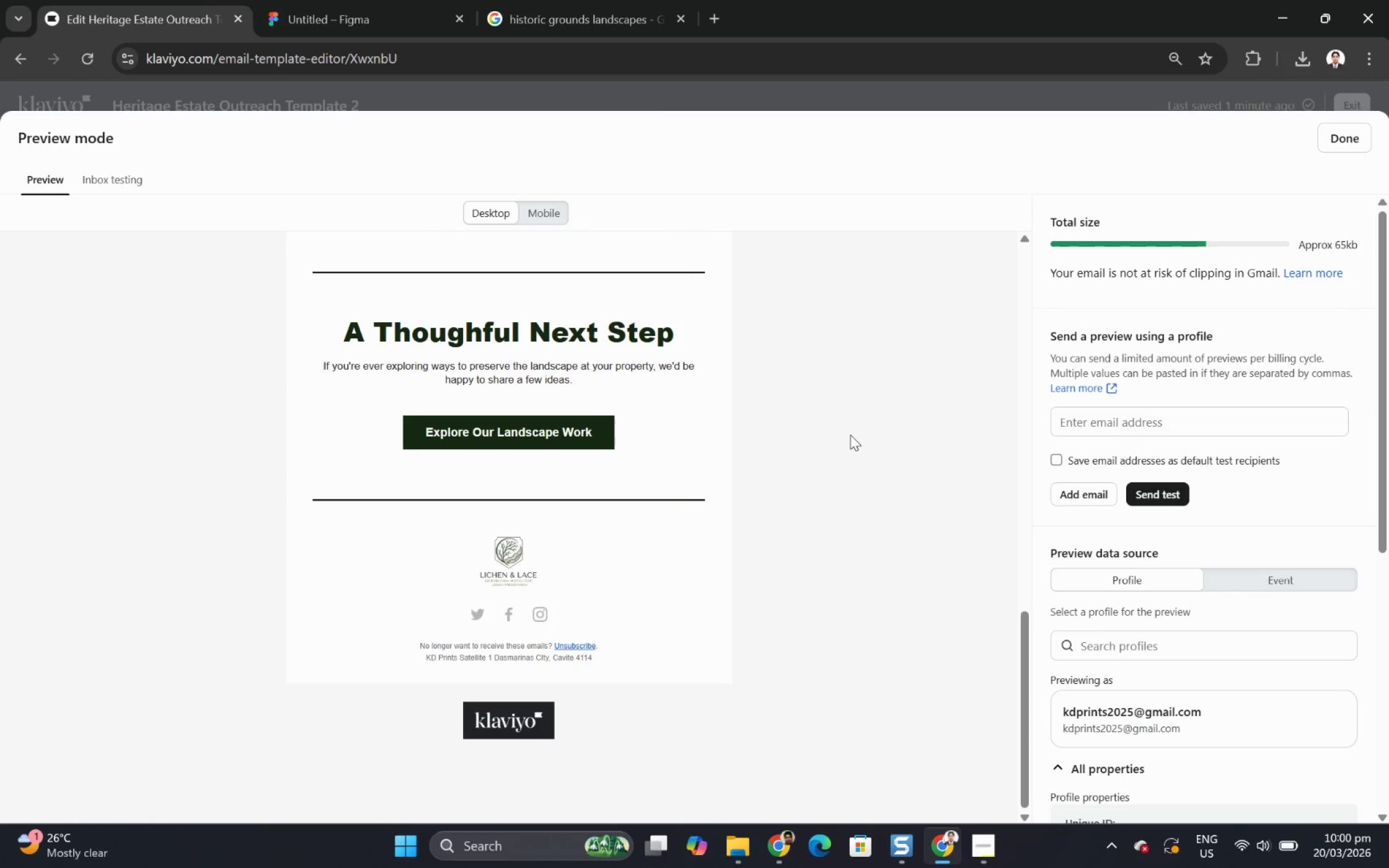 
scroll: coordinate [849, 436], scroll_direction: up, amount: 4.0
 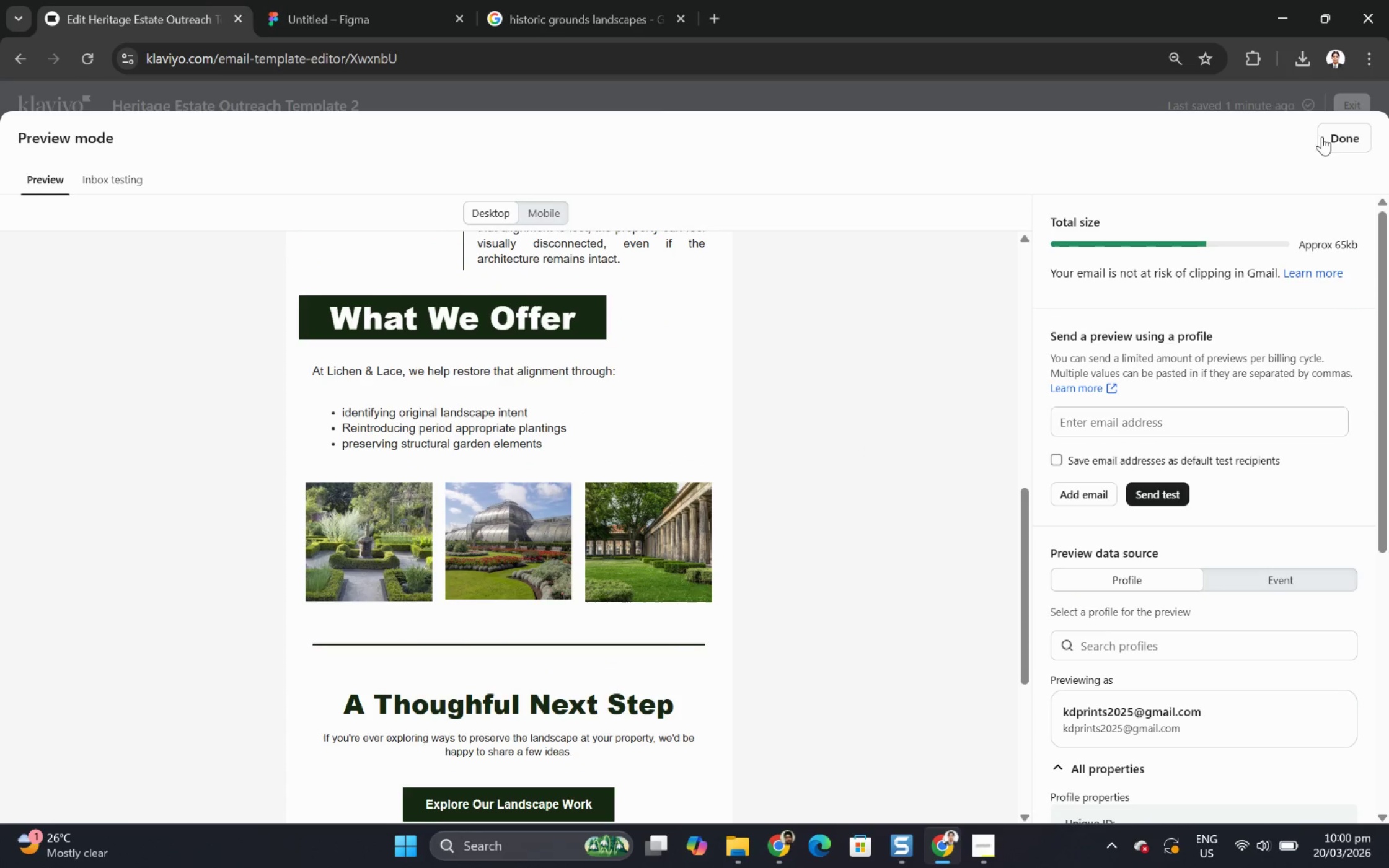 
left_click([1331, 139])
 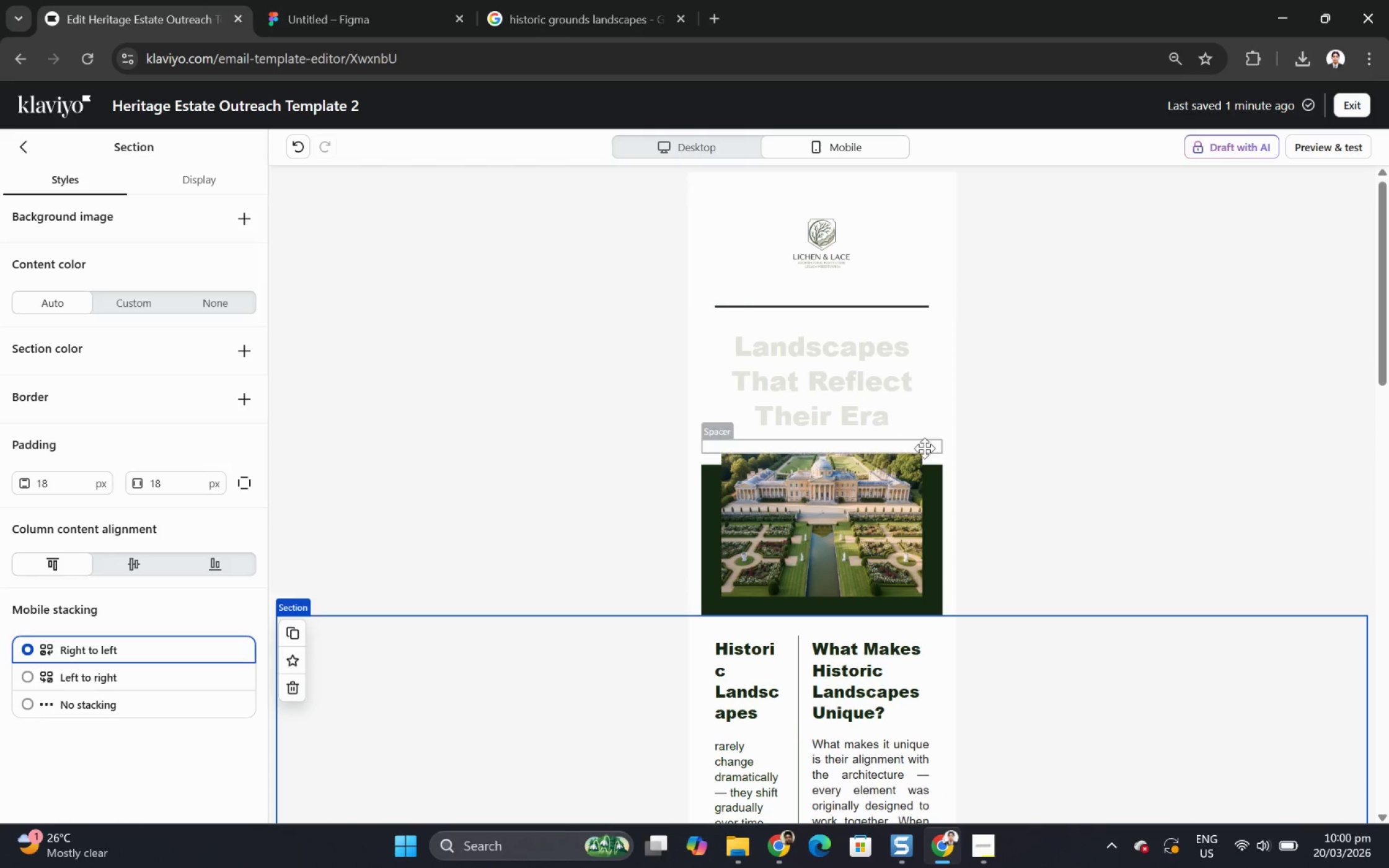 
left_click([842, 383])
 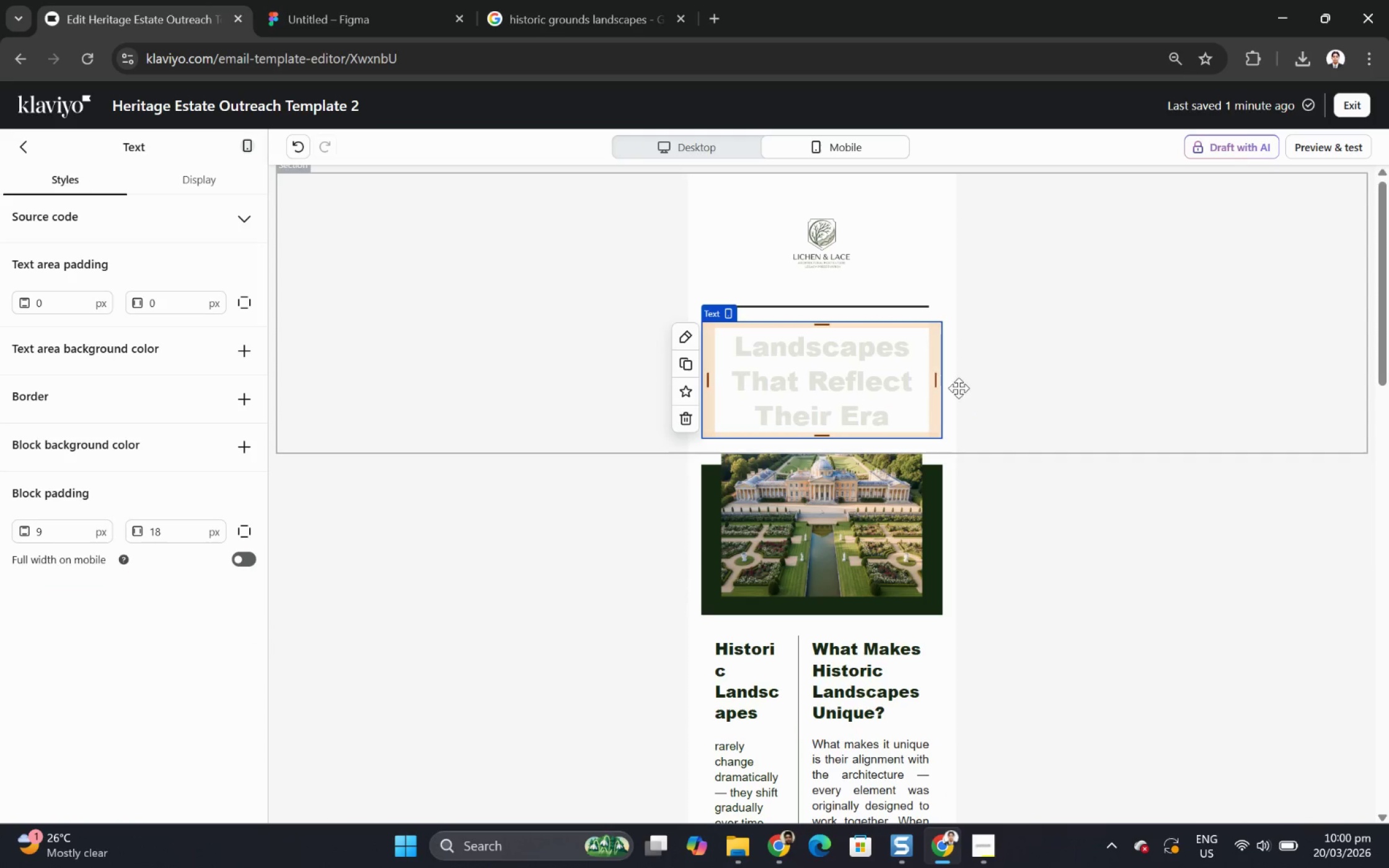 
scroll: coordinate [796, 432], scroll_direction: down, amount: 4.0
 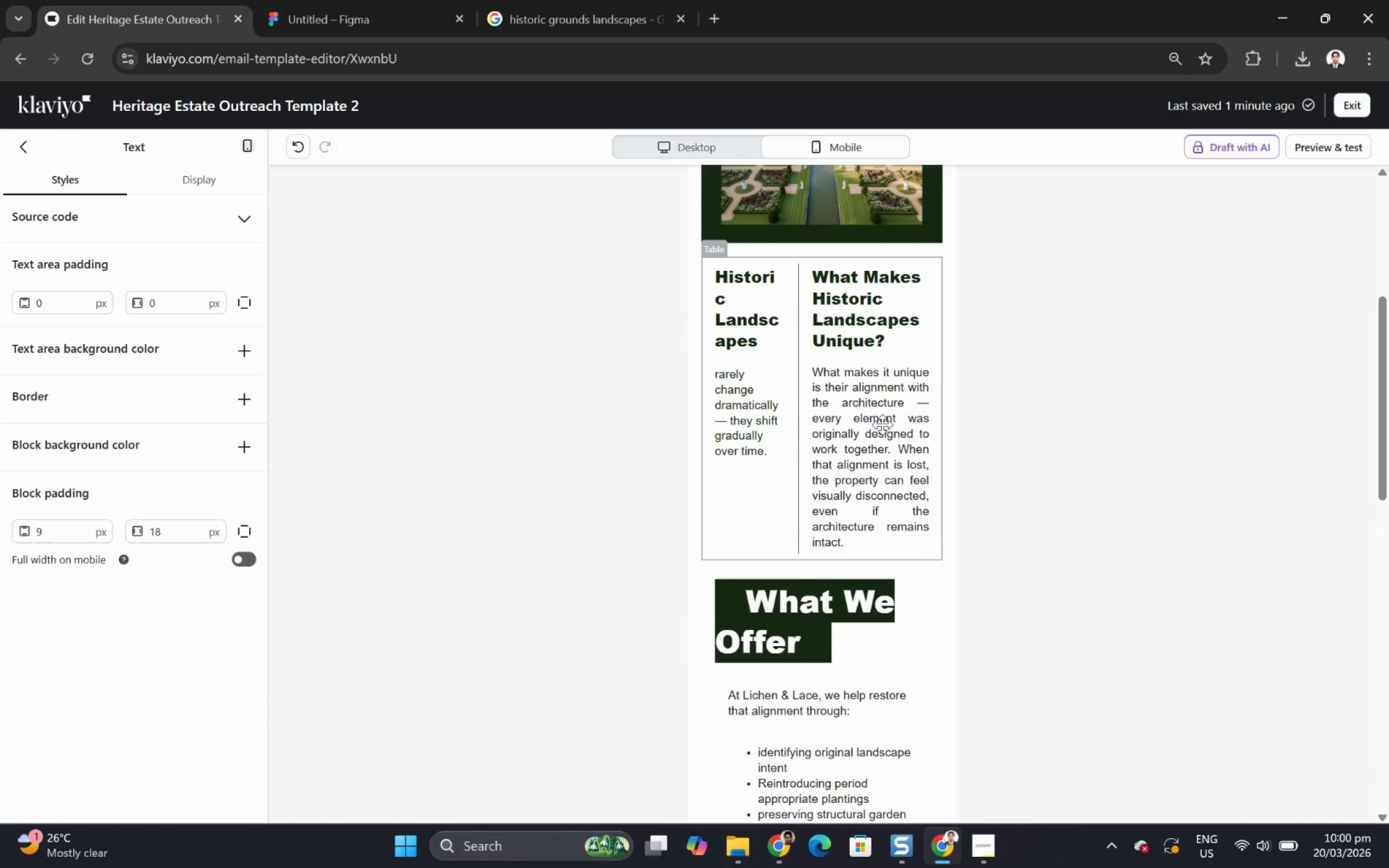 
scroll: coordinate [883, 424], scroll_direction: up, amount: 3.0
 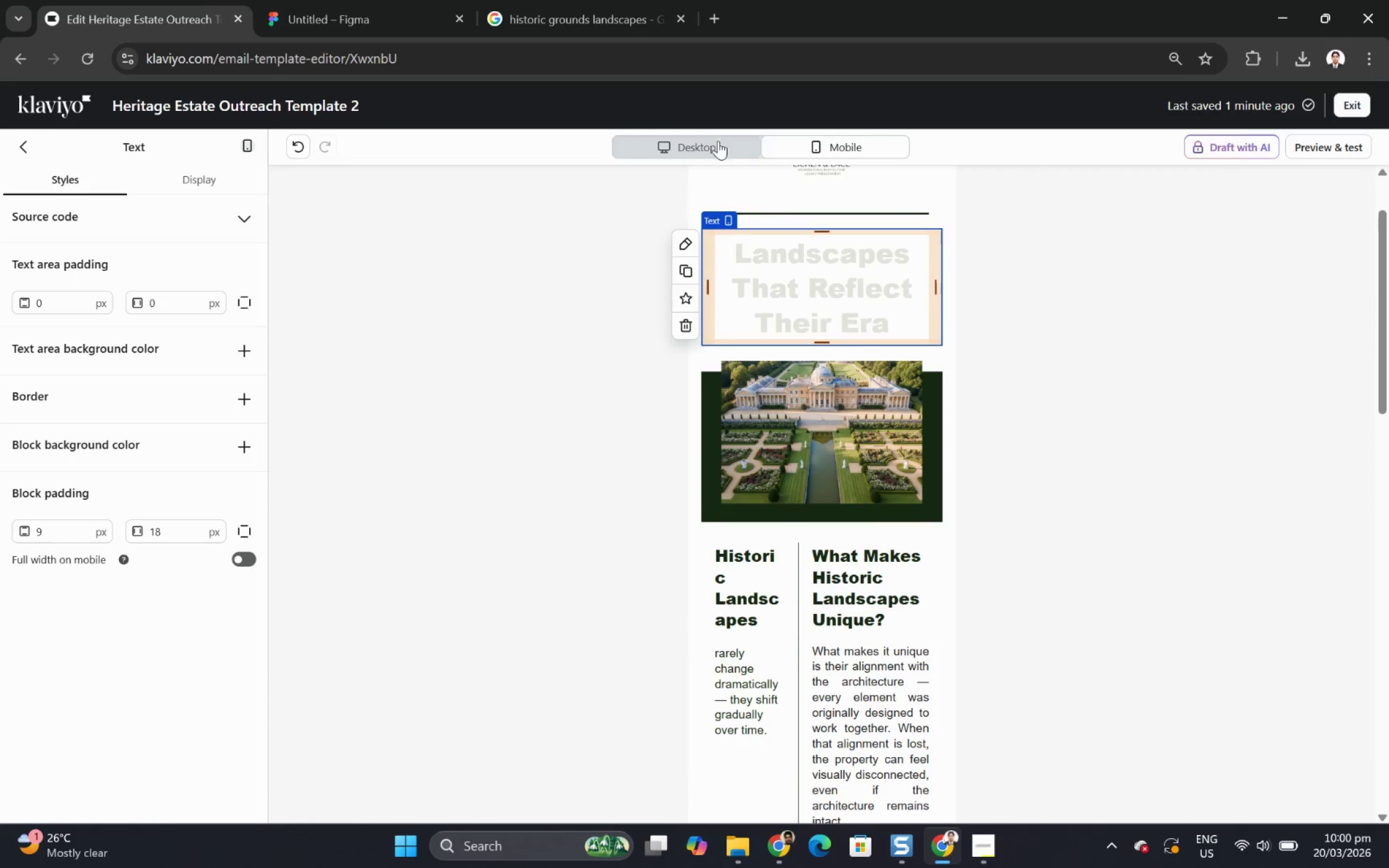 
wait(5.04)
 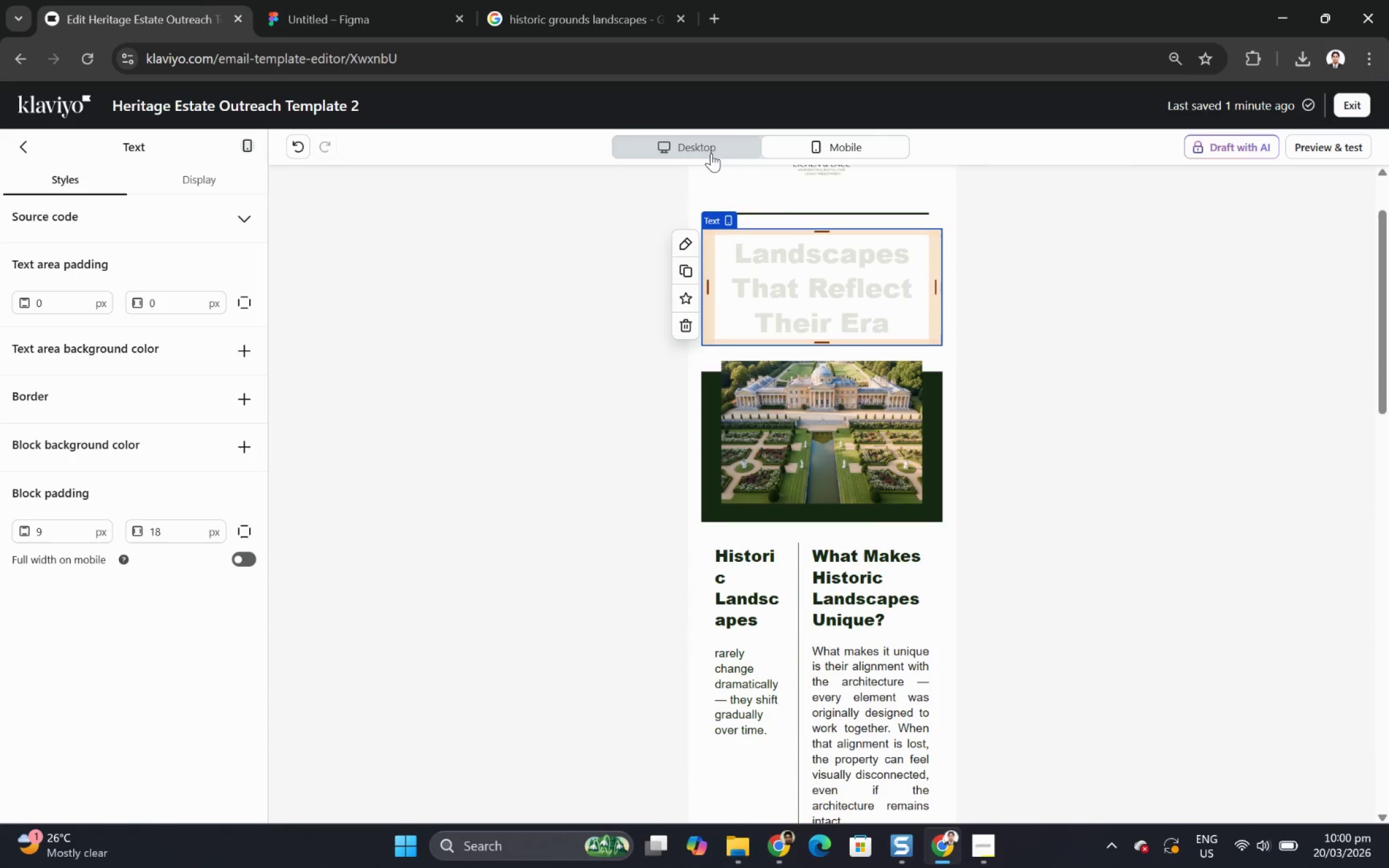 
left_click([686, 318])
 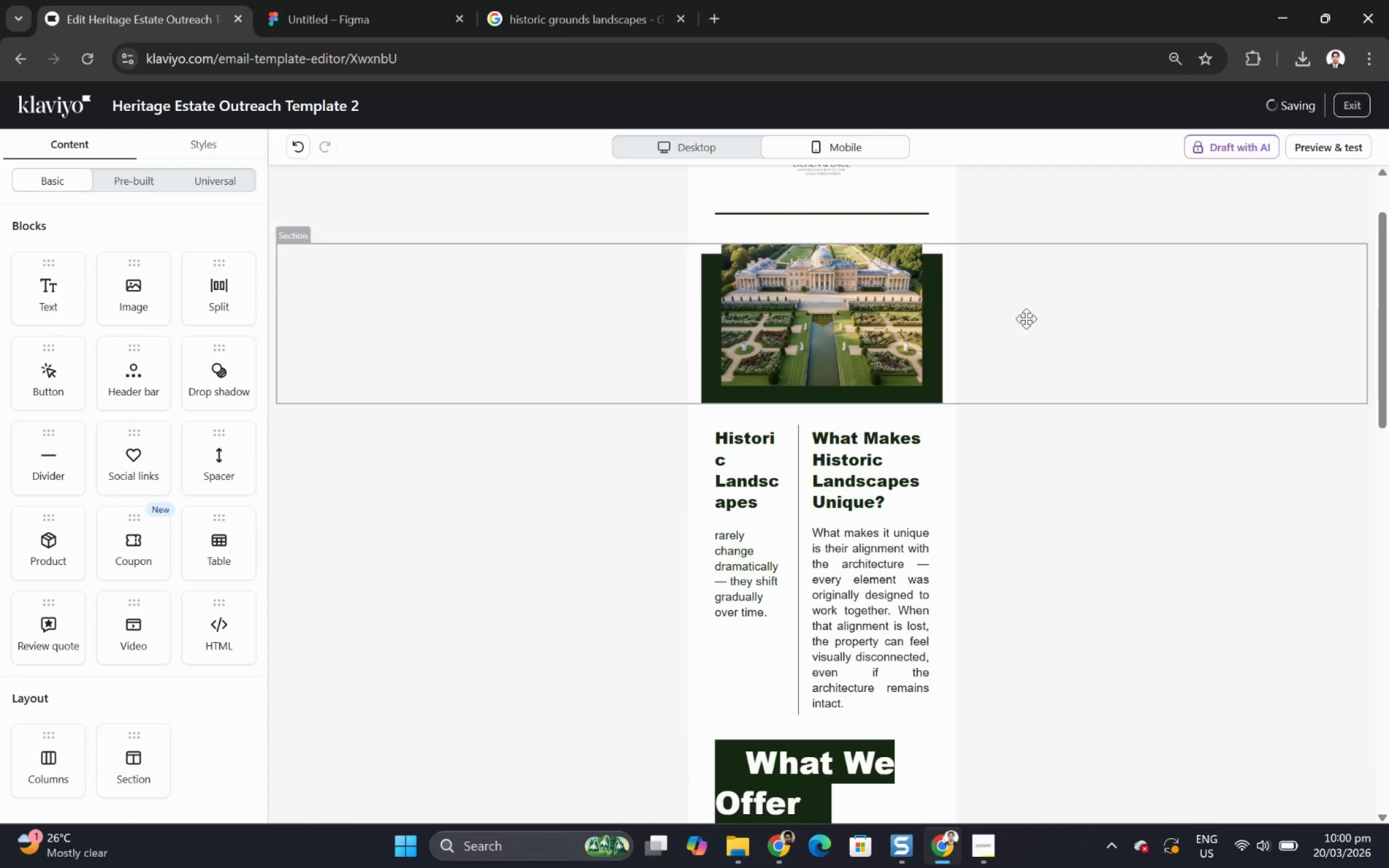 
scroll: coordinate [1057, 338], scroll_direction: up, amount: 3.0
 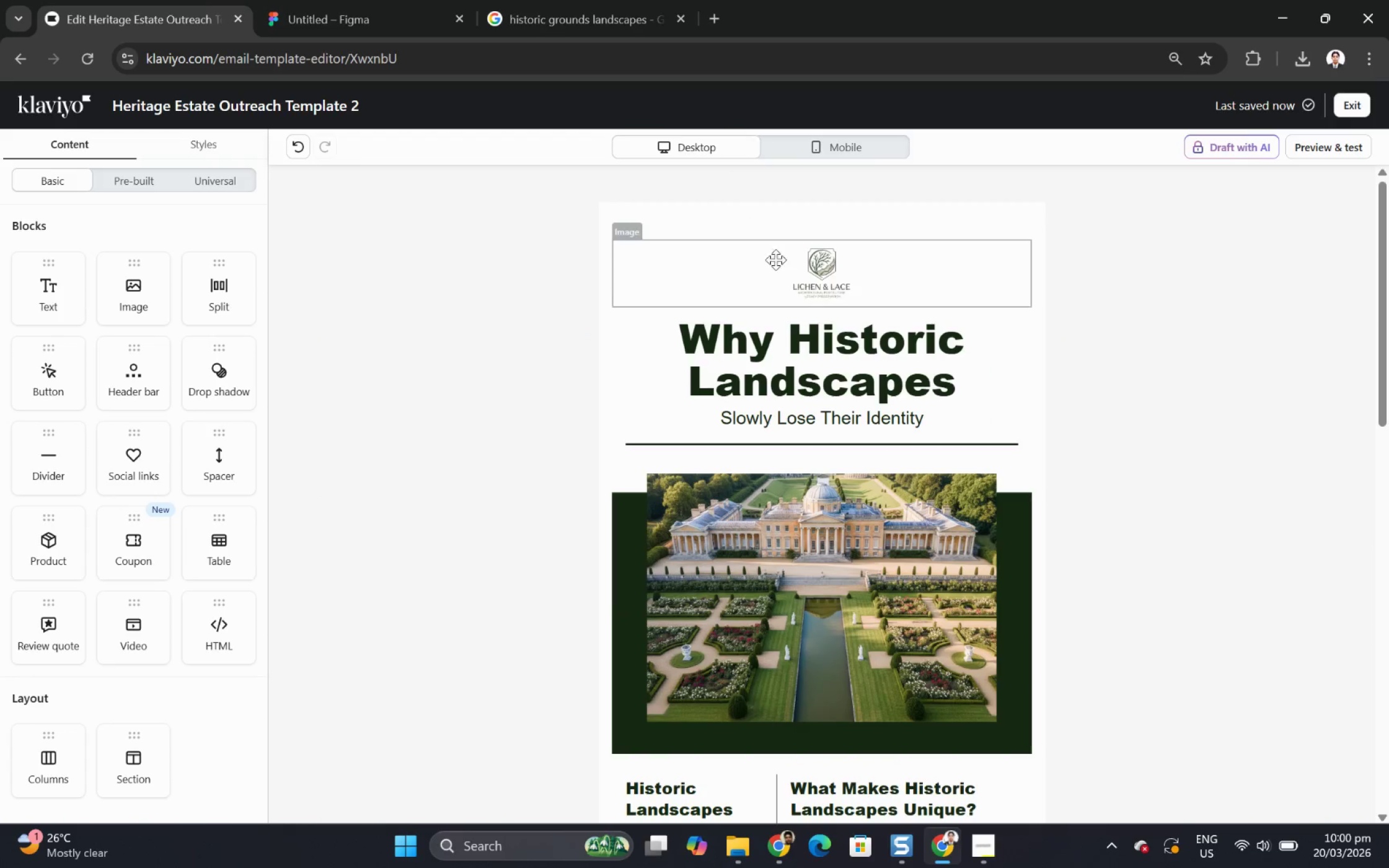 
left_click([783, 363])
 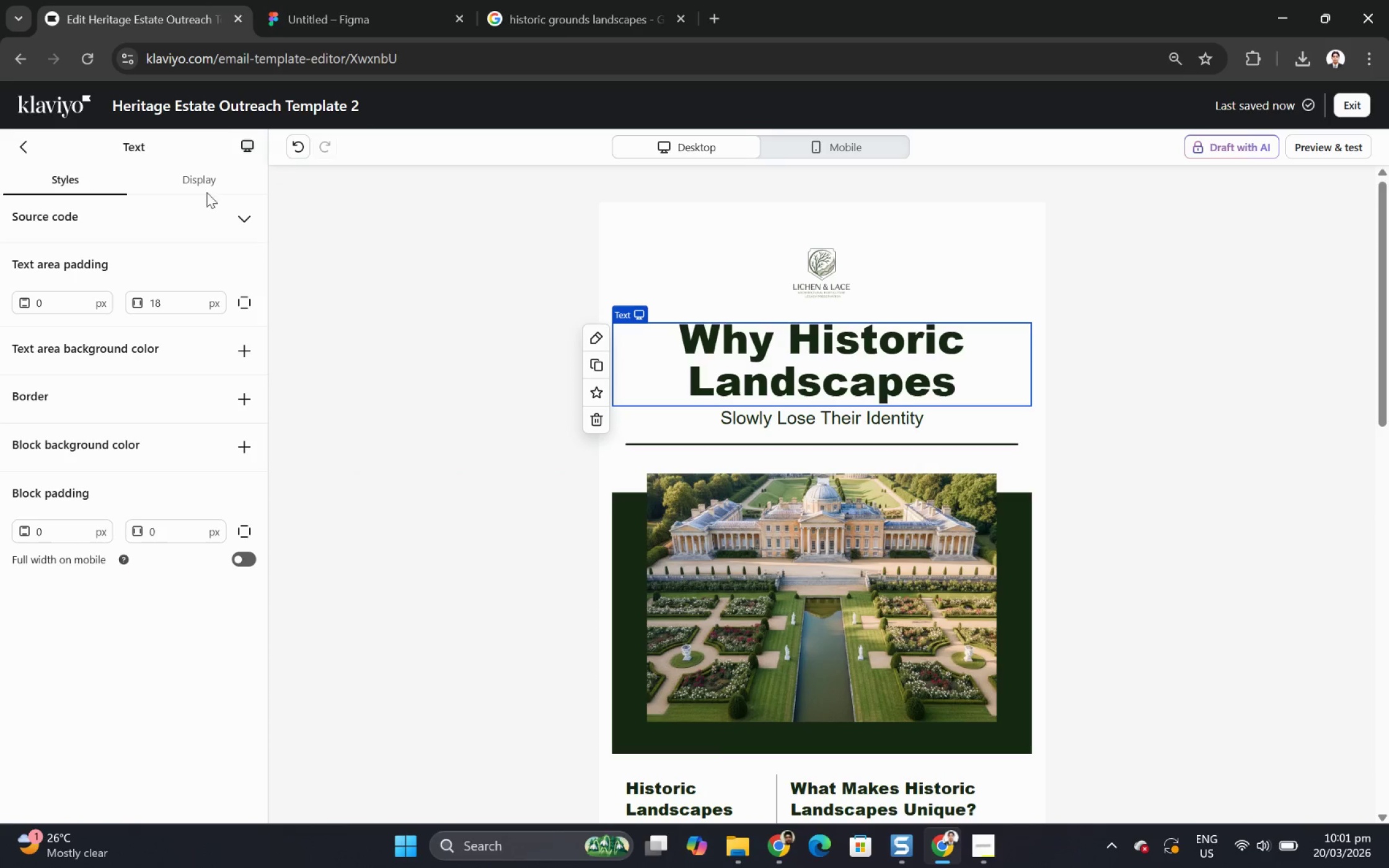 
wait(7.56)
 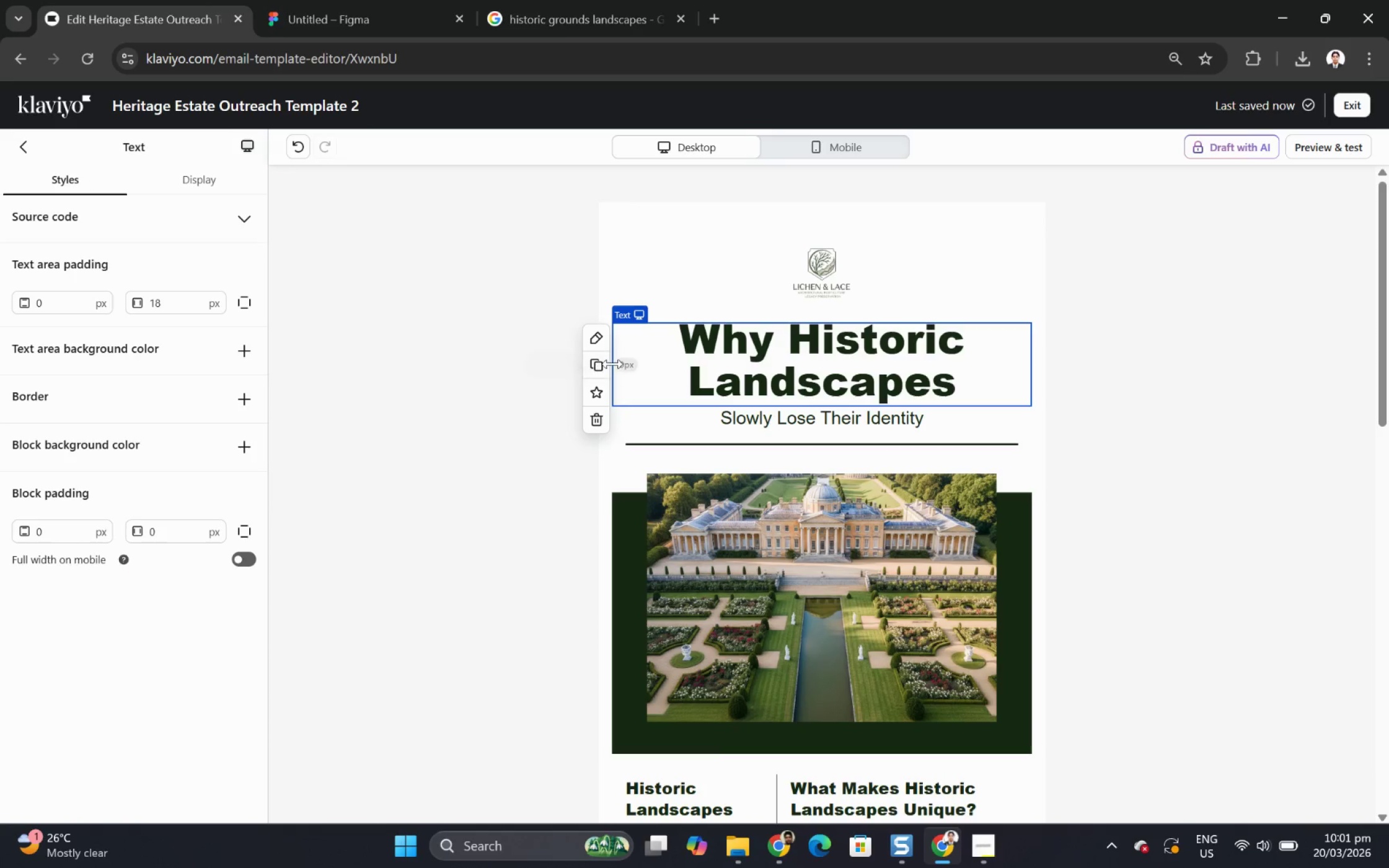 
left_click([597, 360])
 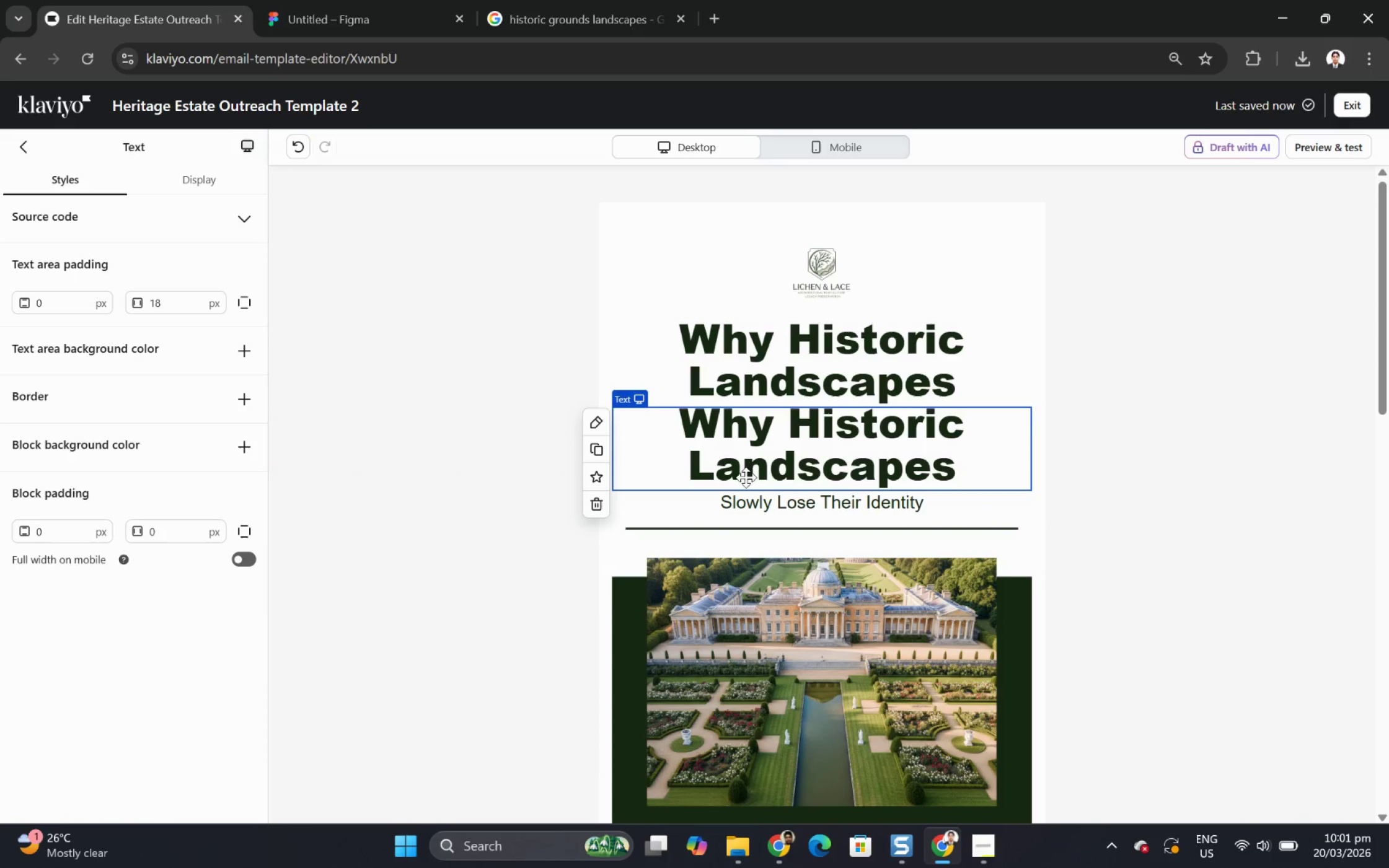 
left_click([761, 494])
 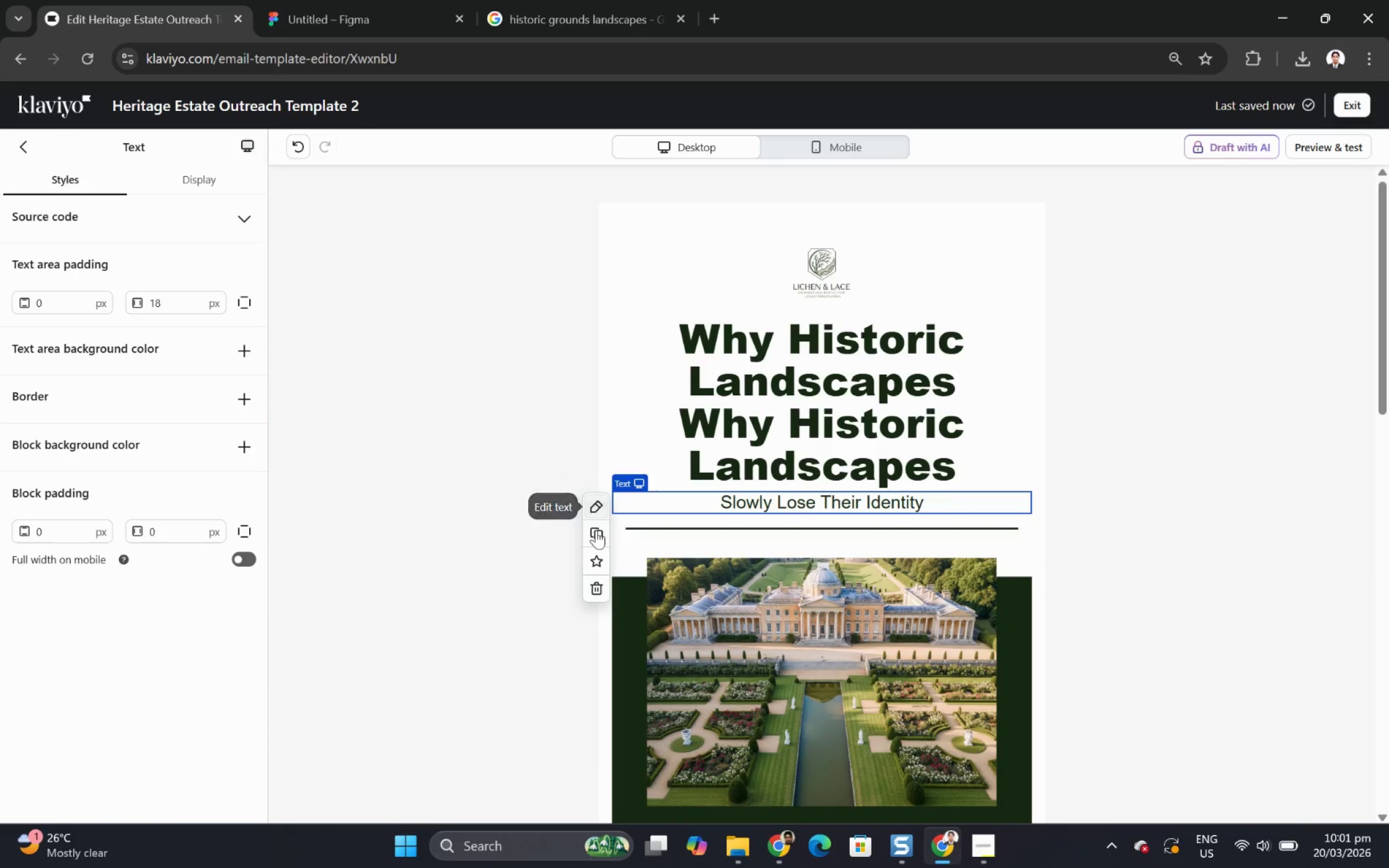 
left_click([597, 537])
 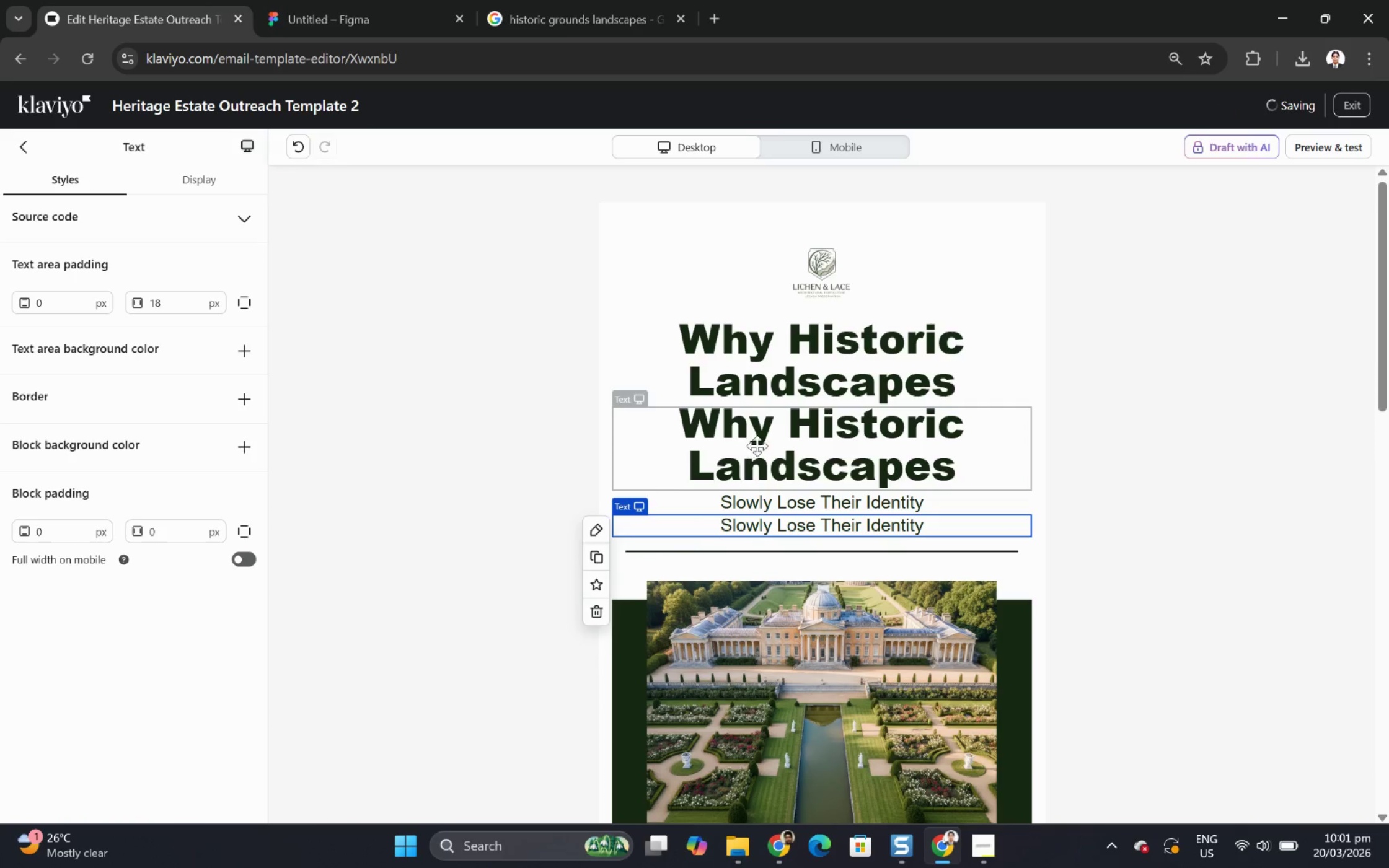 
left_click([767, 441])
 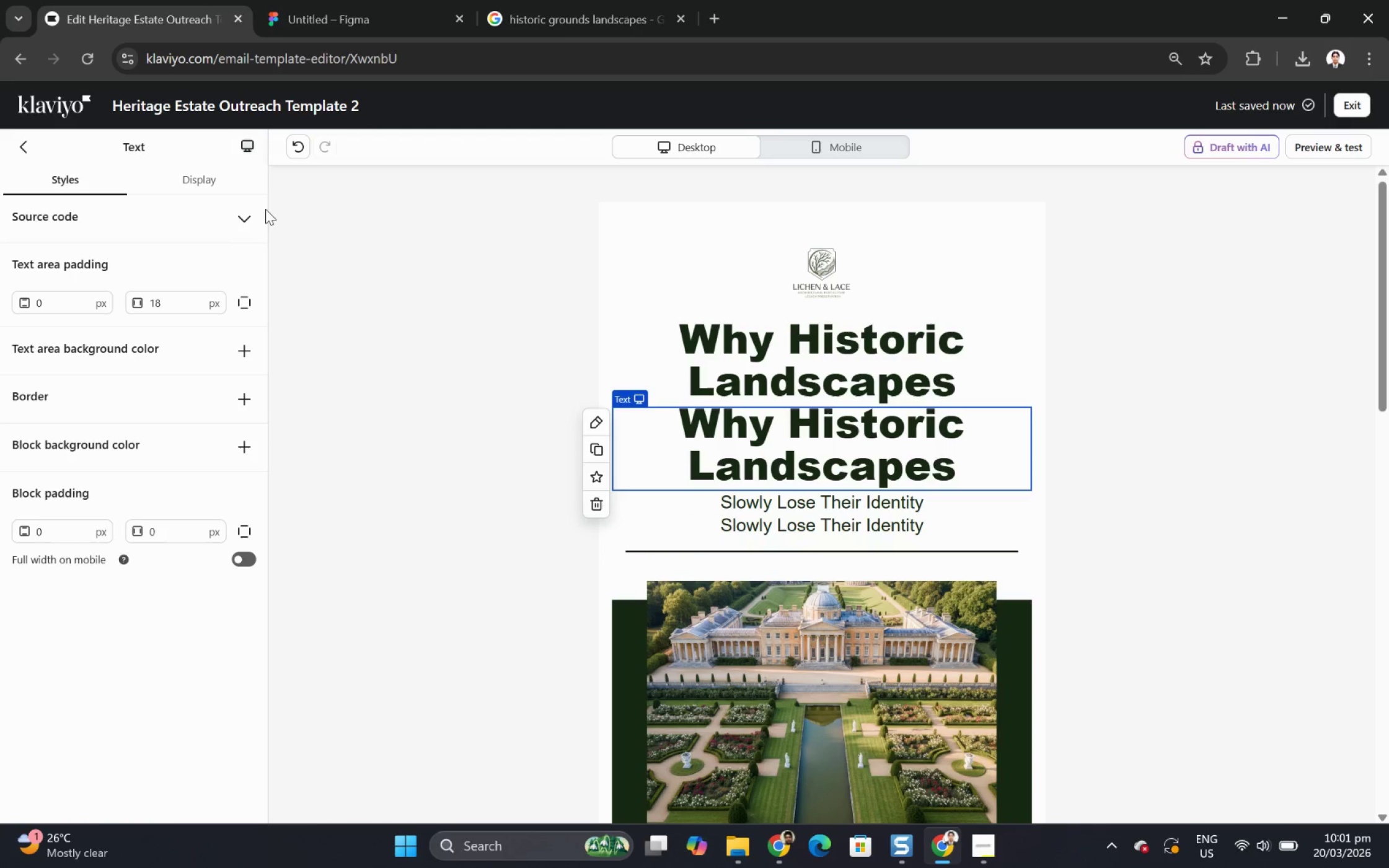 
left_click([242, 219])
 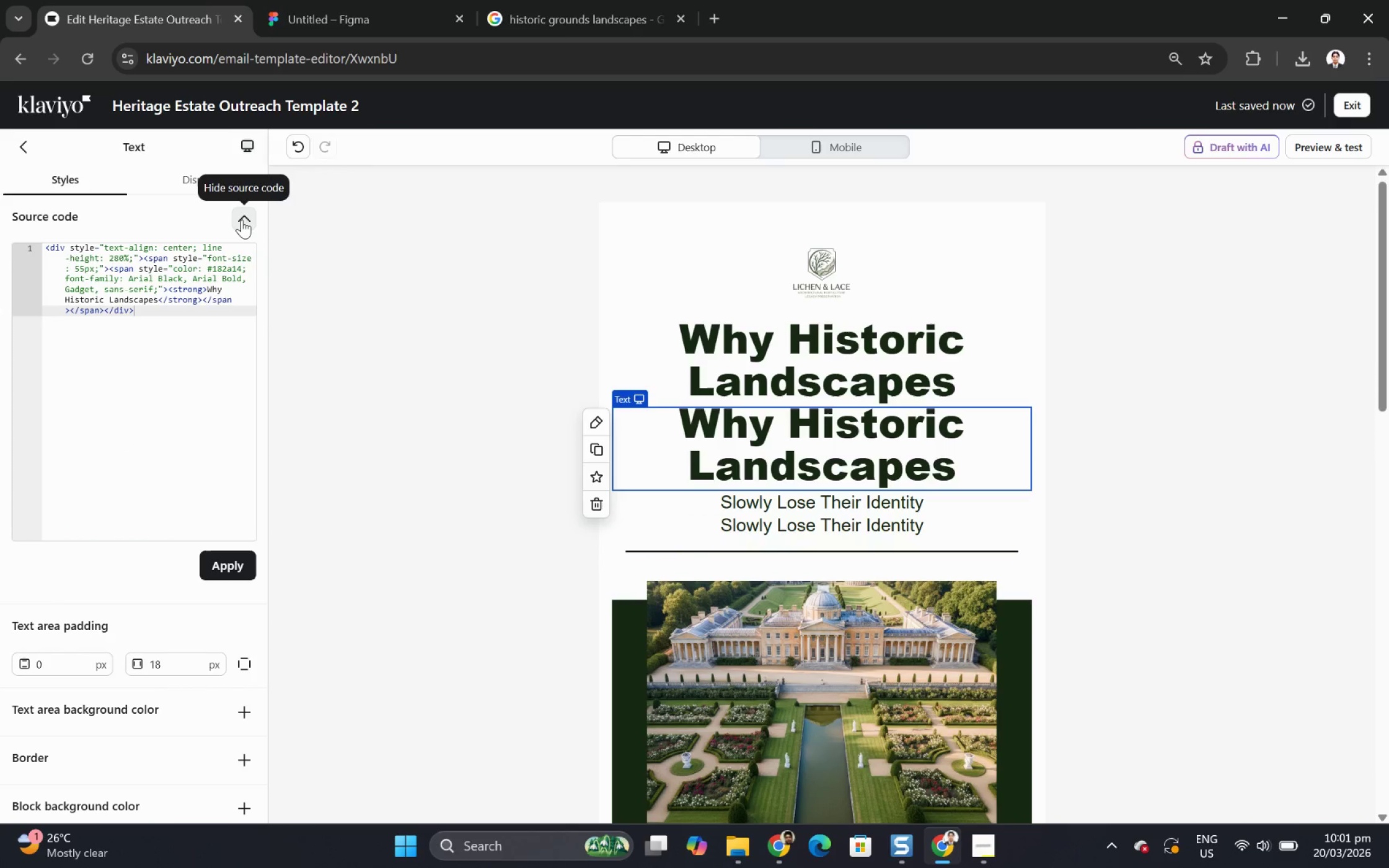 
left_click([242, 219])
 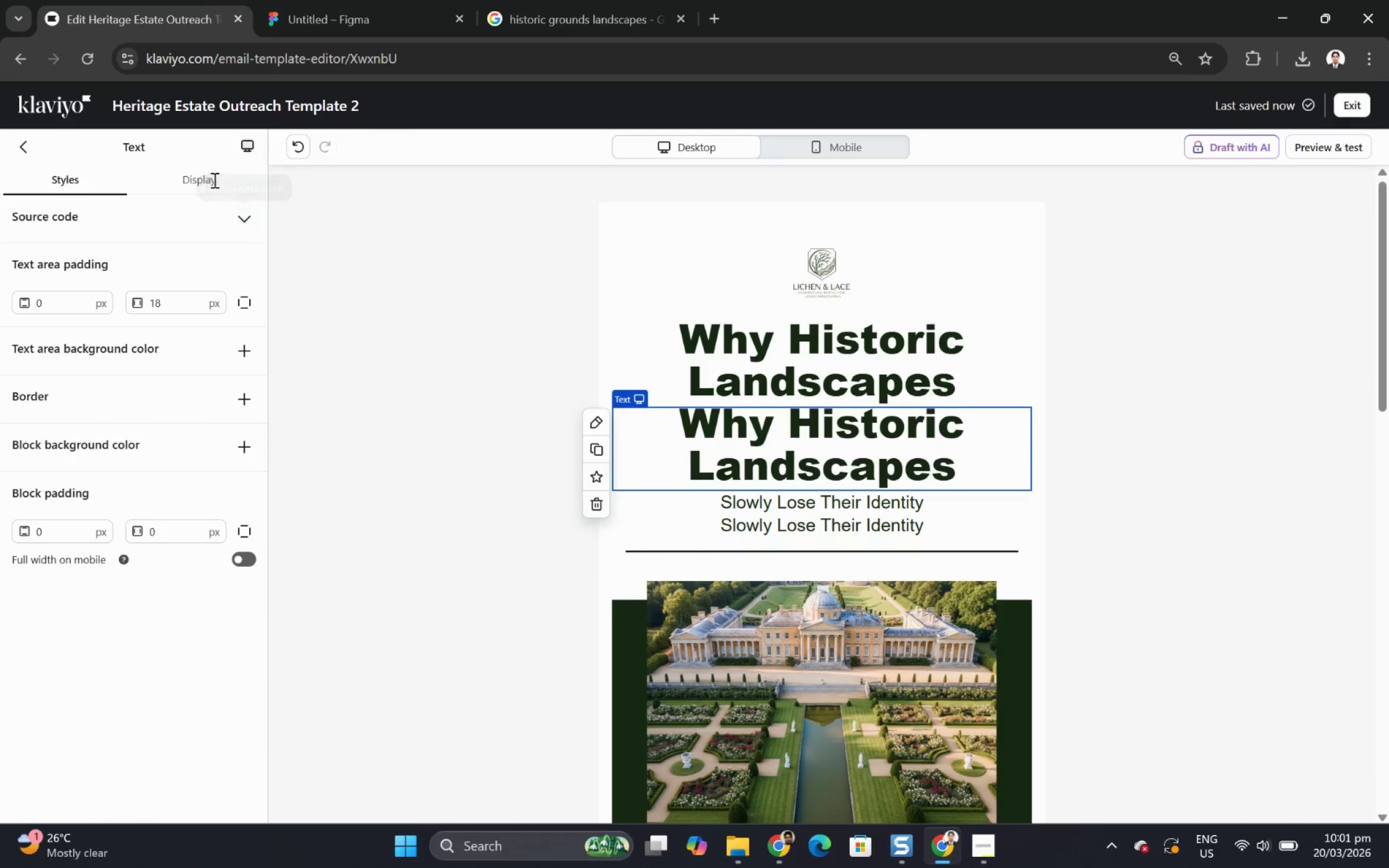 
left_click([209, 178])
 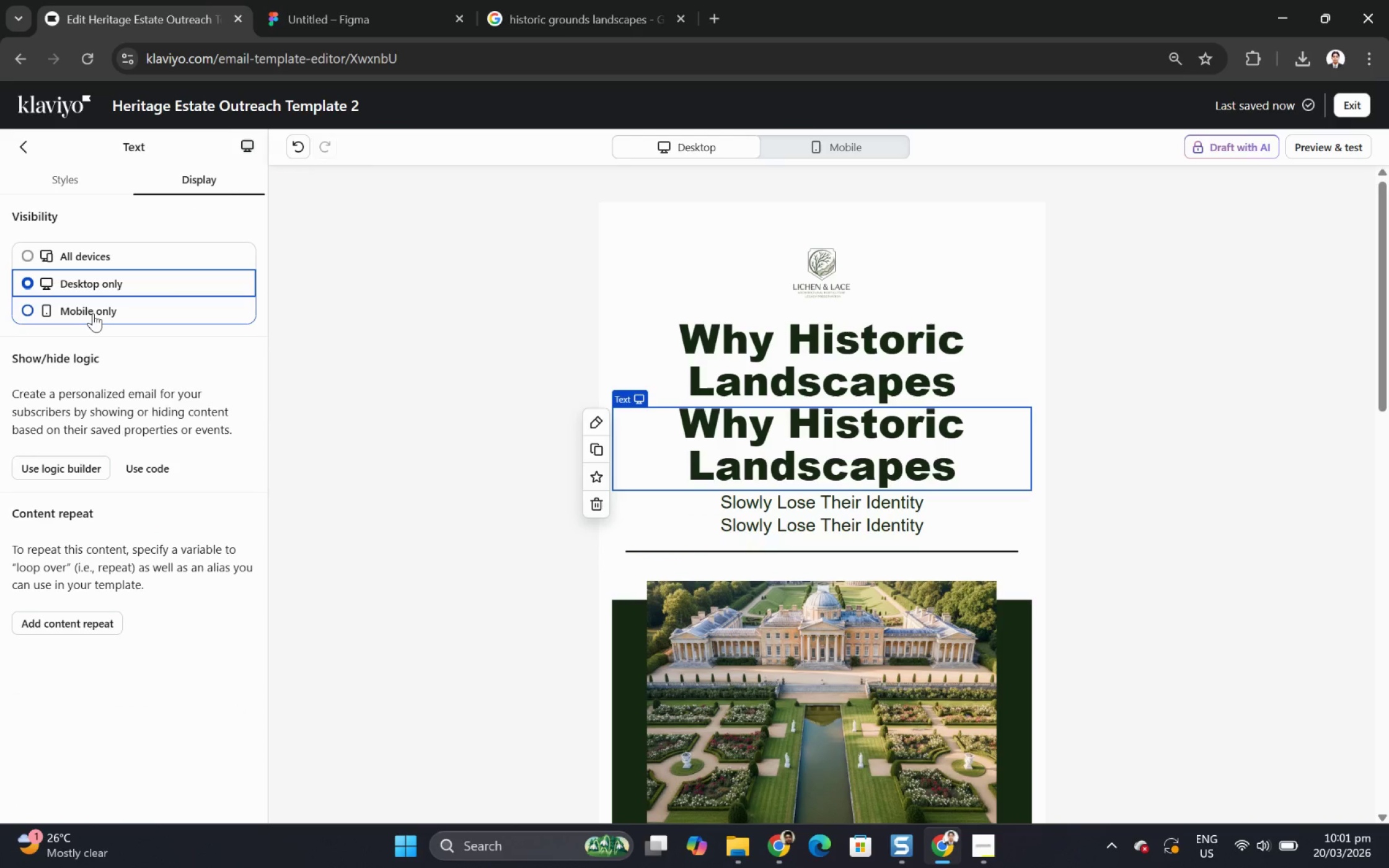 
left_click([93, 313])
 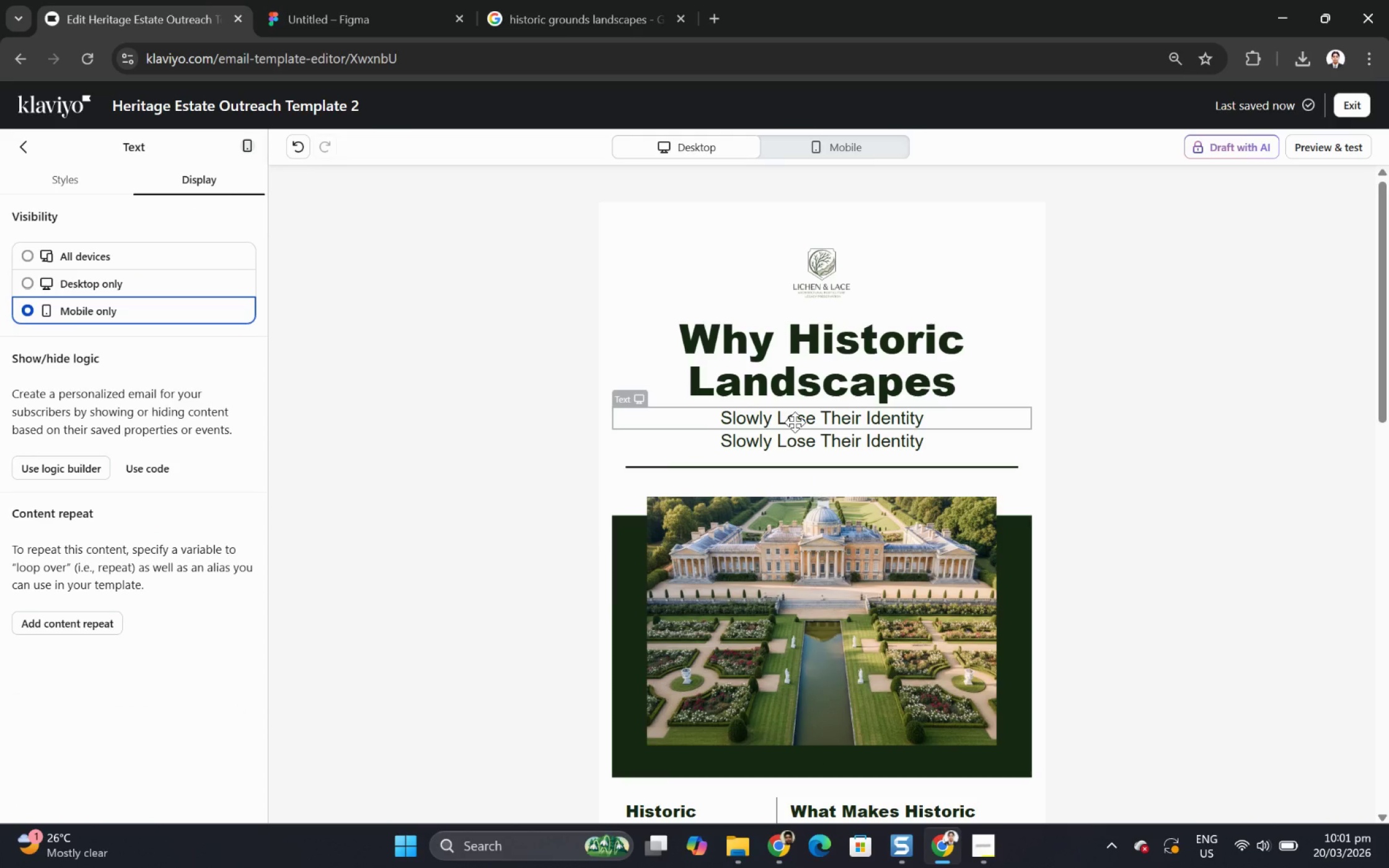 
left_click([795, 422])
 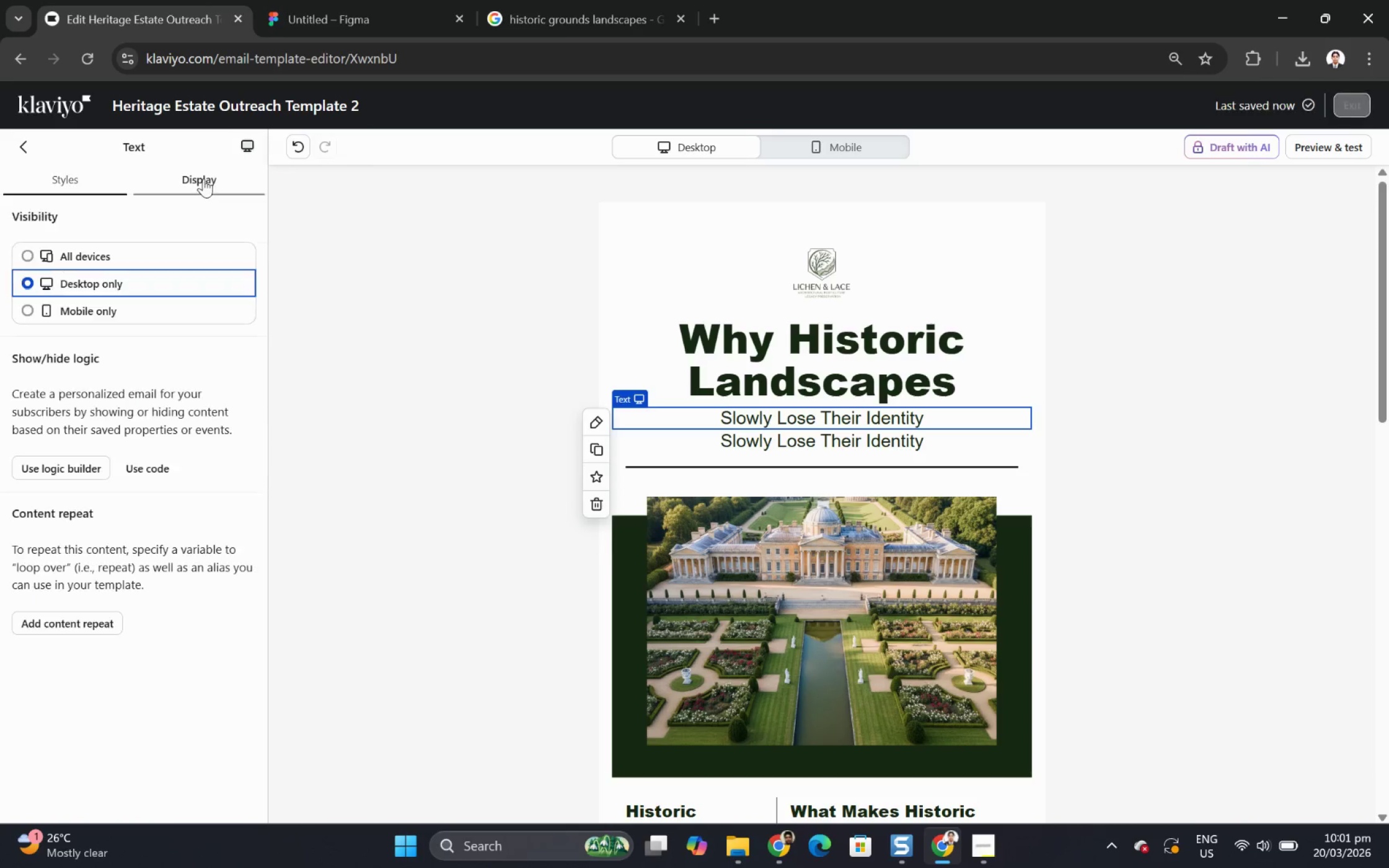 
left_click([68, 311])
 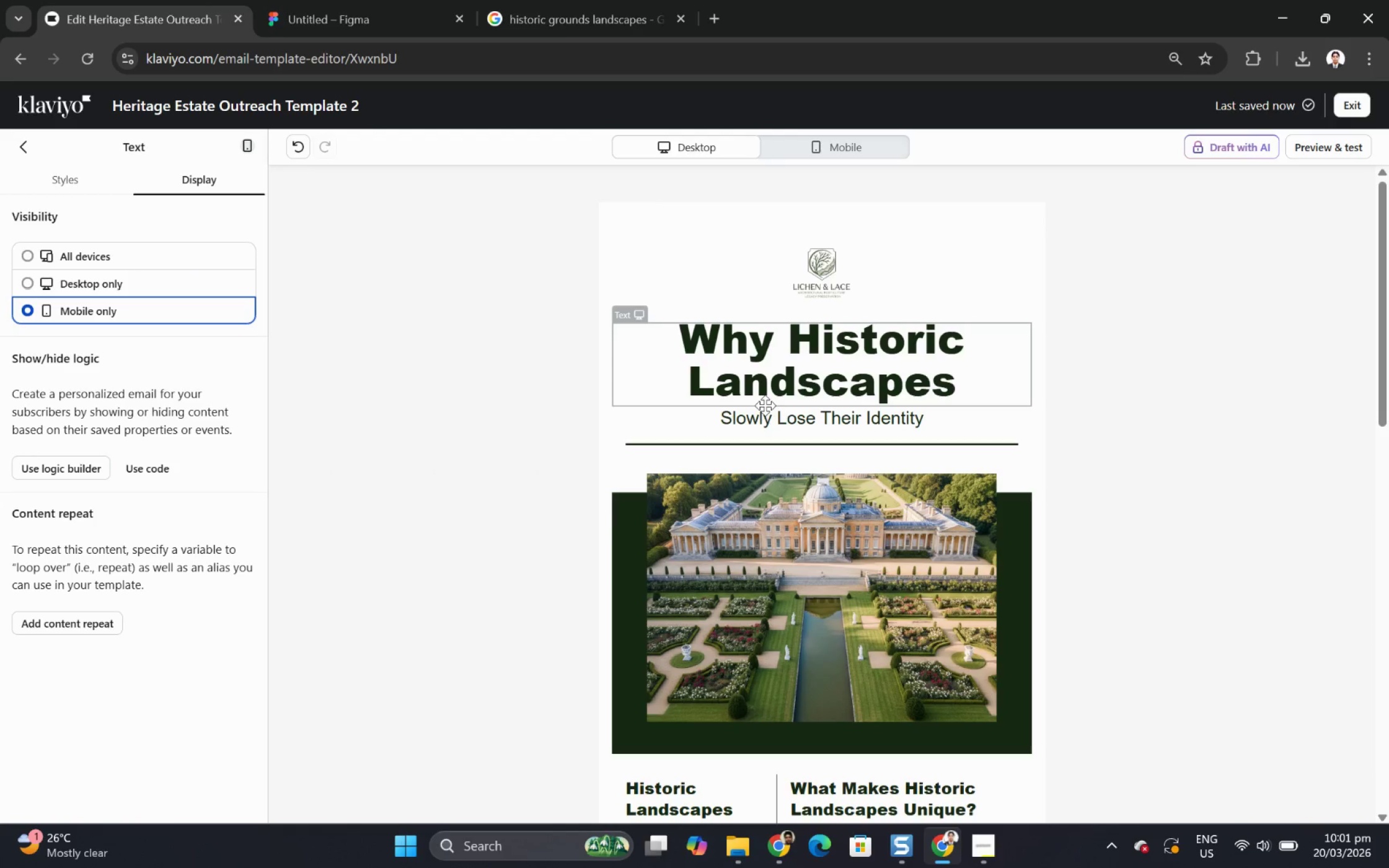 
left_click([775, 354])
 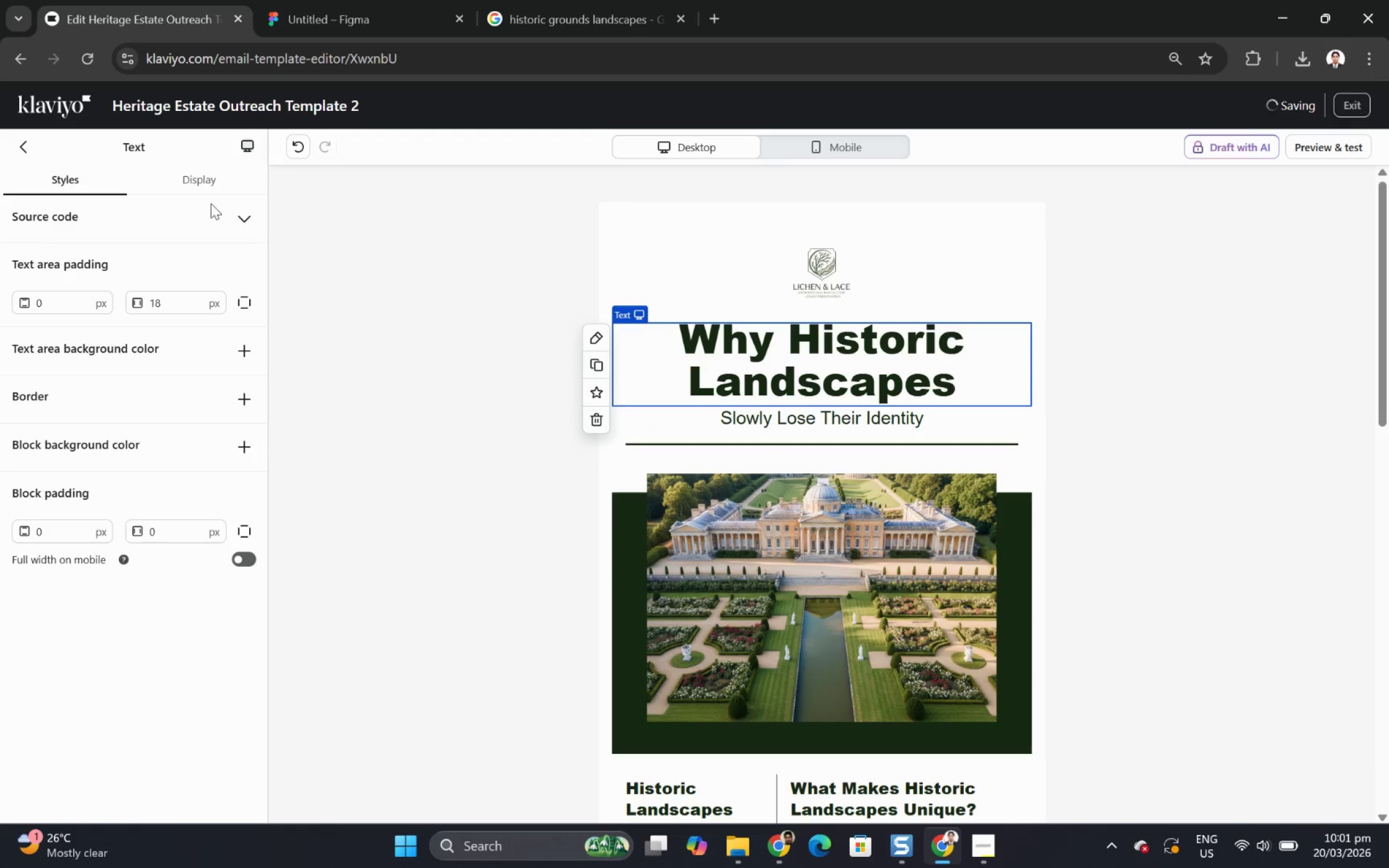 
left_click([217, 178])
 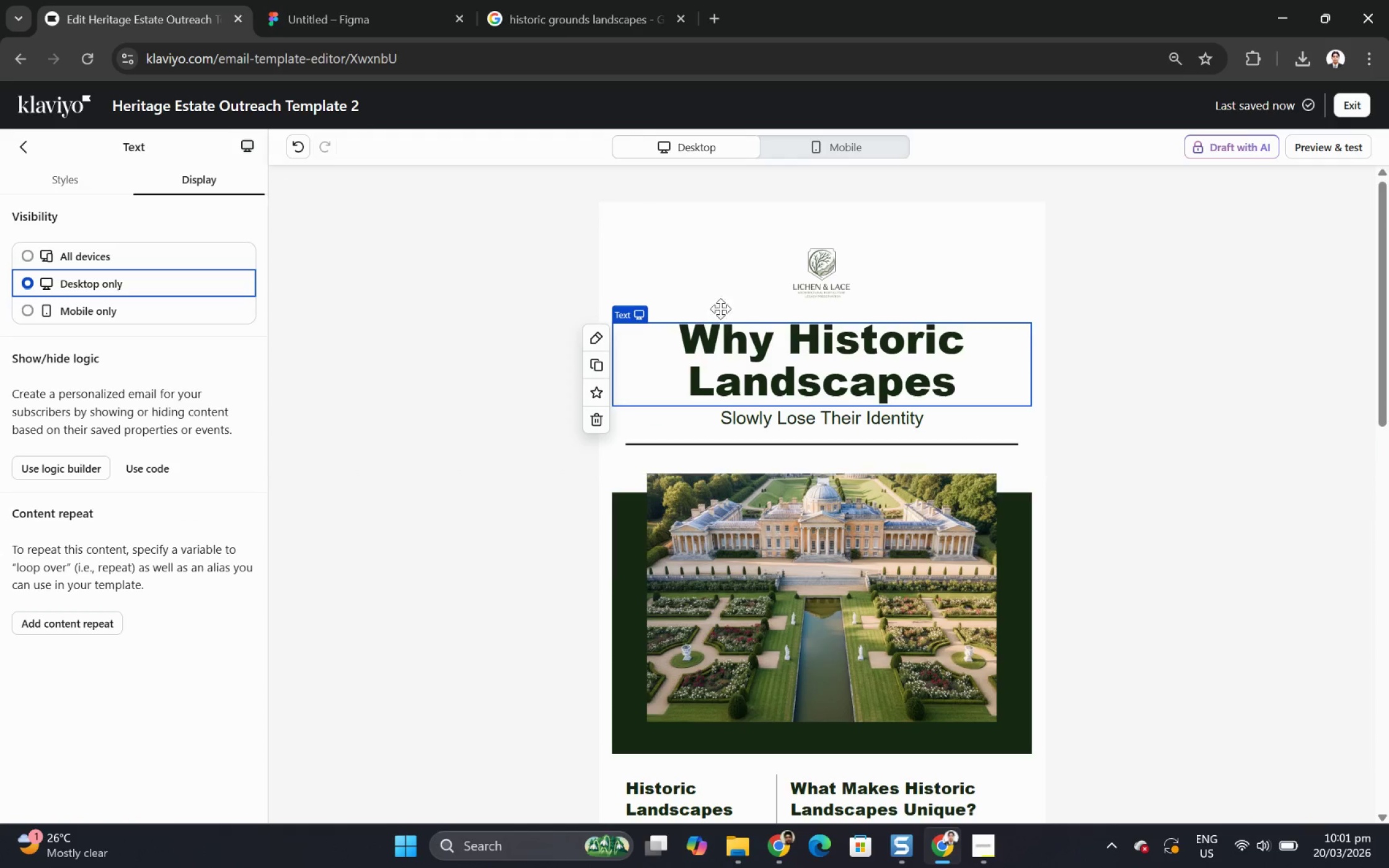 
left_click([782, 414])
 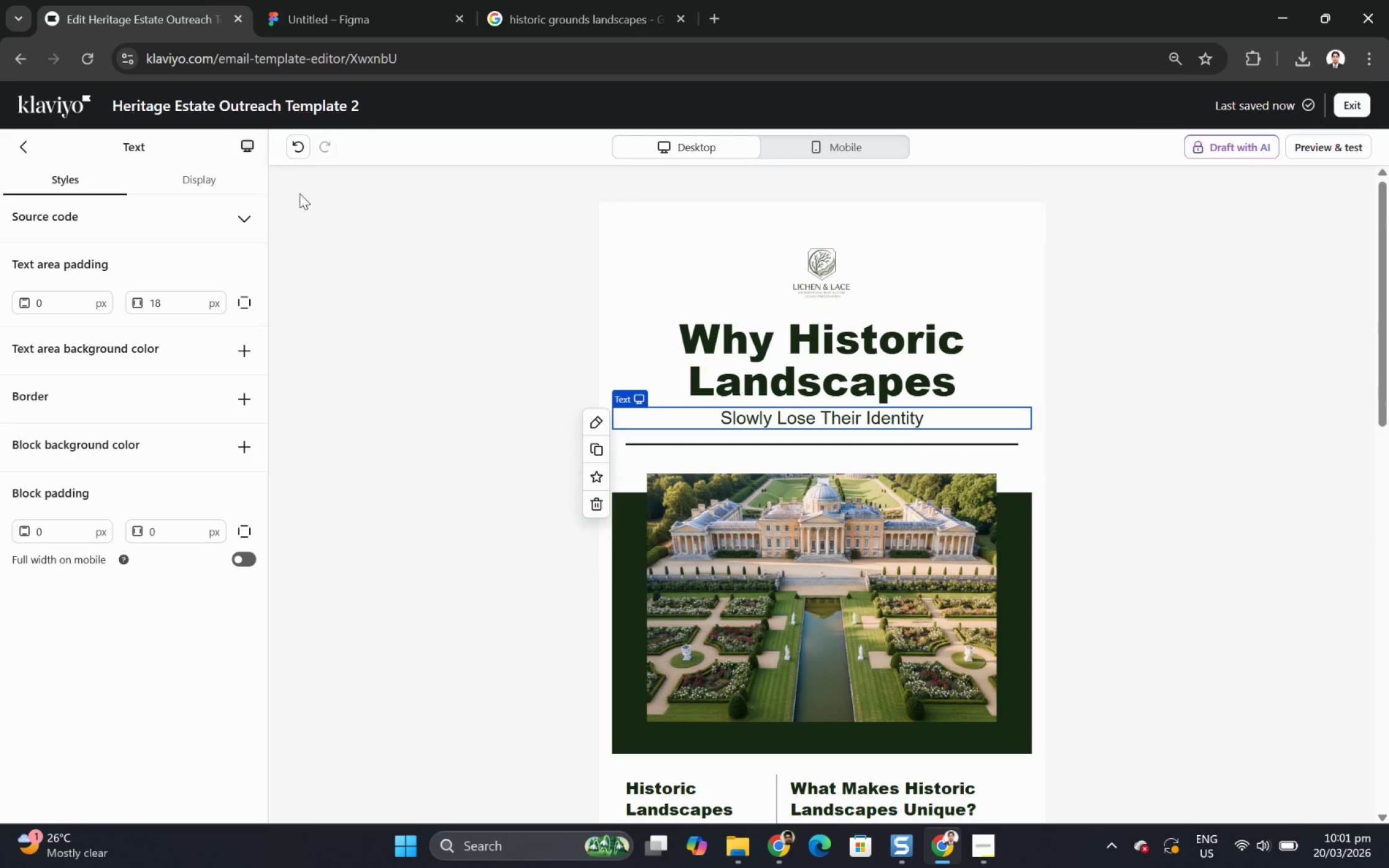 
left_click([216, 180])
 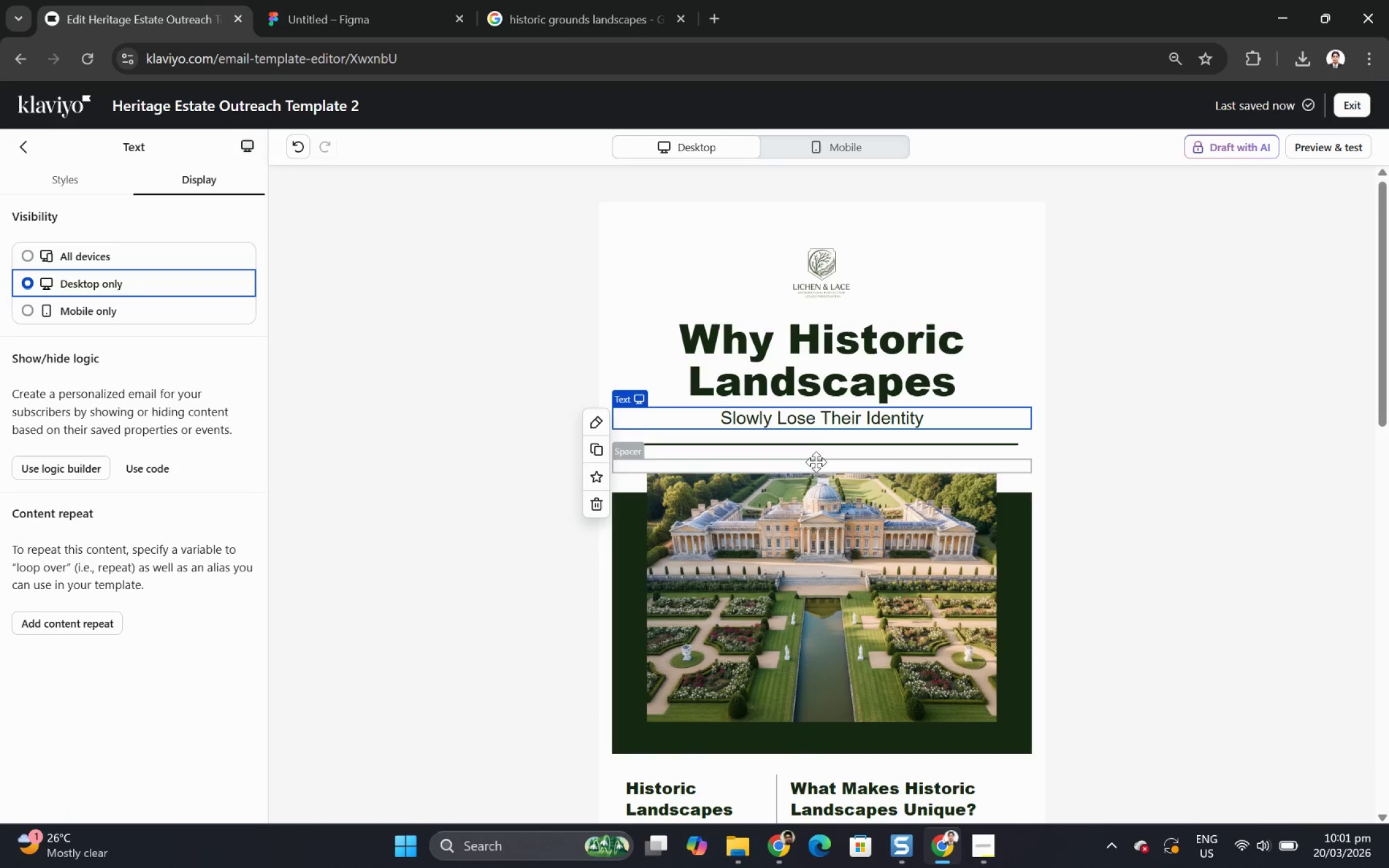 
left_click([810, 445])
 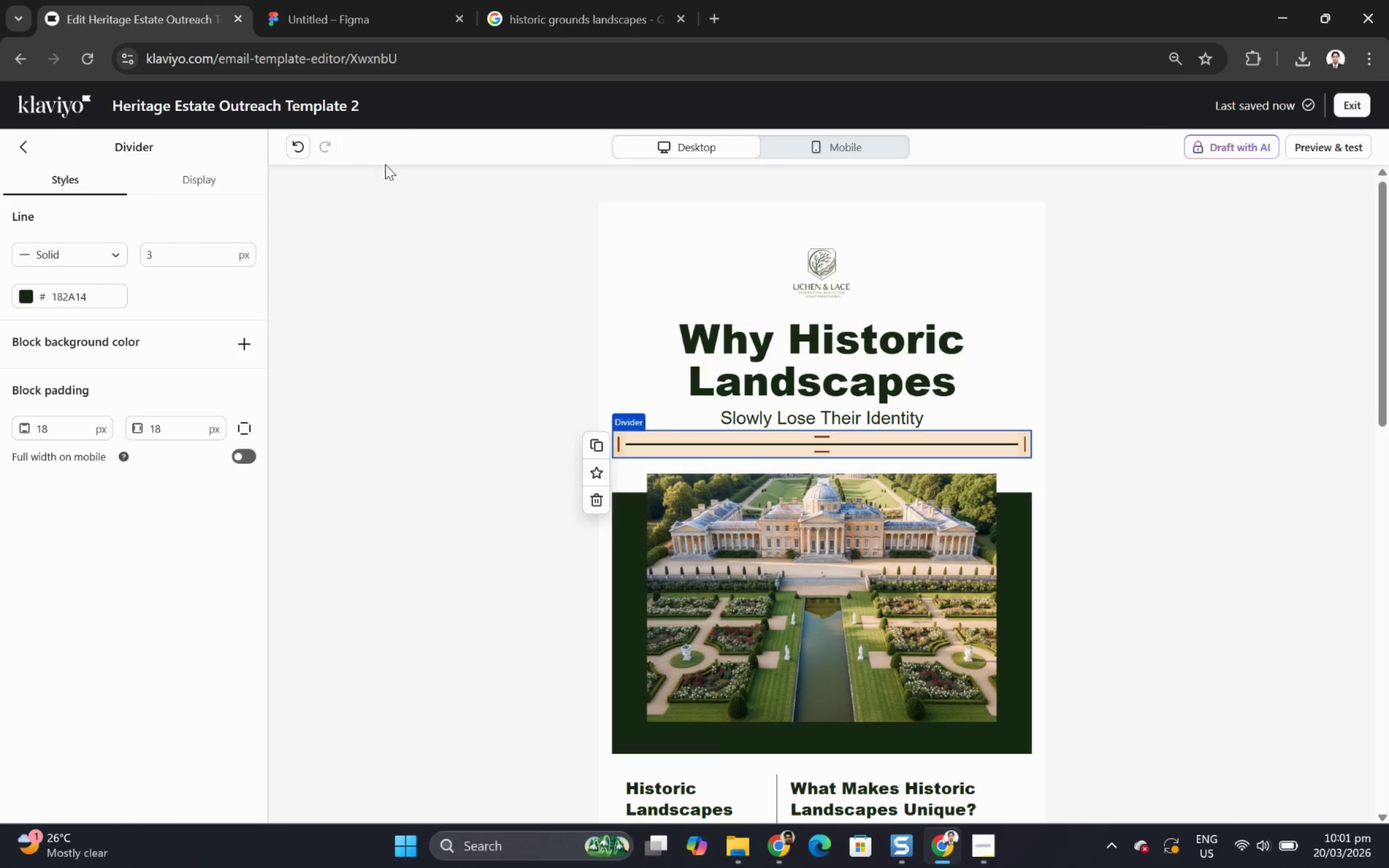 
left_click([206, 177])
 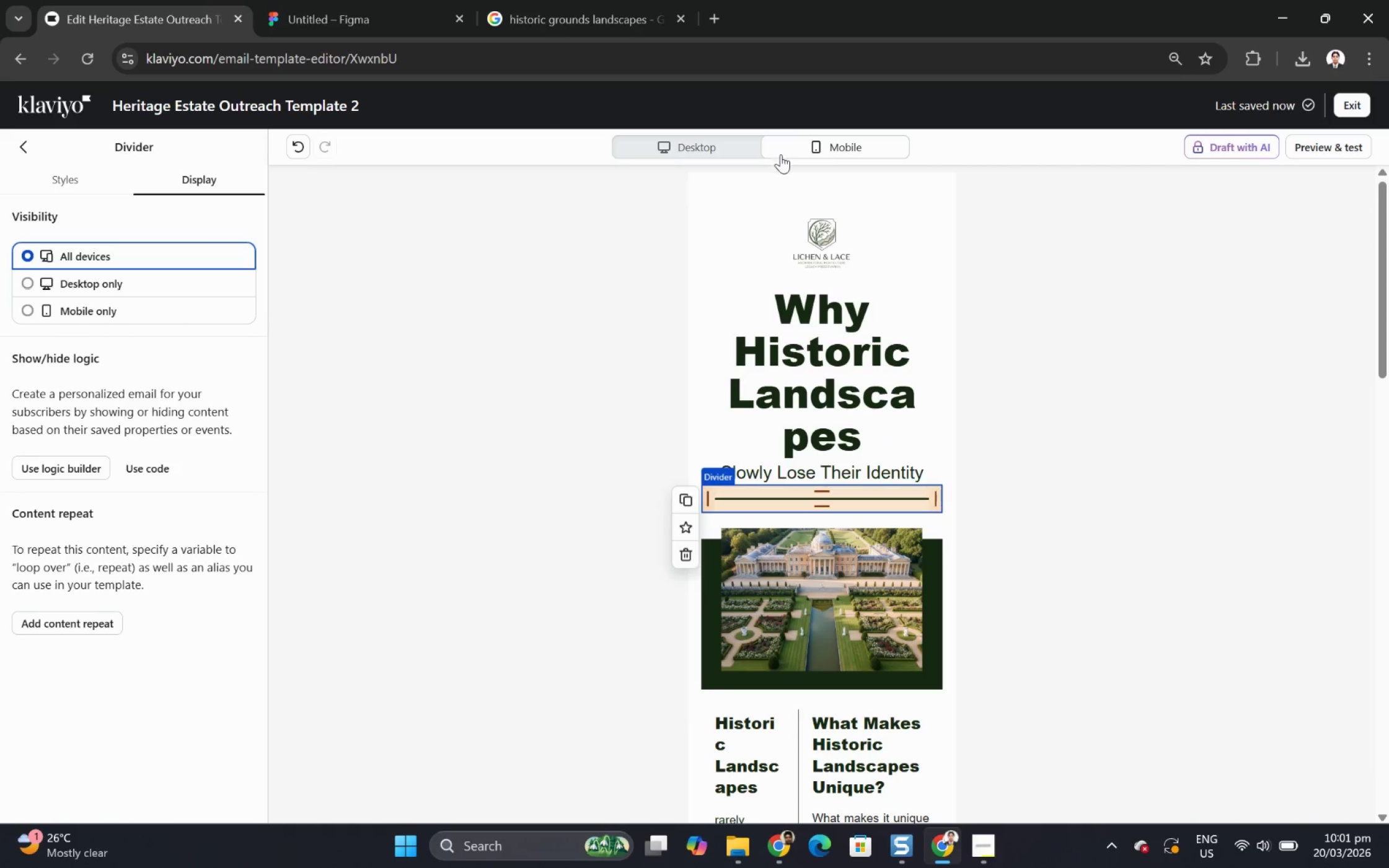 
double_click([862, 373])
 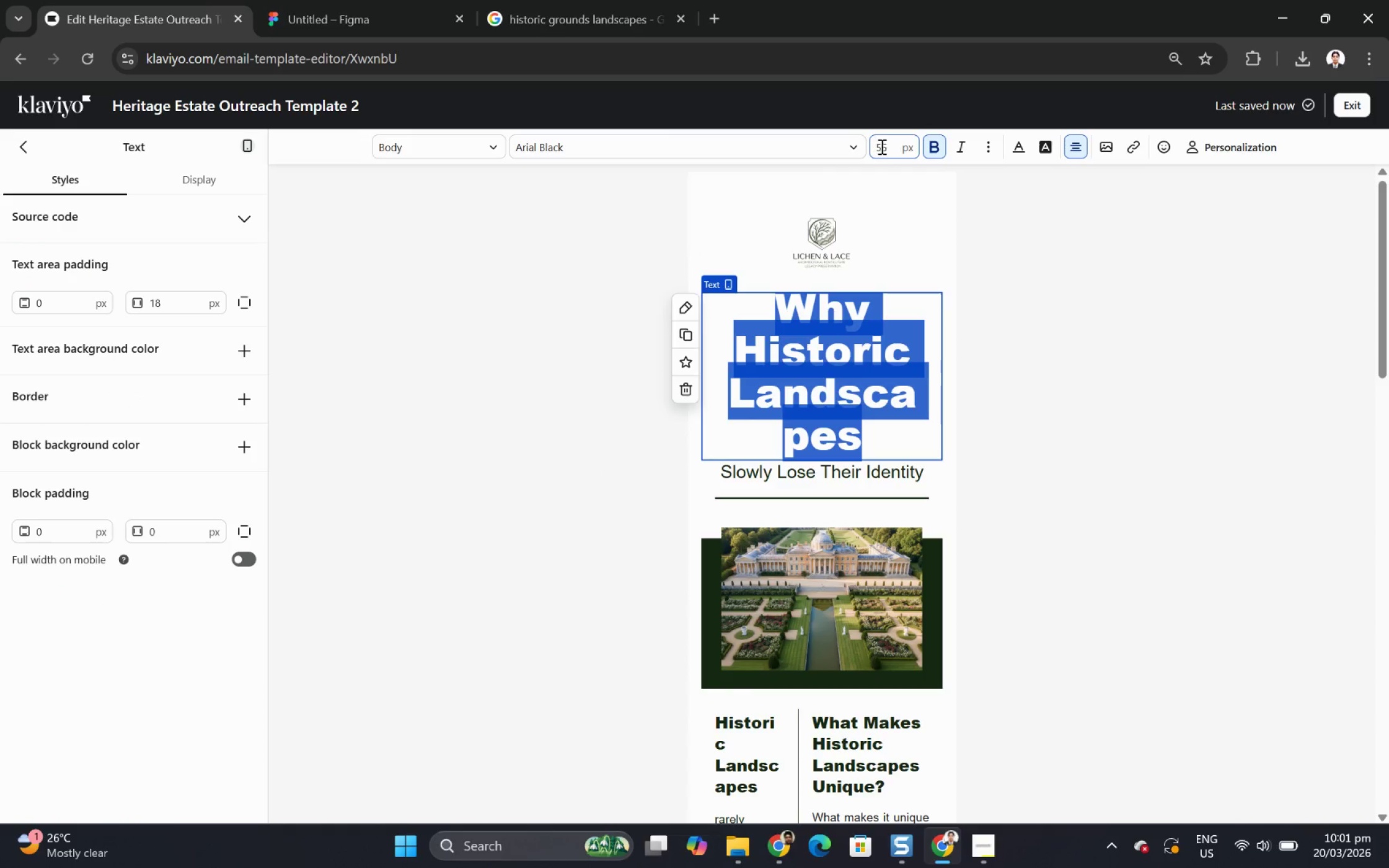 
double_click([884, 146])
 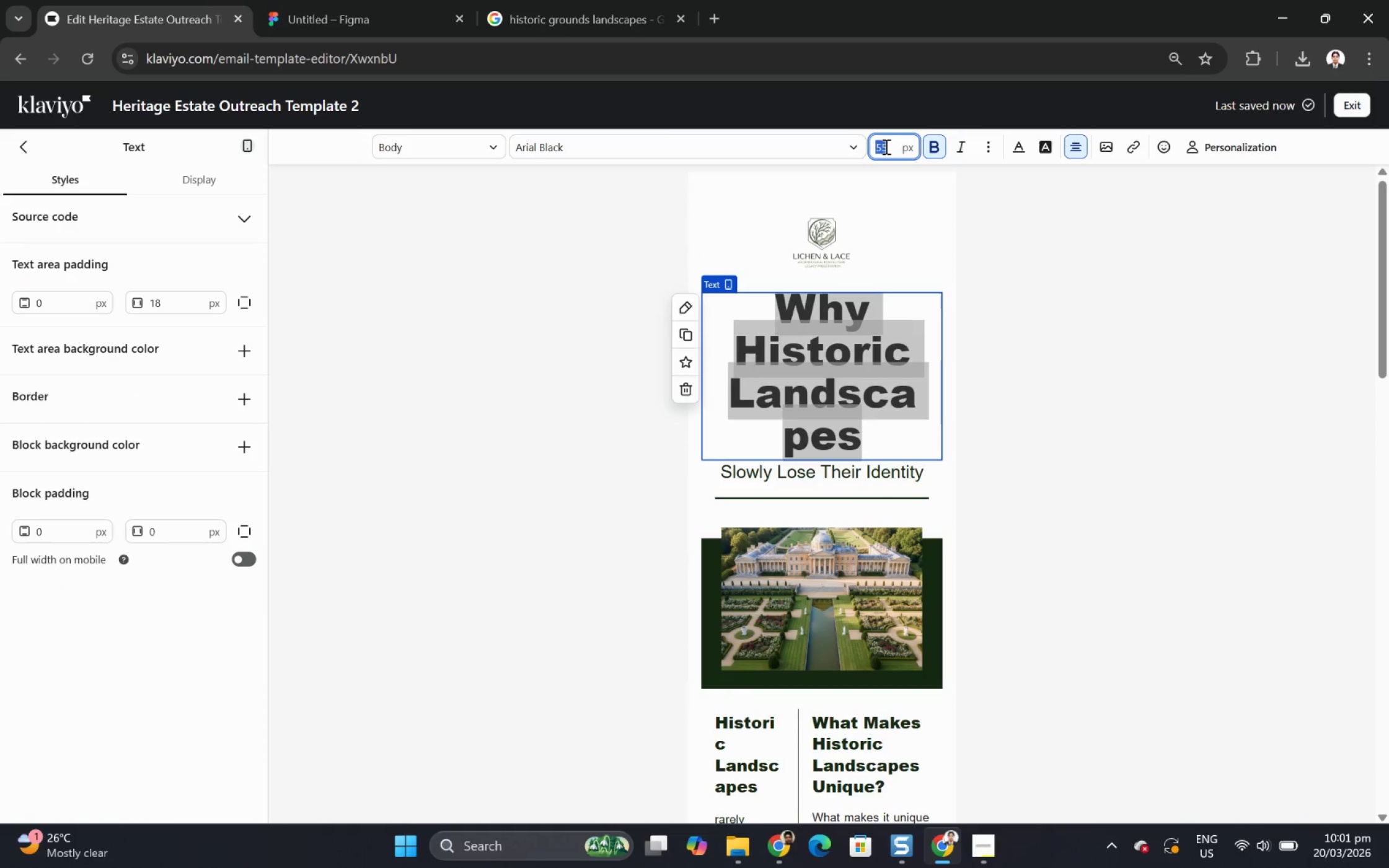 
key(Numpad3)
 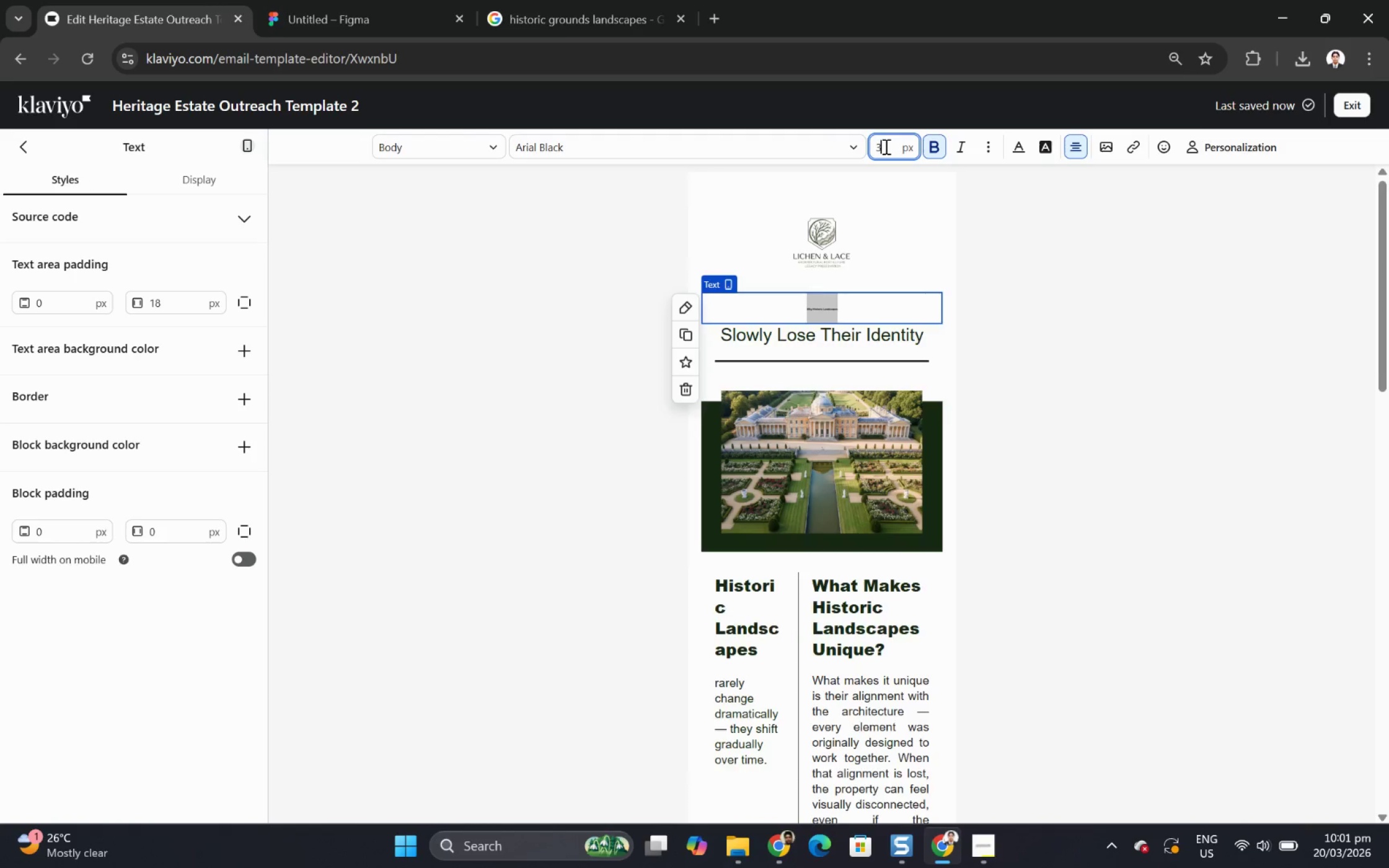 
key(Numpad8)
 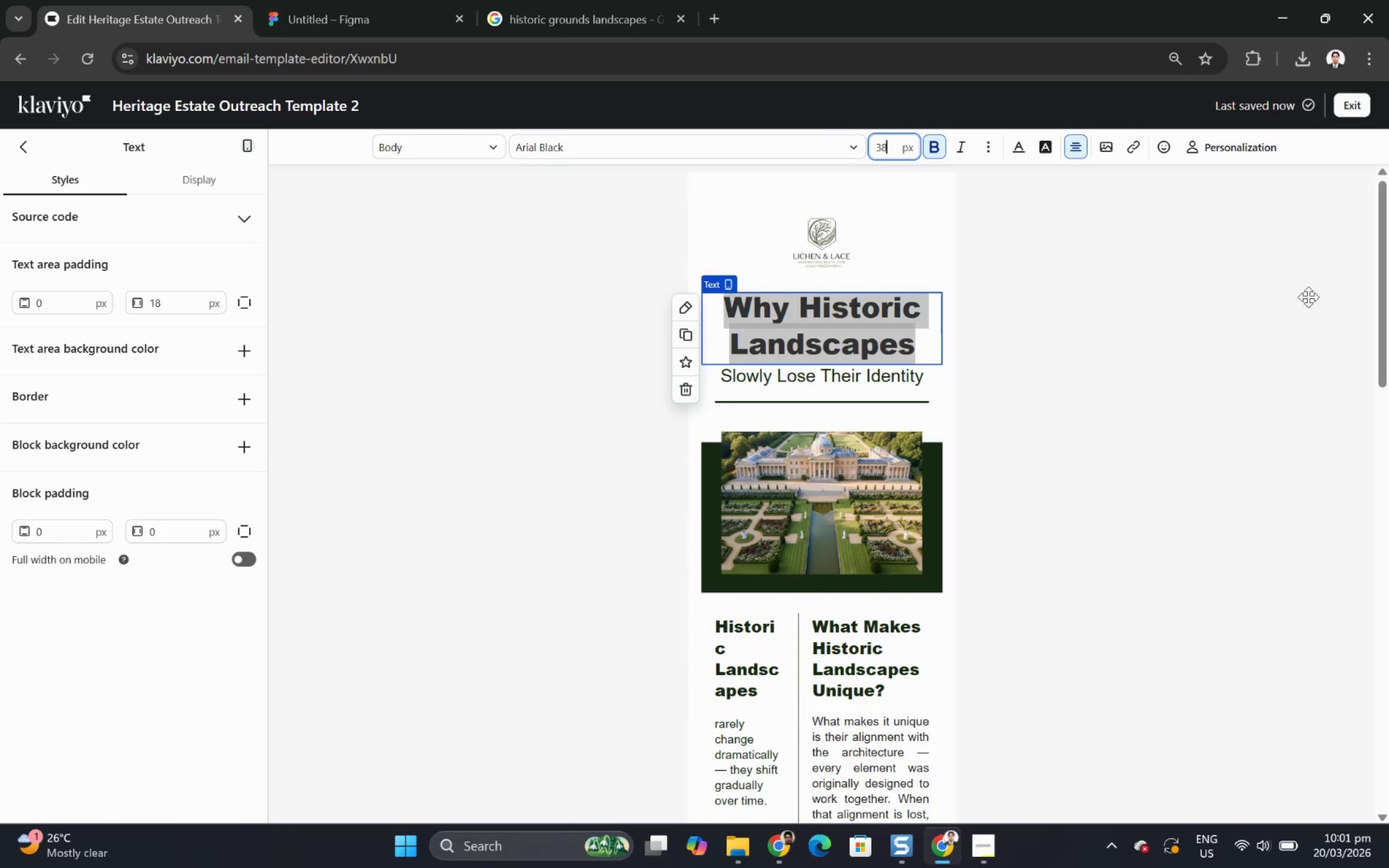 
left_click([1102, 450])
 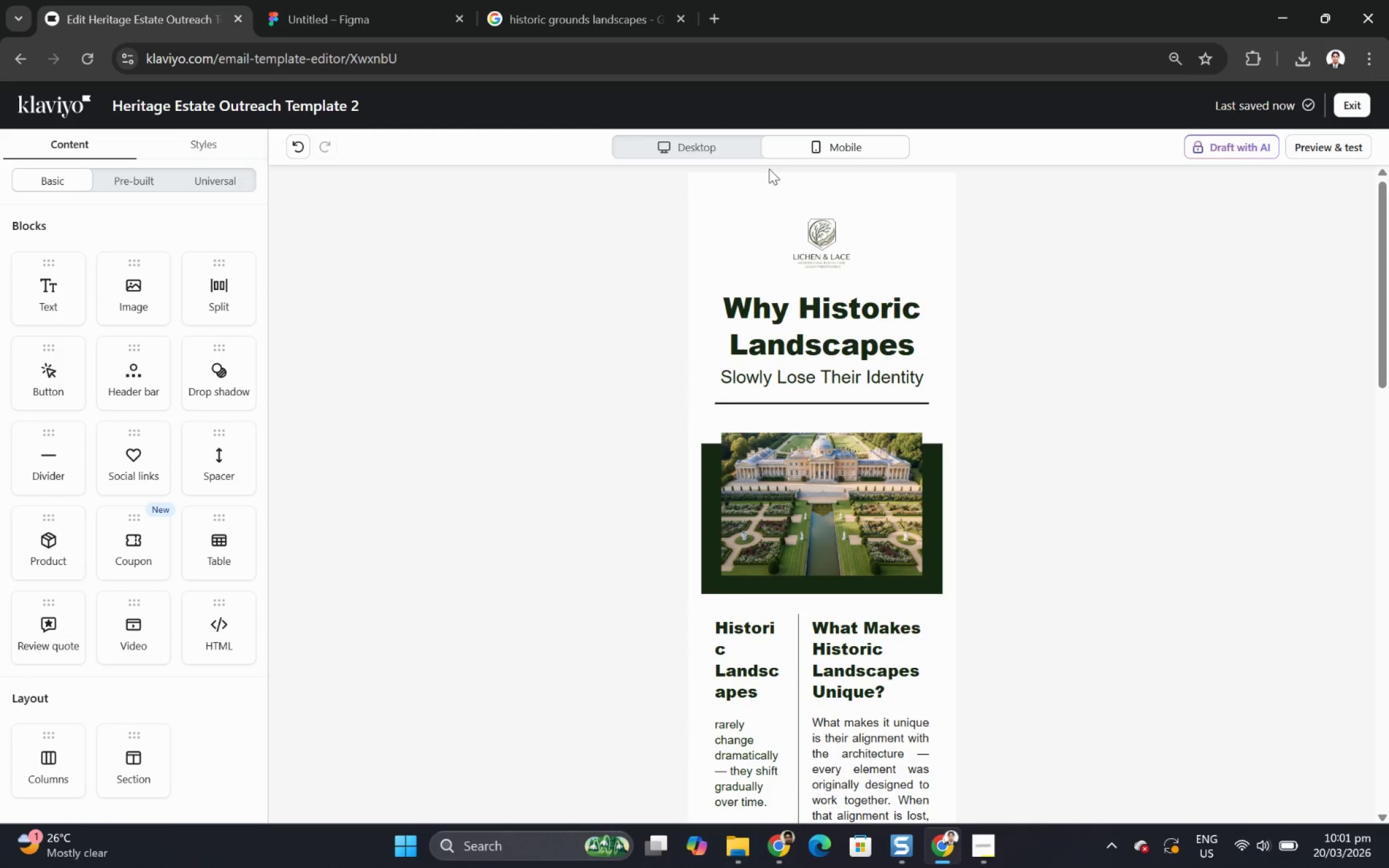 
left_click([734, 141])
 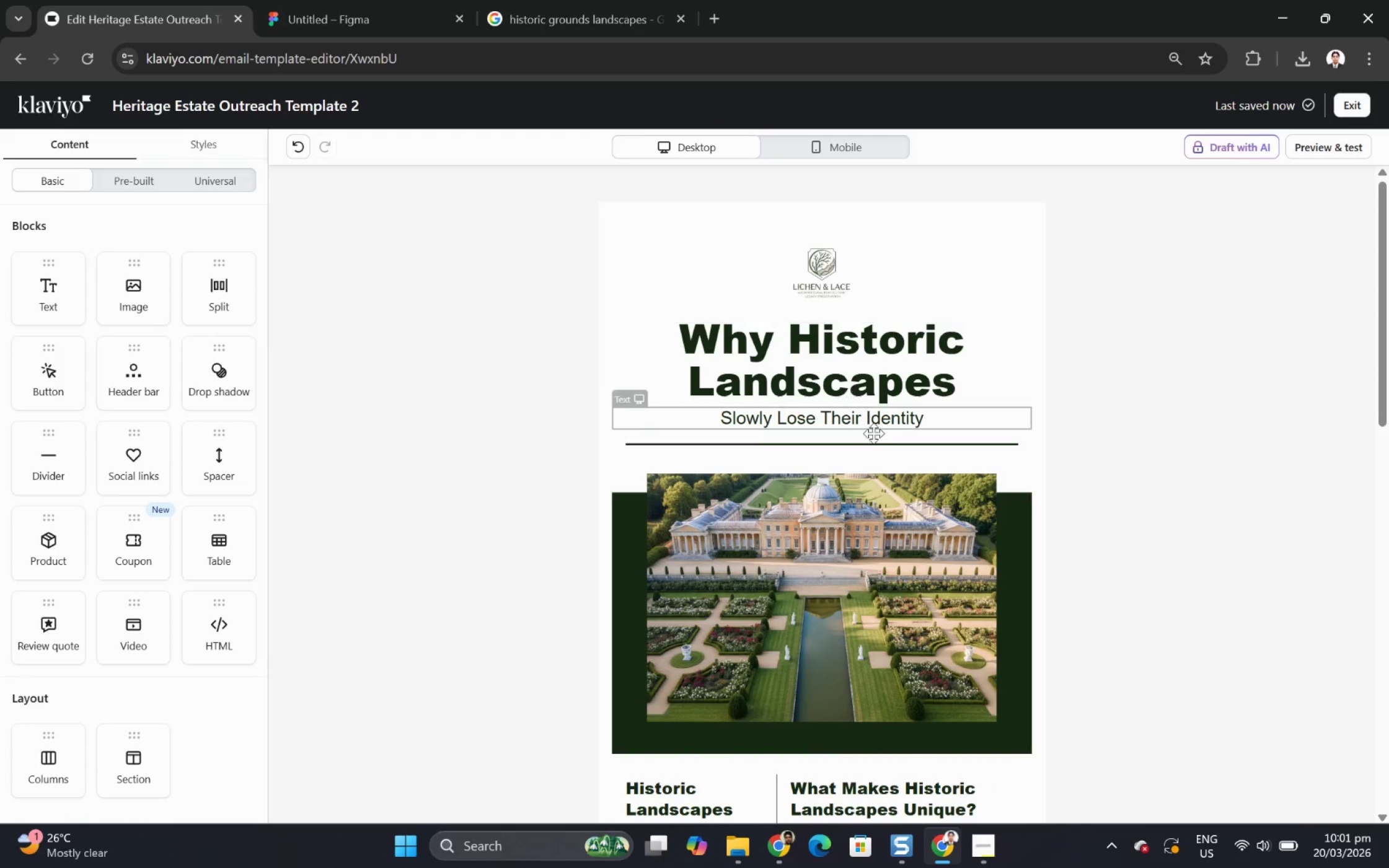 
scroll: coordinate [885, 523], scroll_direction: down, amount: 6.0
 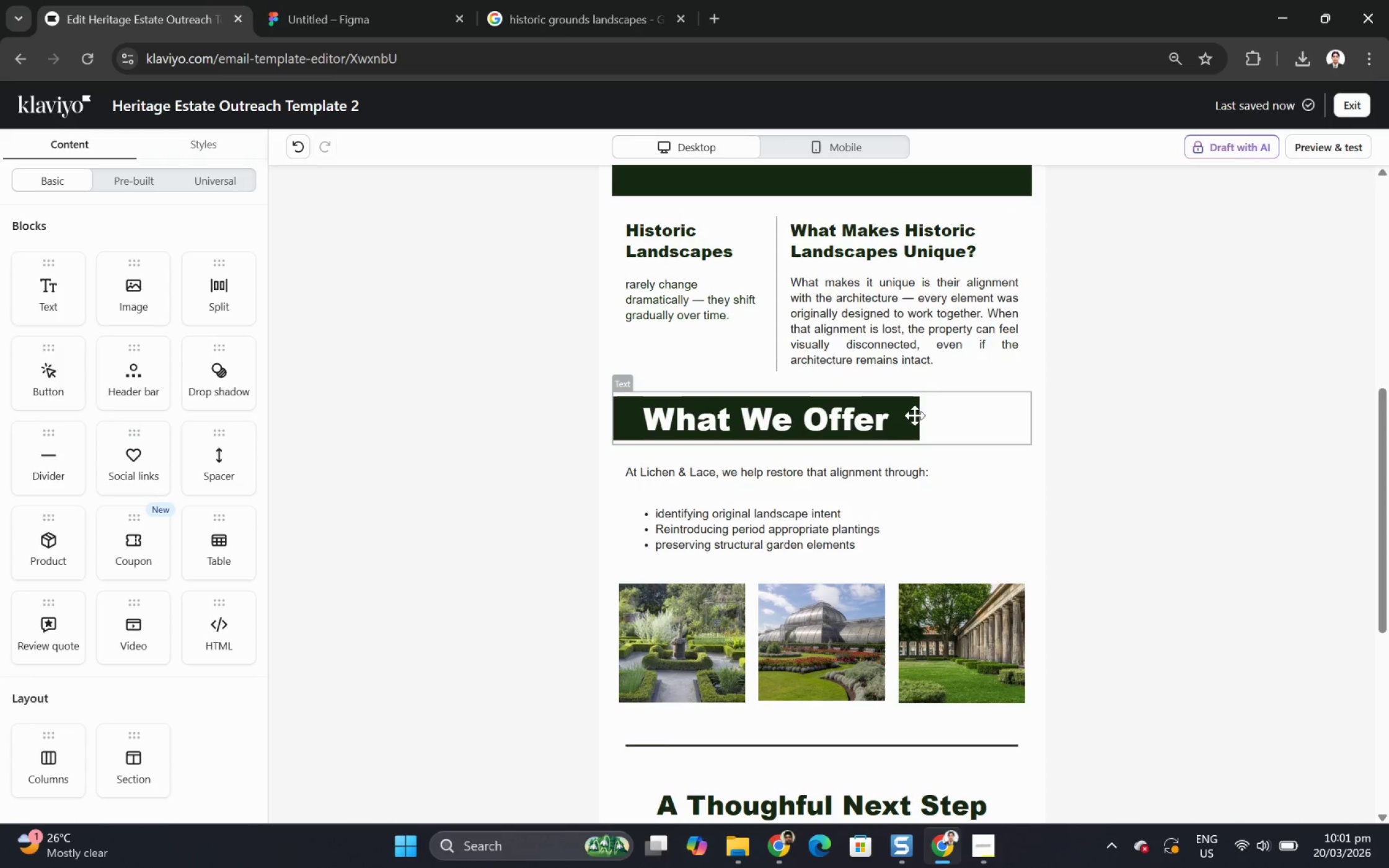 
left_click([914, 415])
 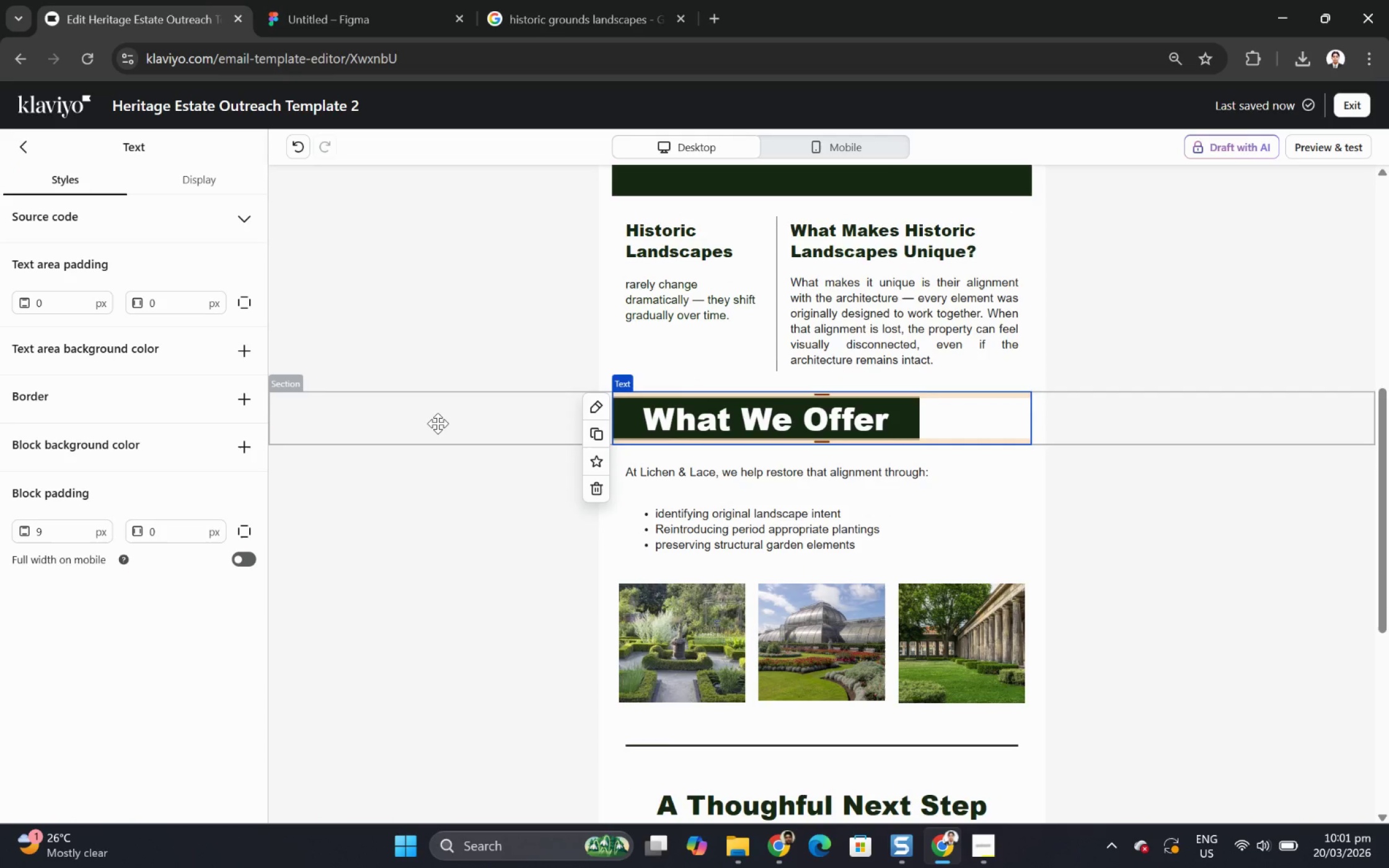 
left_click([438, 423])
 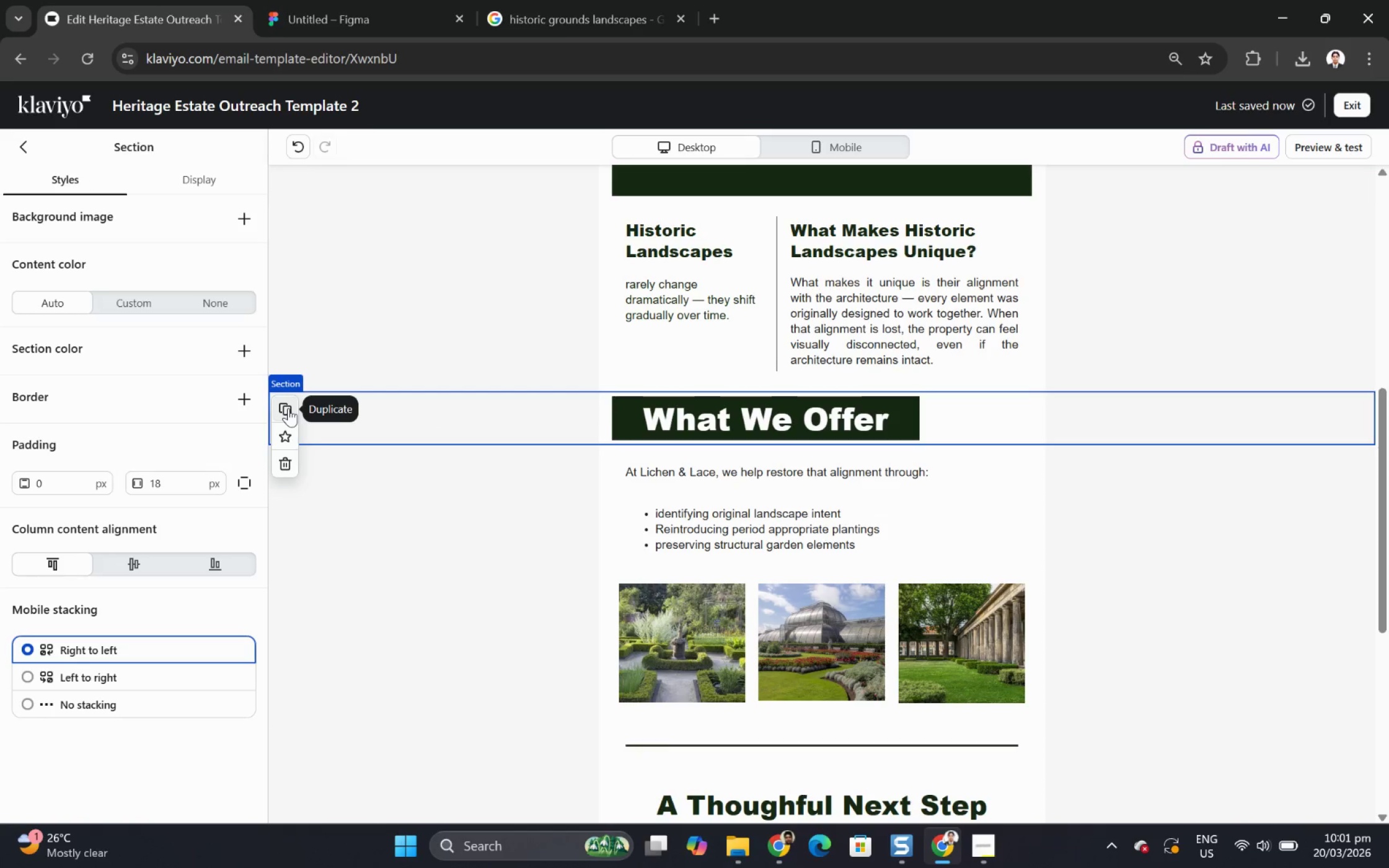 
left_click([288, 408])
 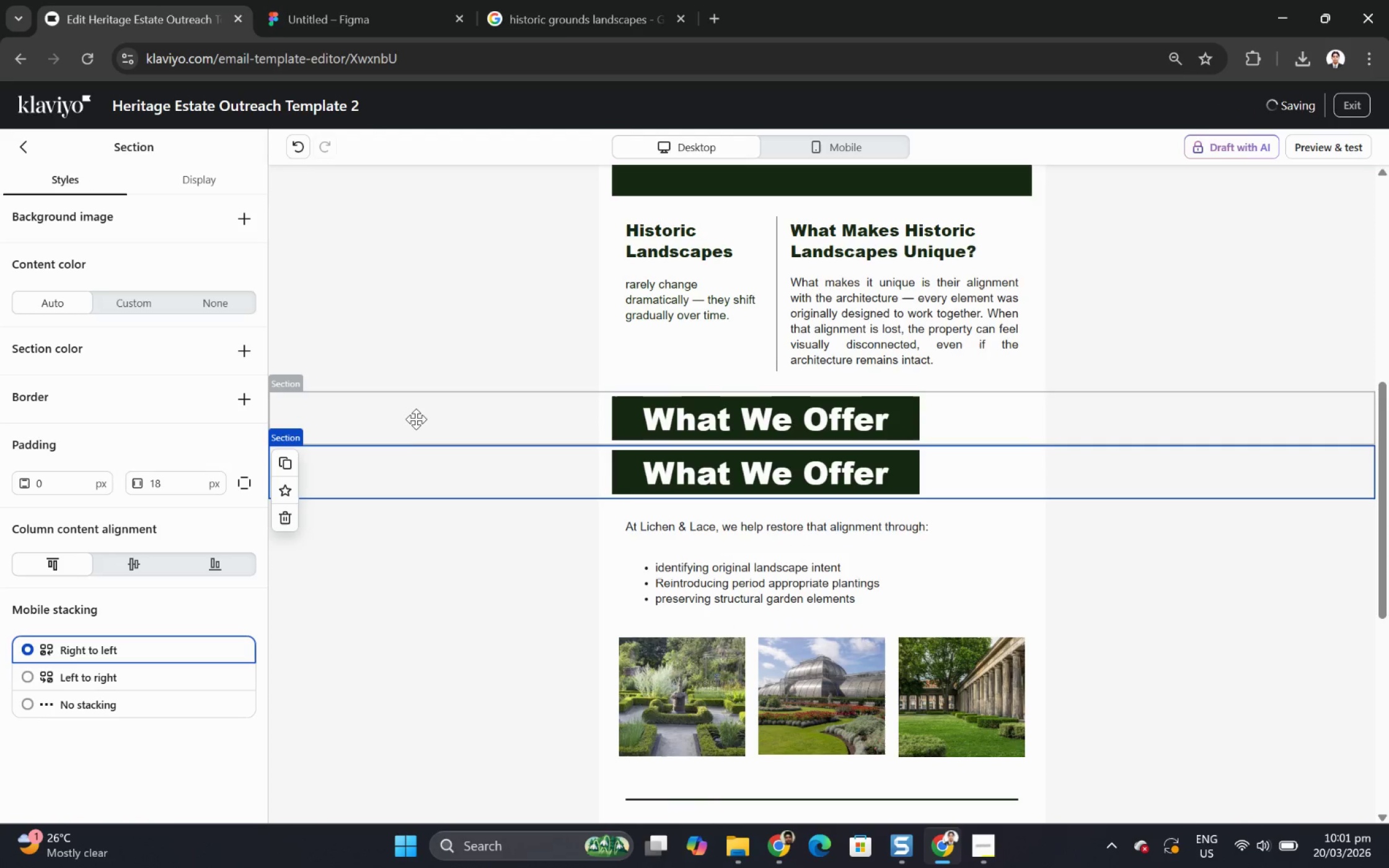 
left_click([412, 409])
 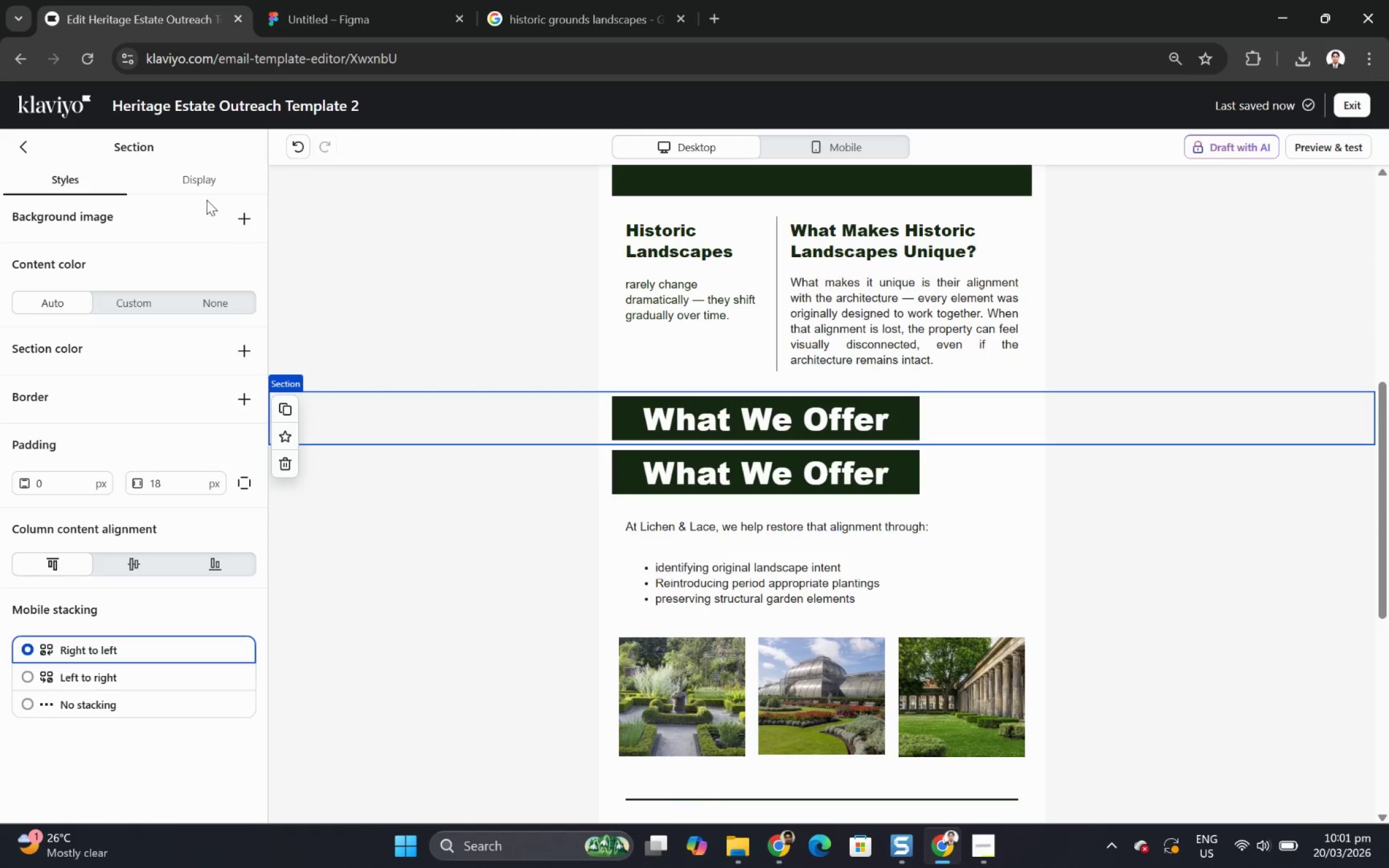 
left_click([200, 181])
 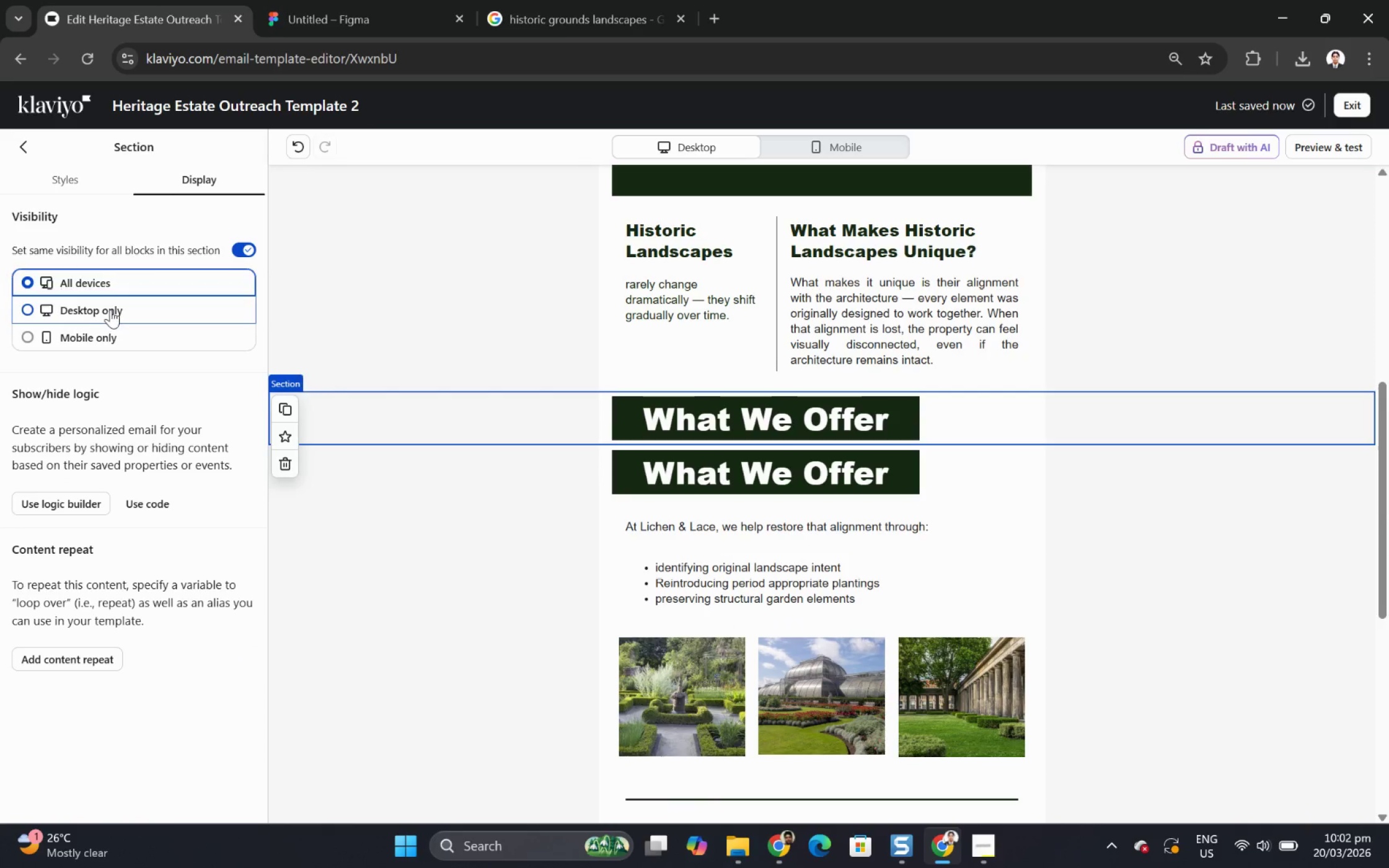 
left_click([446, 464])
 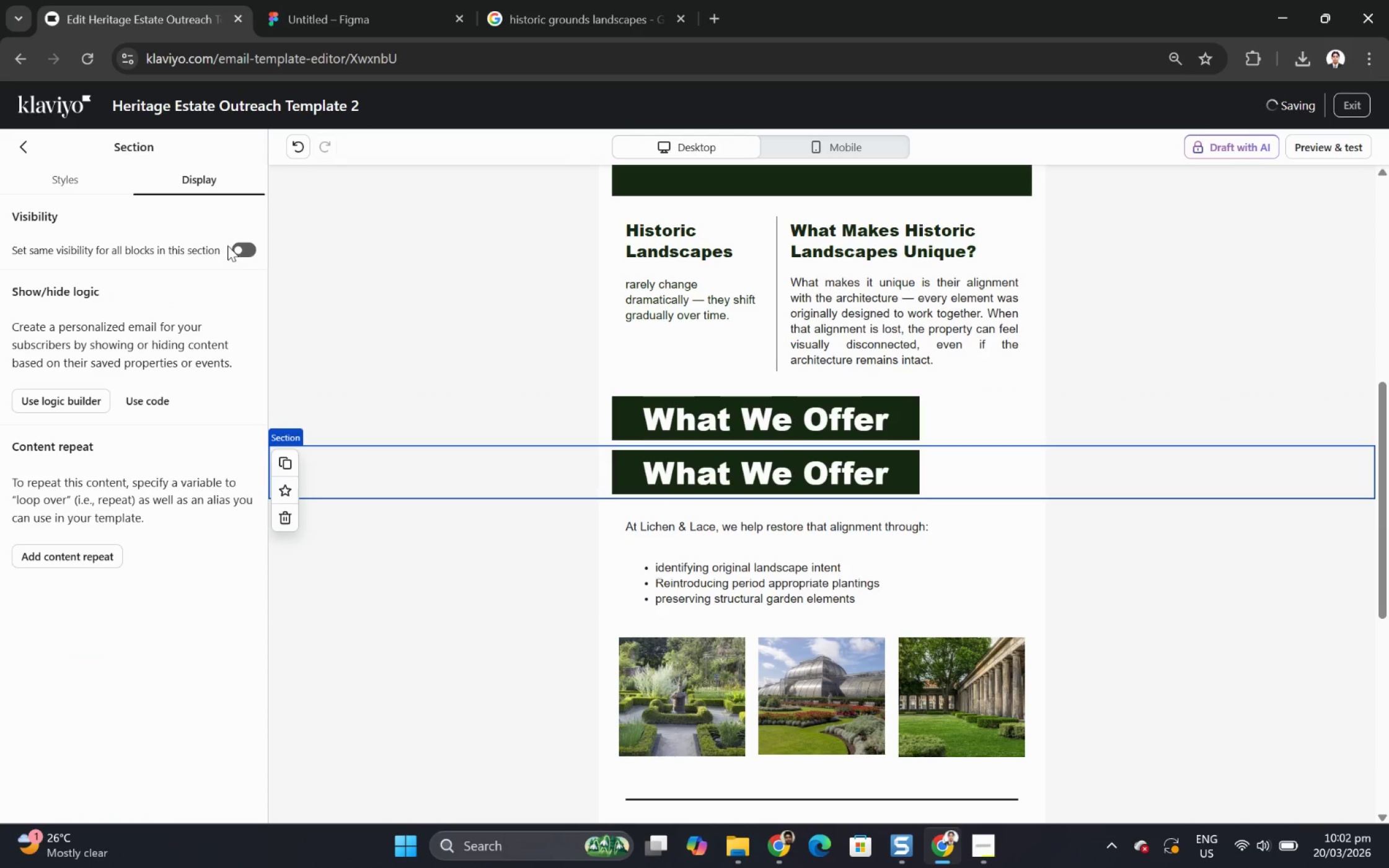 
left_click([239, 247])
 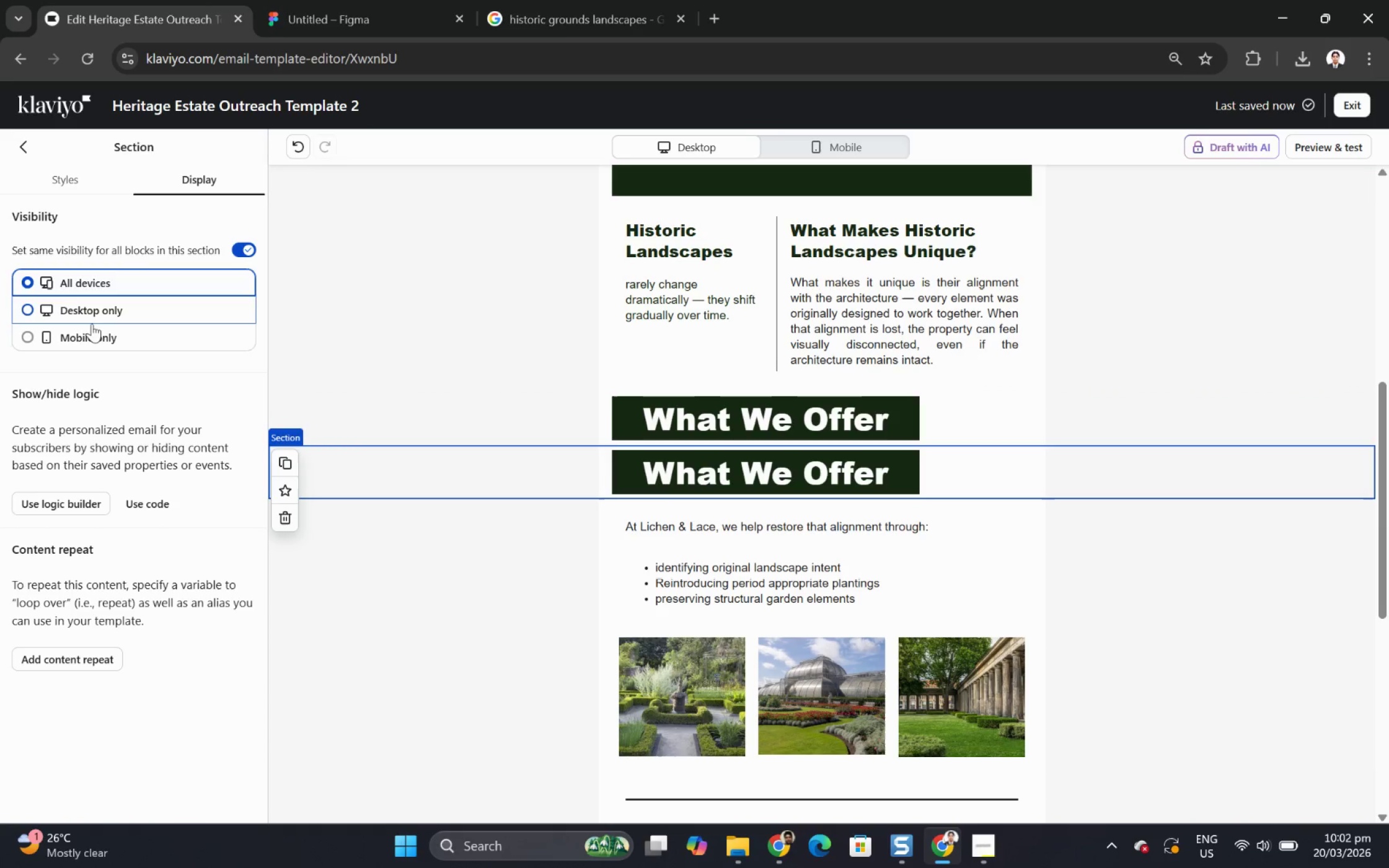 
left_click([96, 340])
 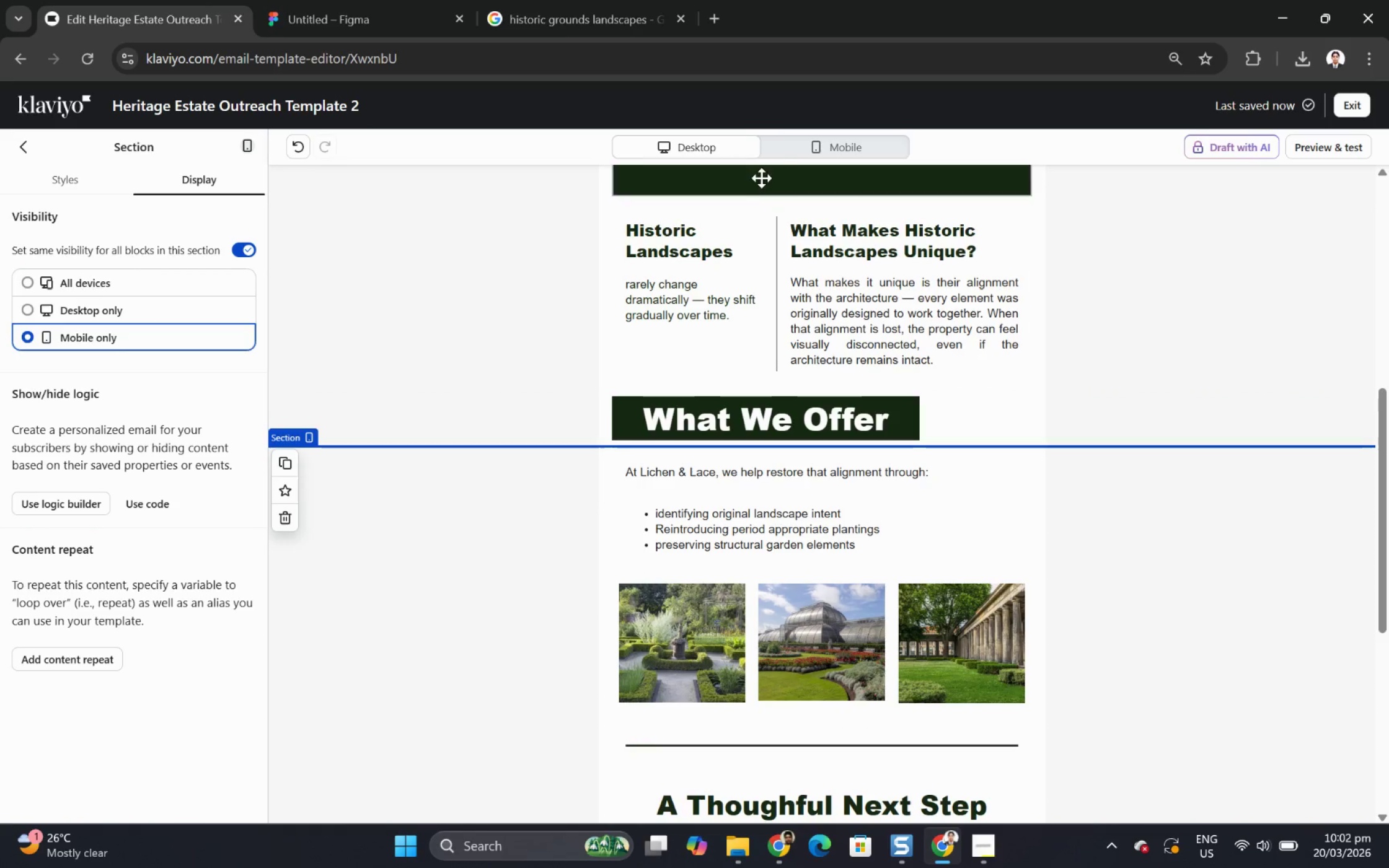 
left_click([794, 157])
 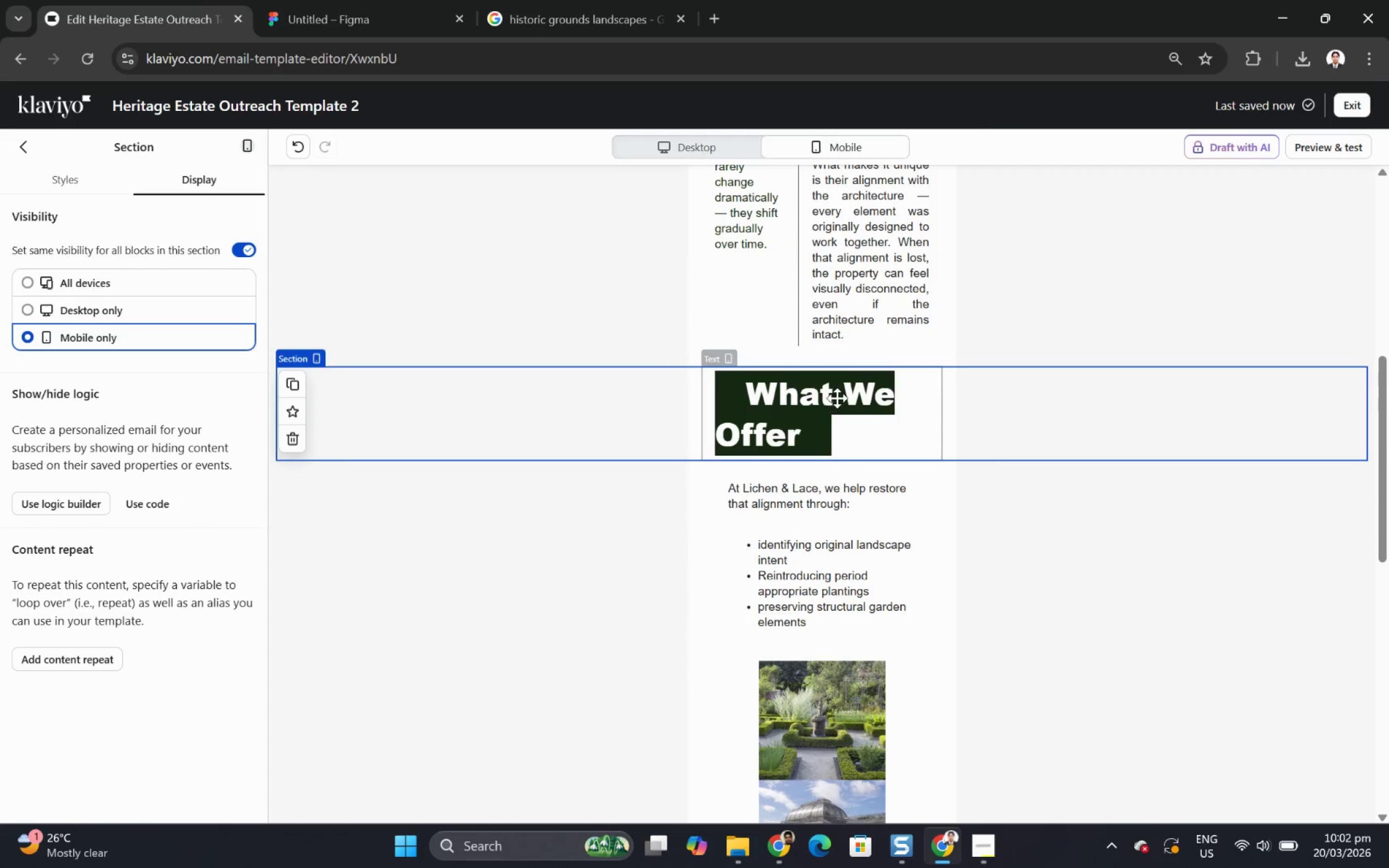 
double_click([837, 398])
 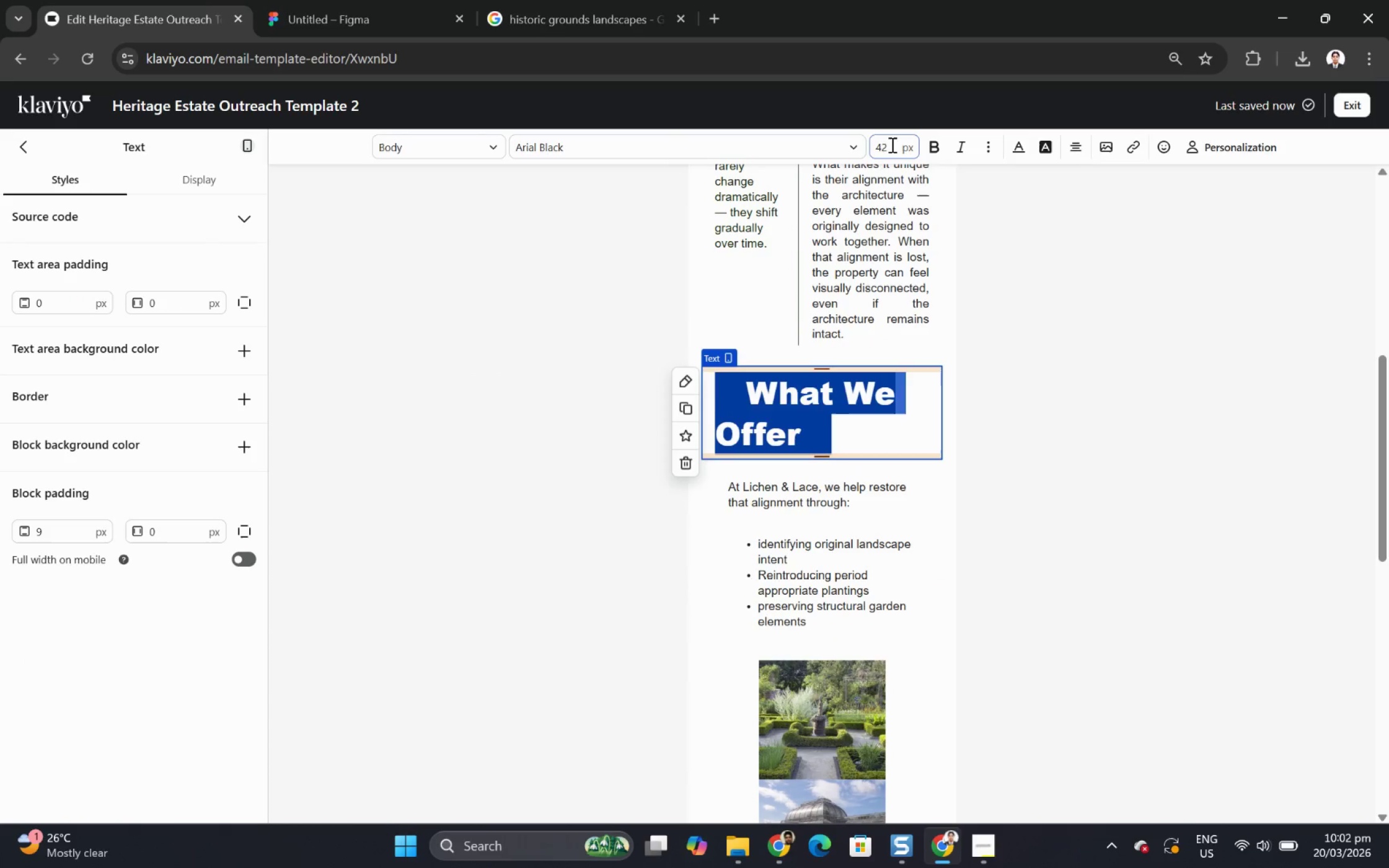 
double_click([891, 144])
 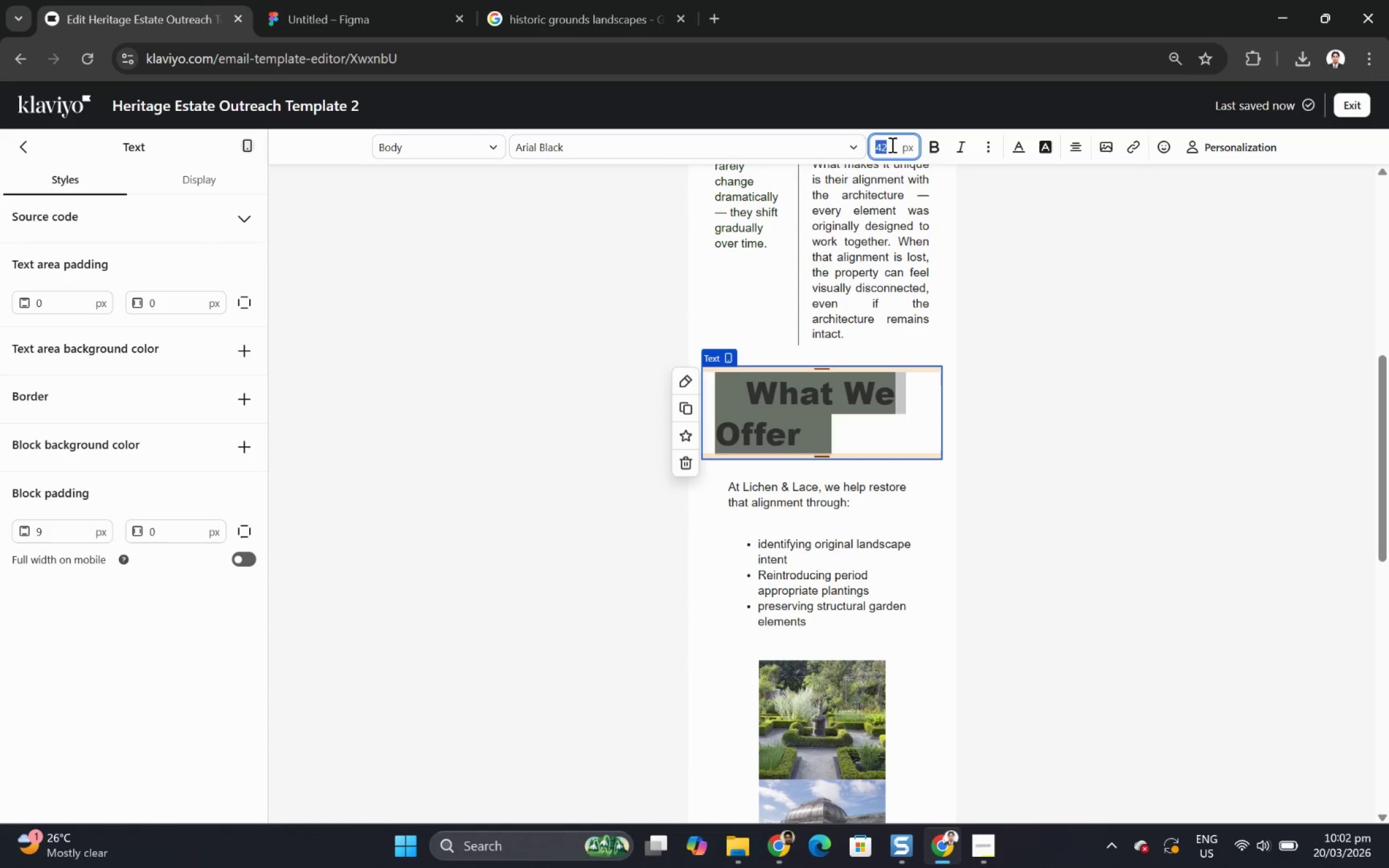 
key(Numpad3)
 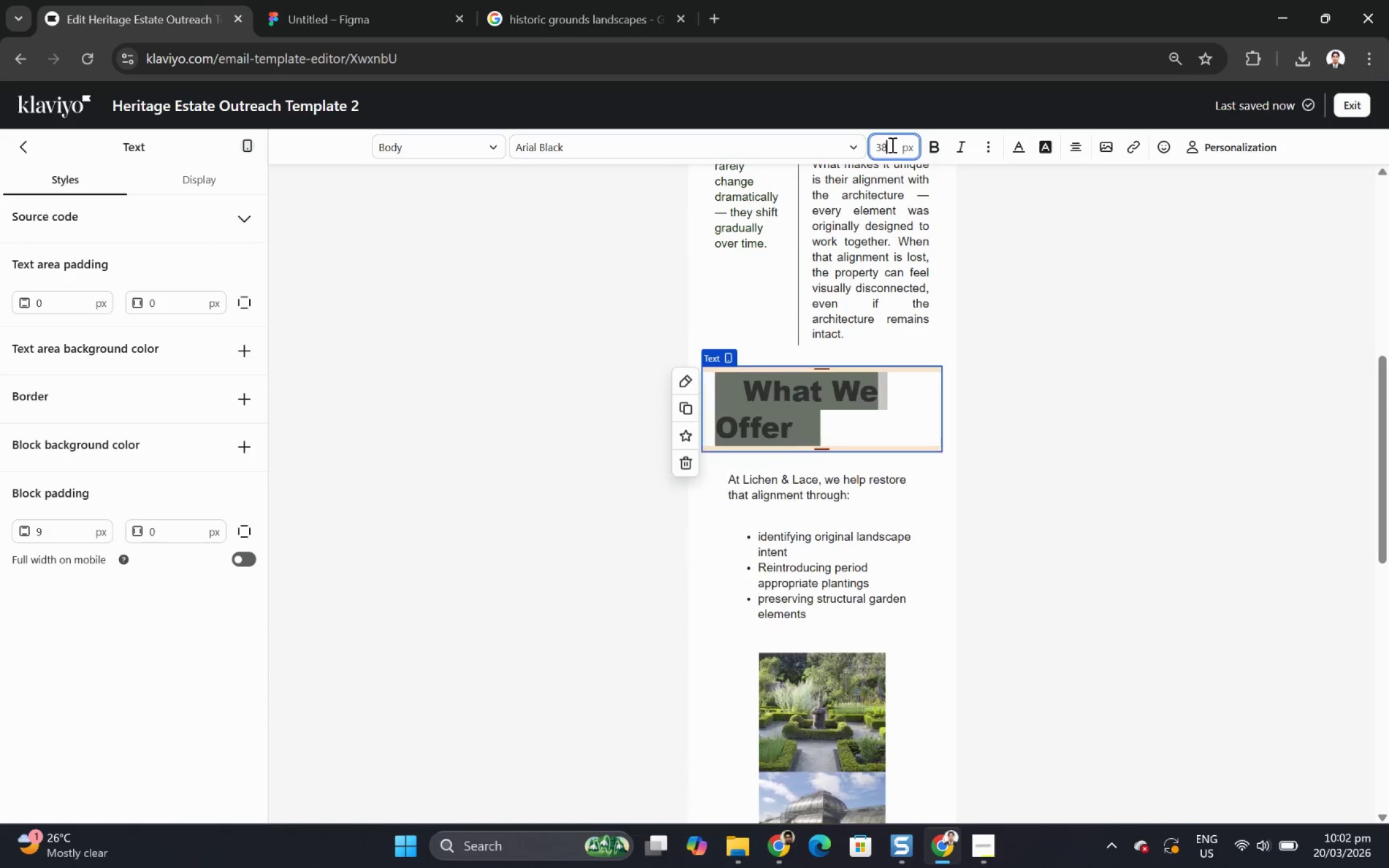 
key(Numpad8)
 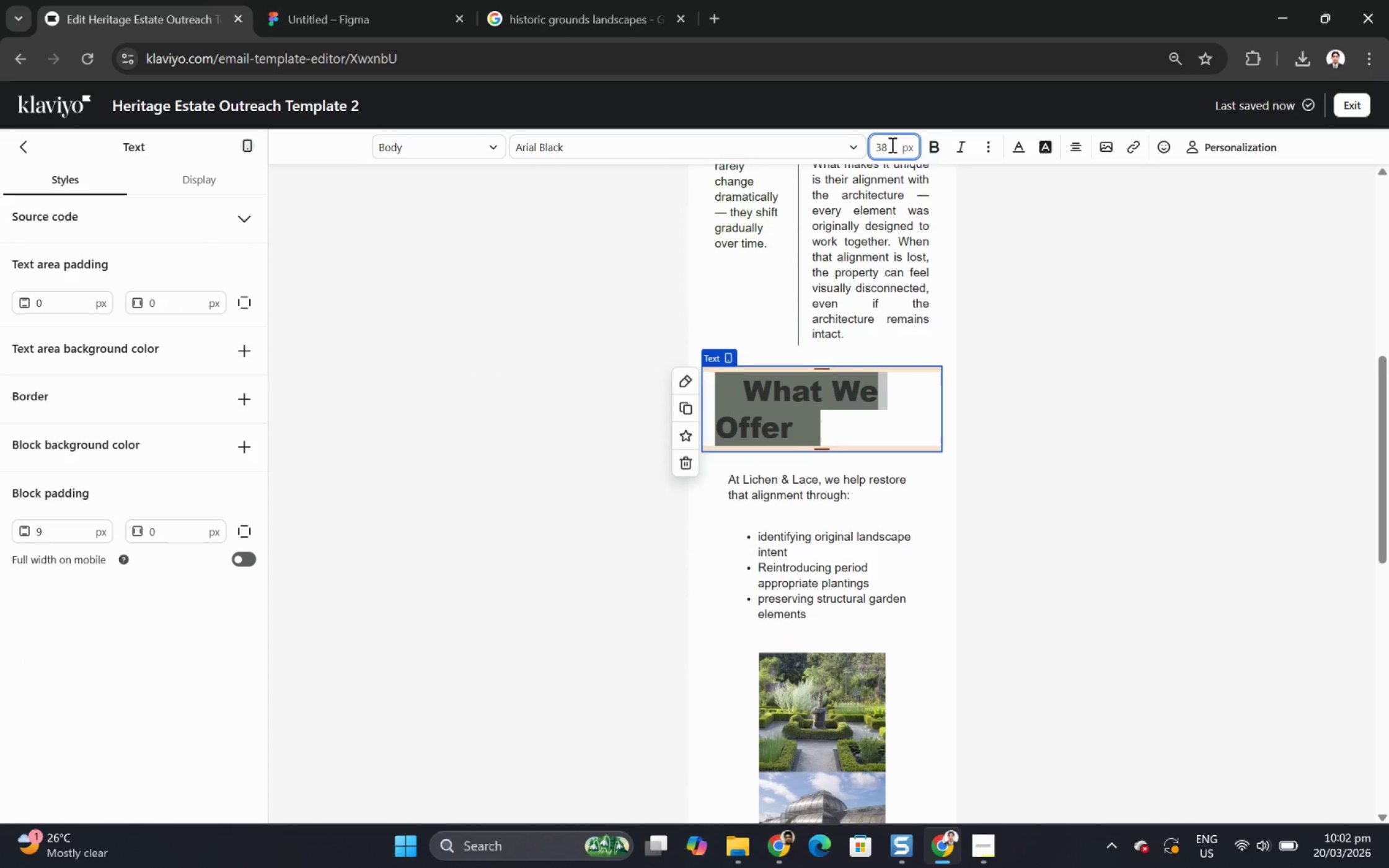 
key(Backspace)
 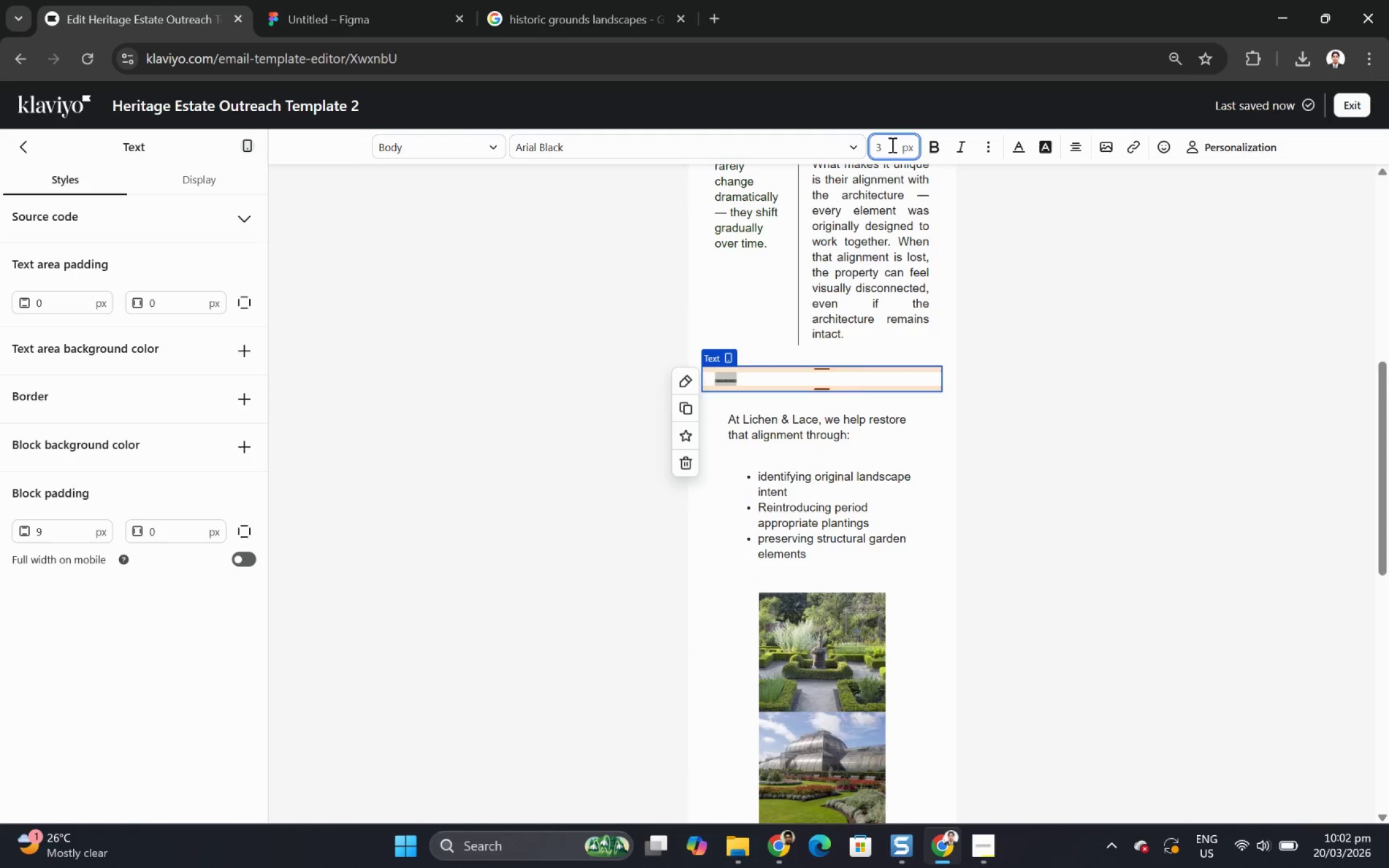 
key(Numpad2)
 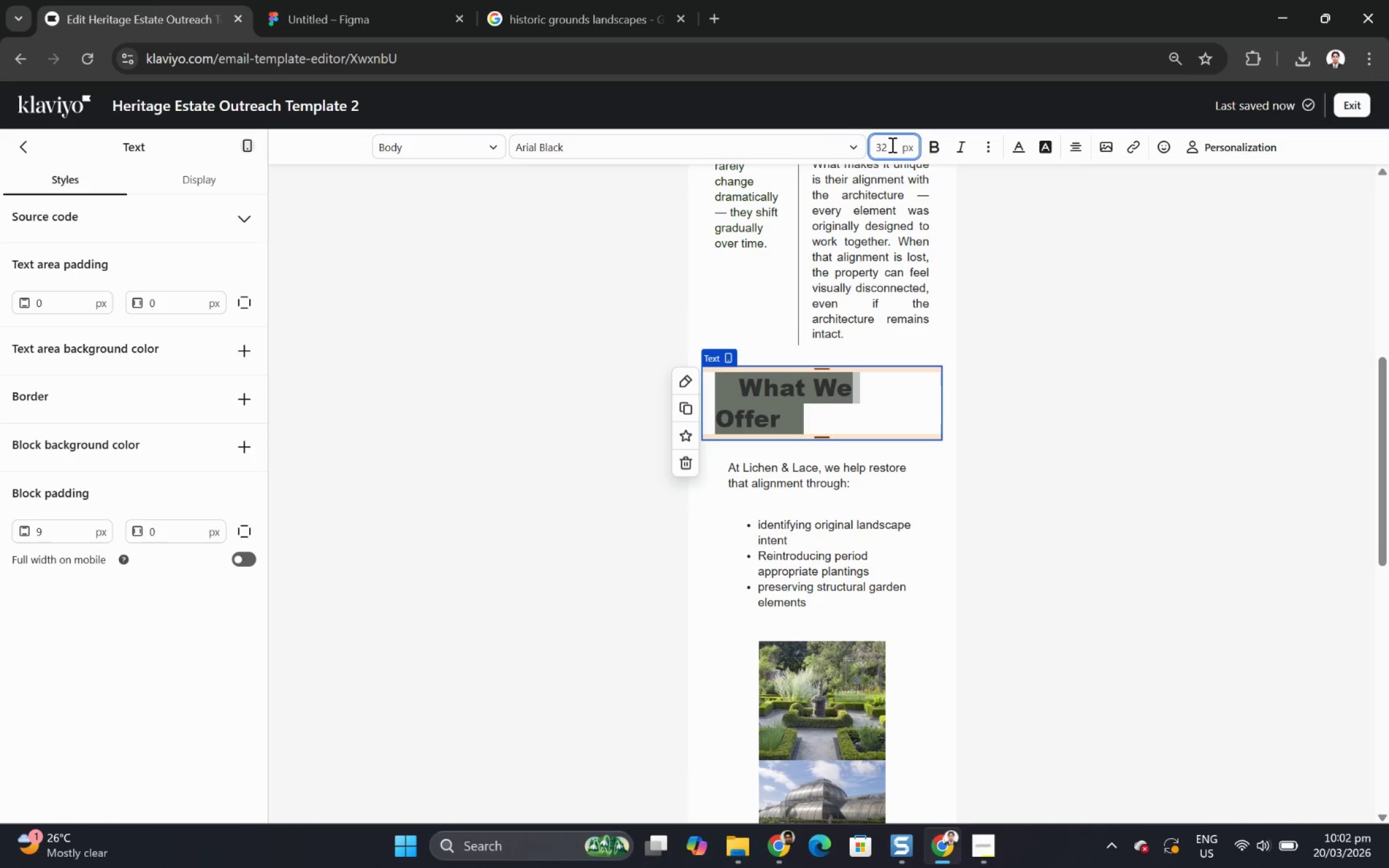 
key(Backspace)
 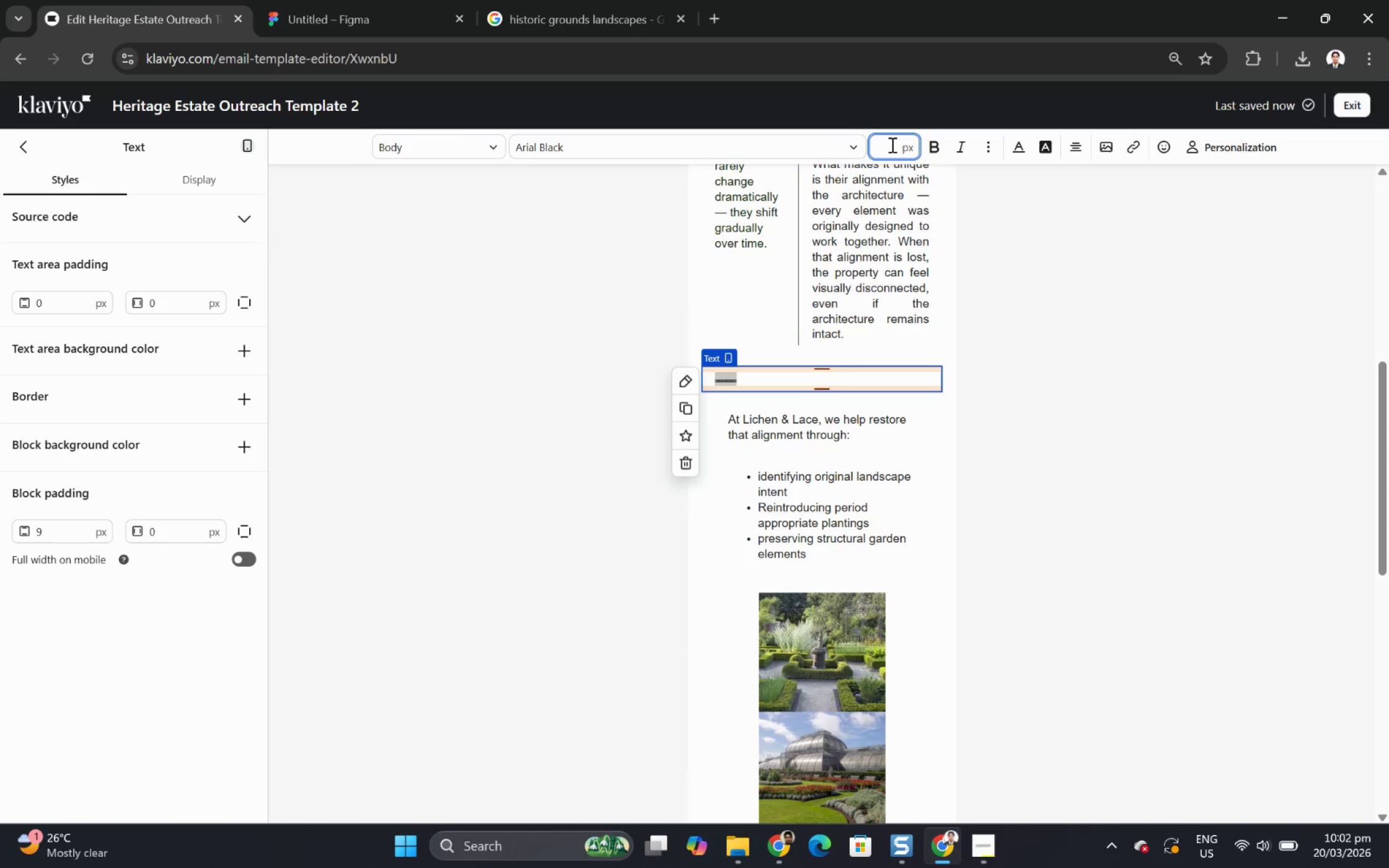 
key(Backspace)
 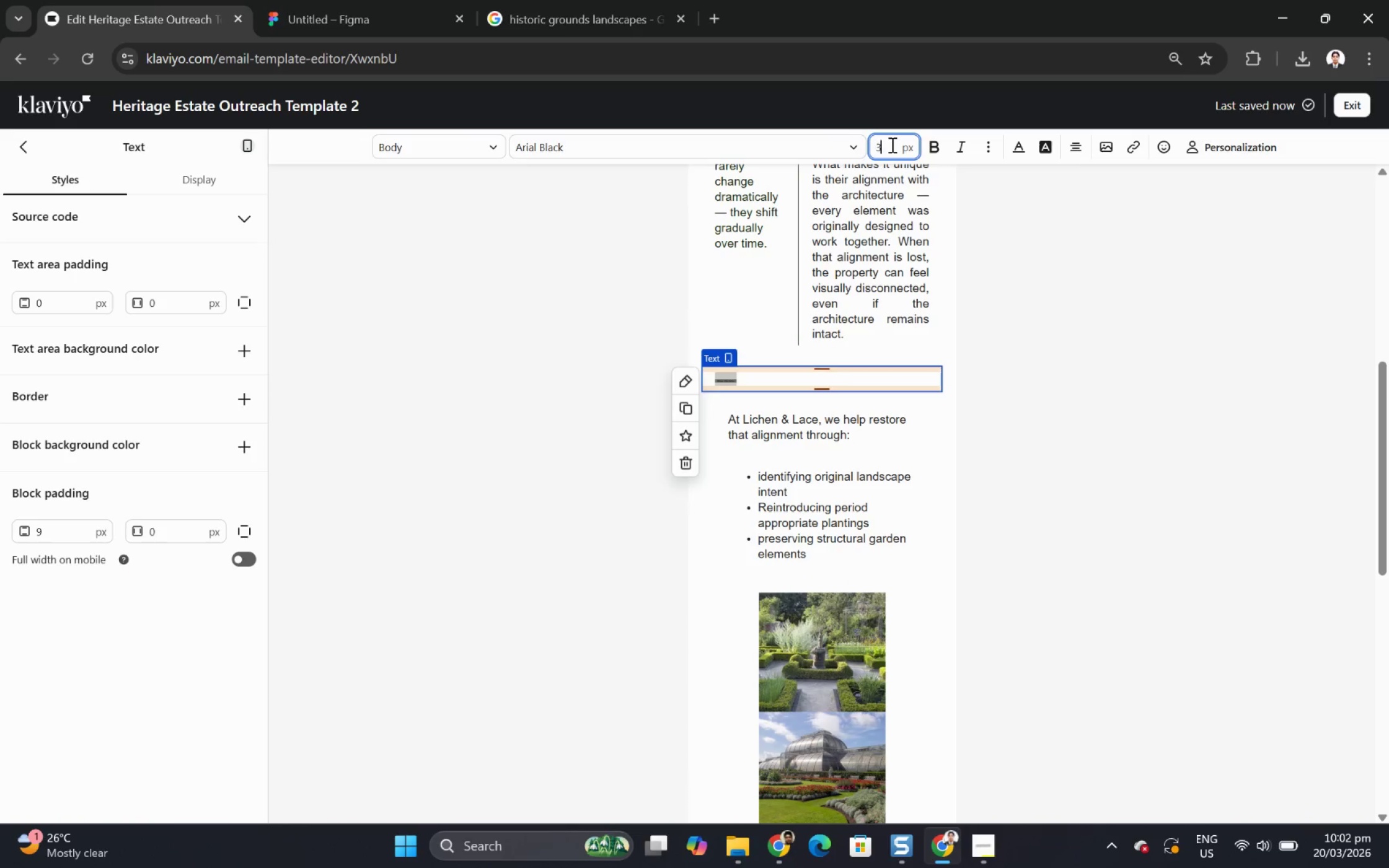 
key(Numpad3)
 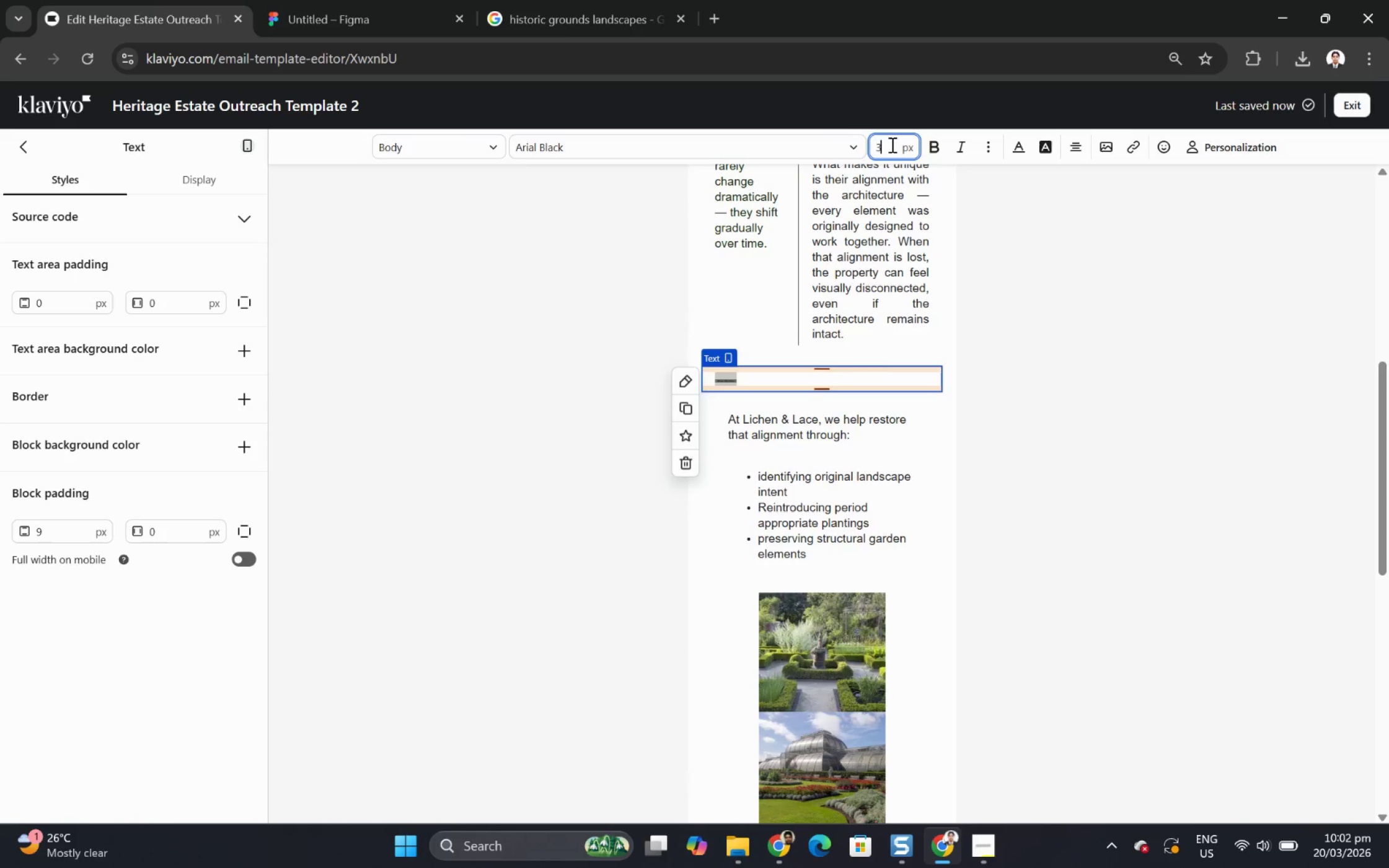 
key(Numpad9)
 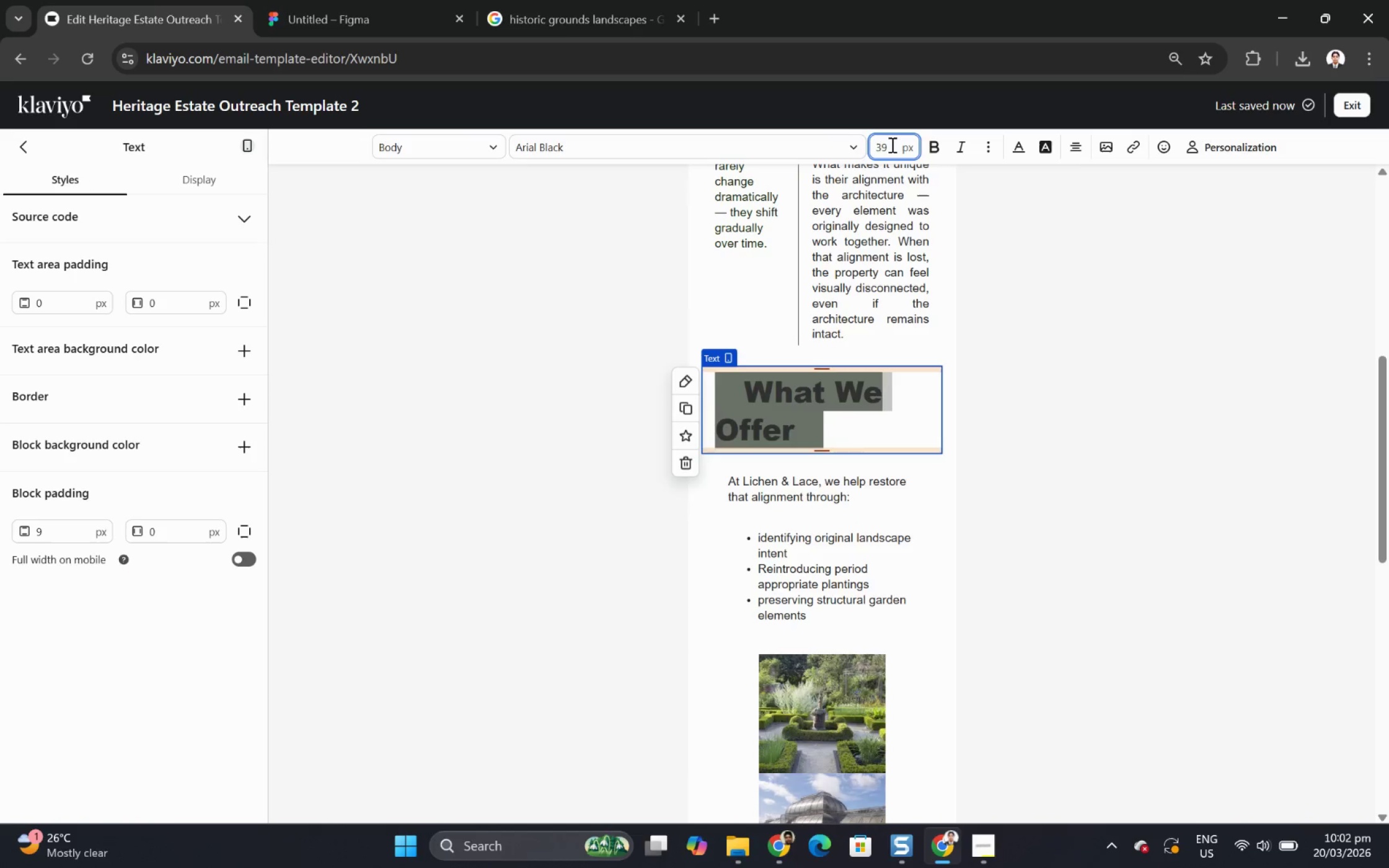 
key(Backspace)
 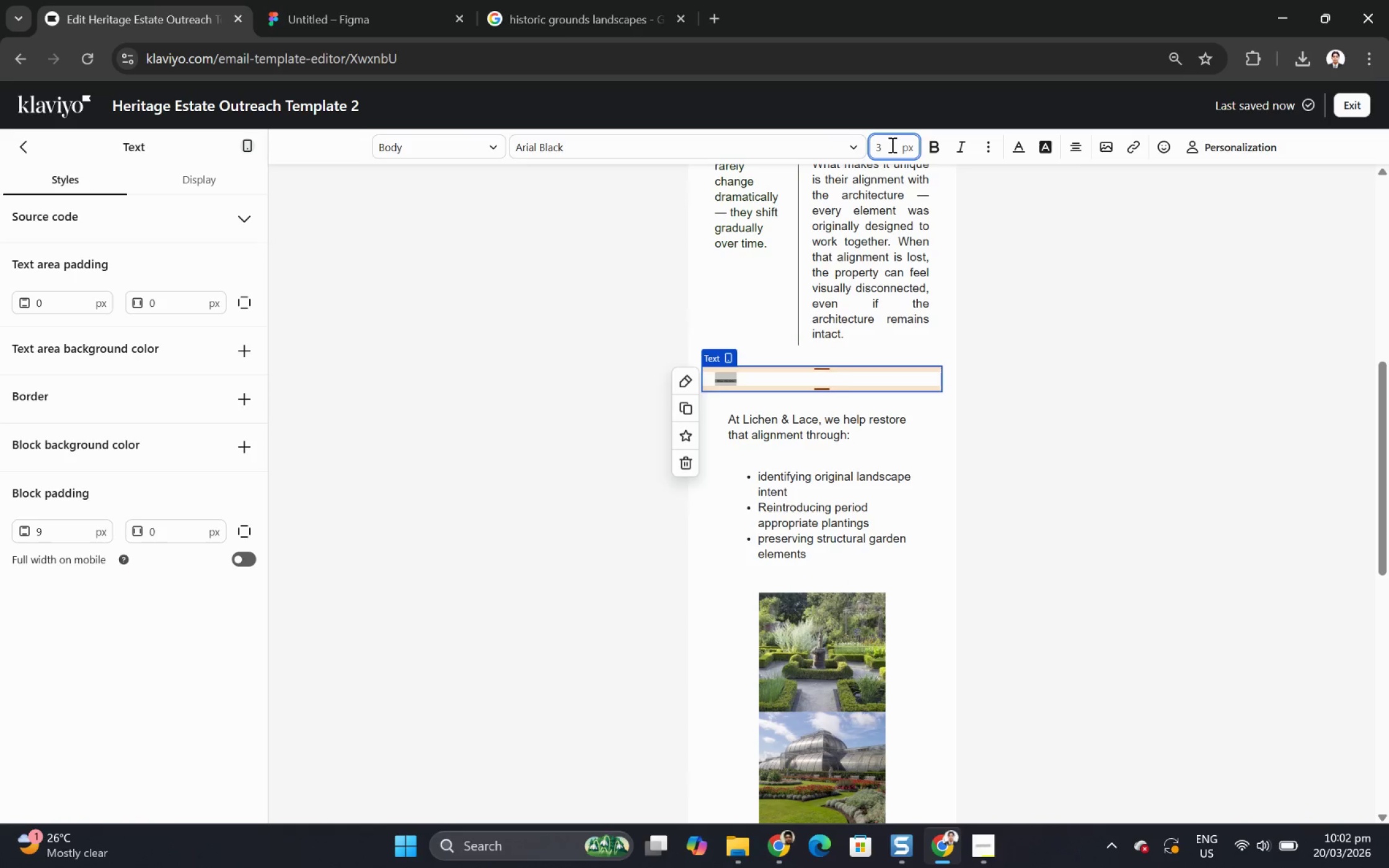 
key(Backspace)
 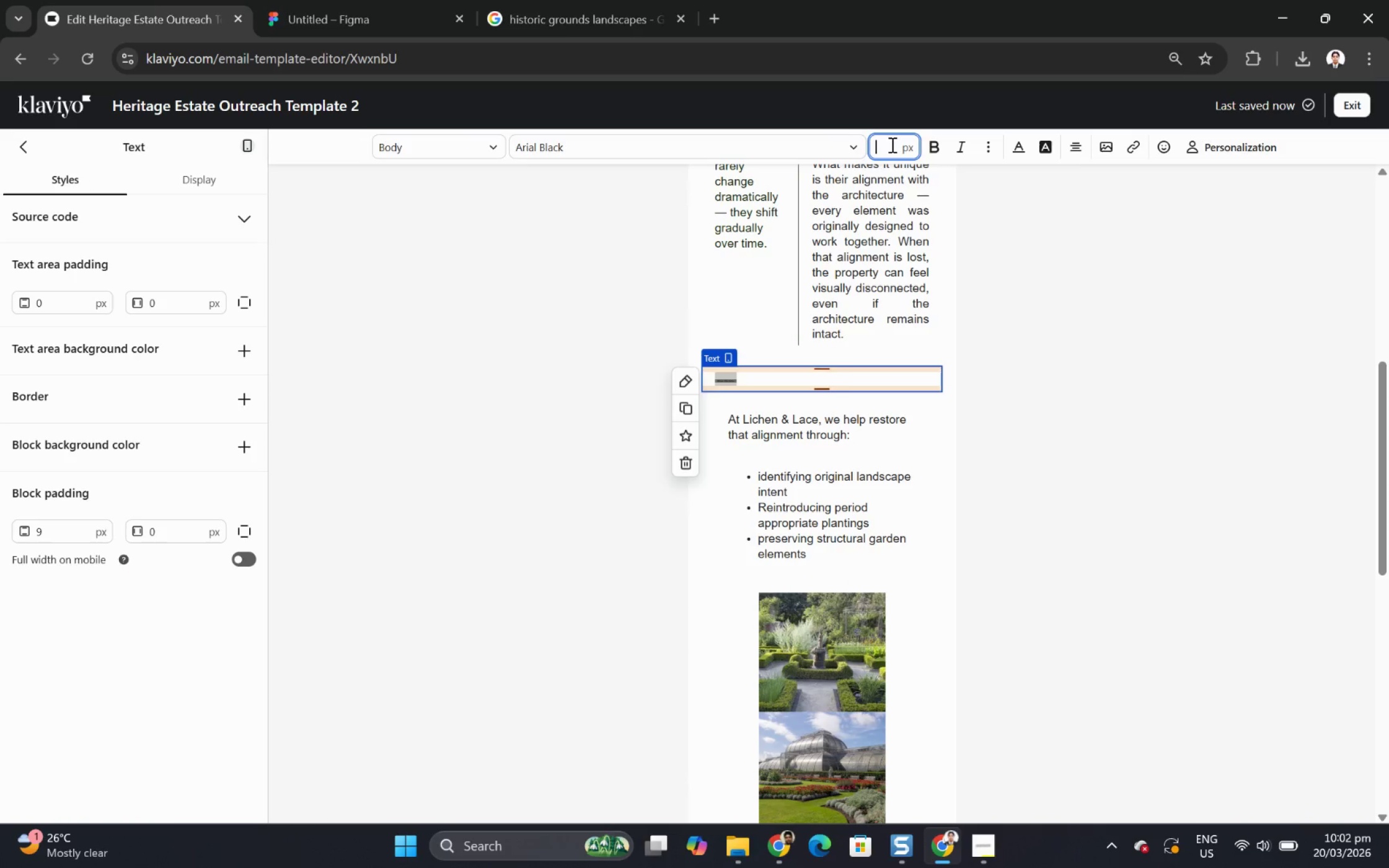 
key(Numpad2)
 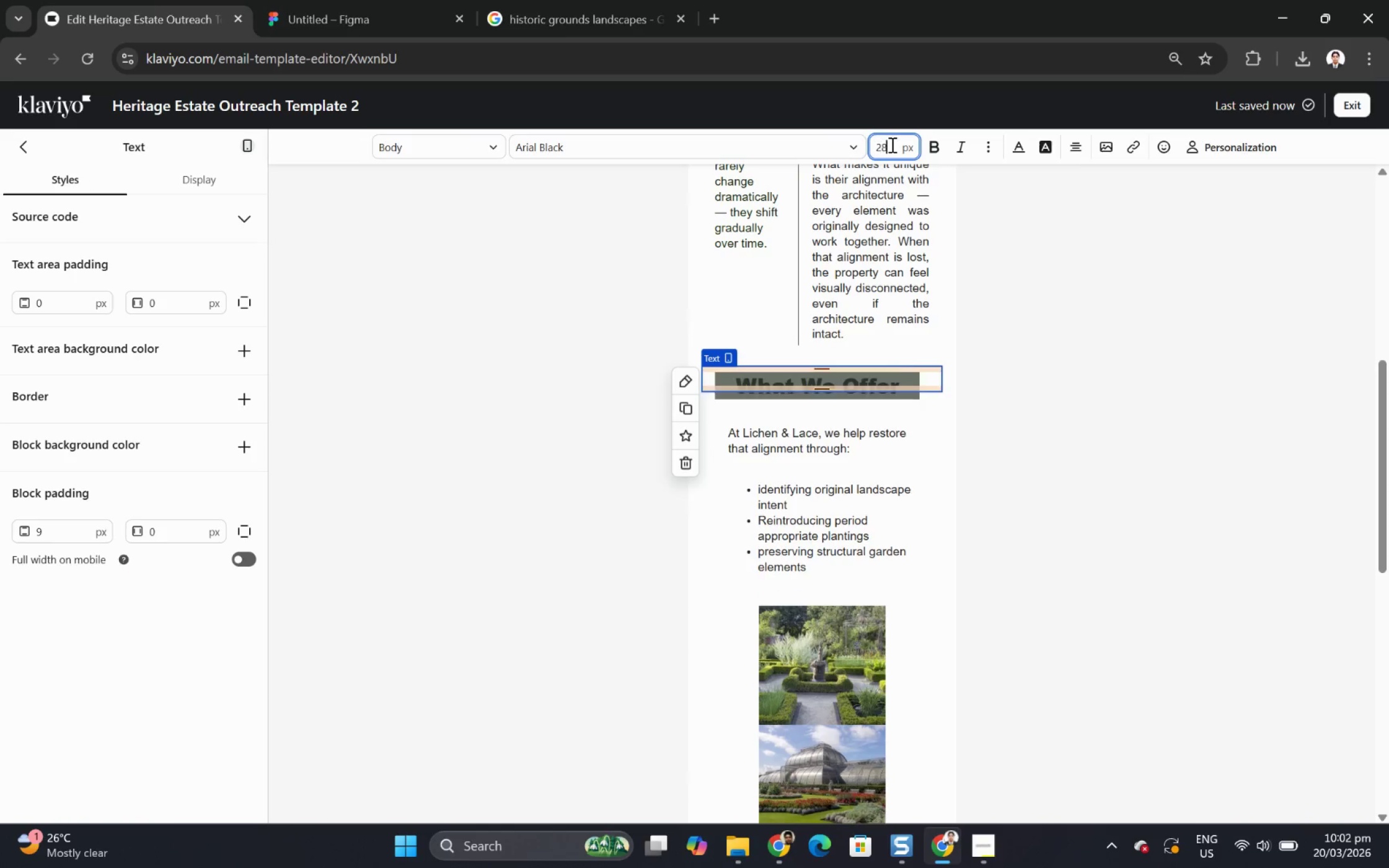 
key(Numpad8)
 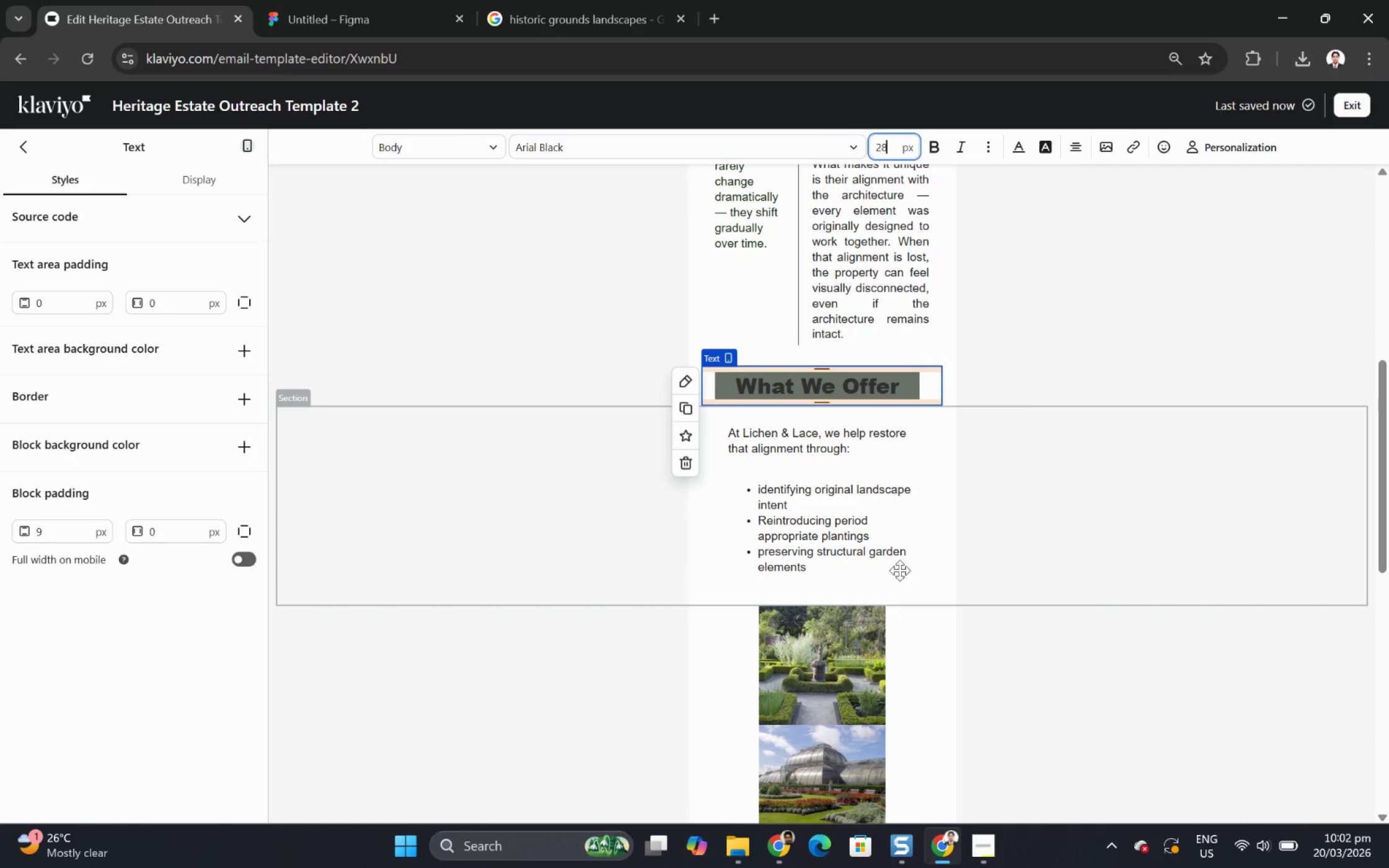 
left_click([482, 414])
 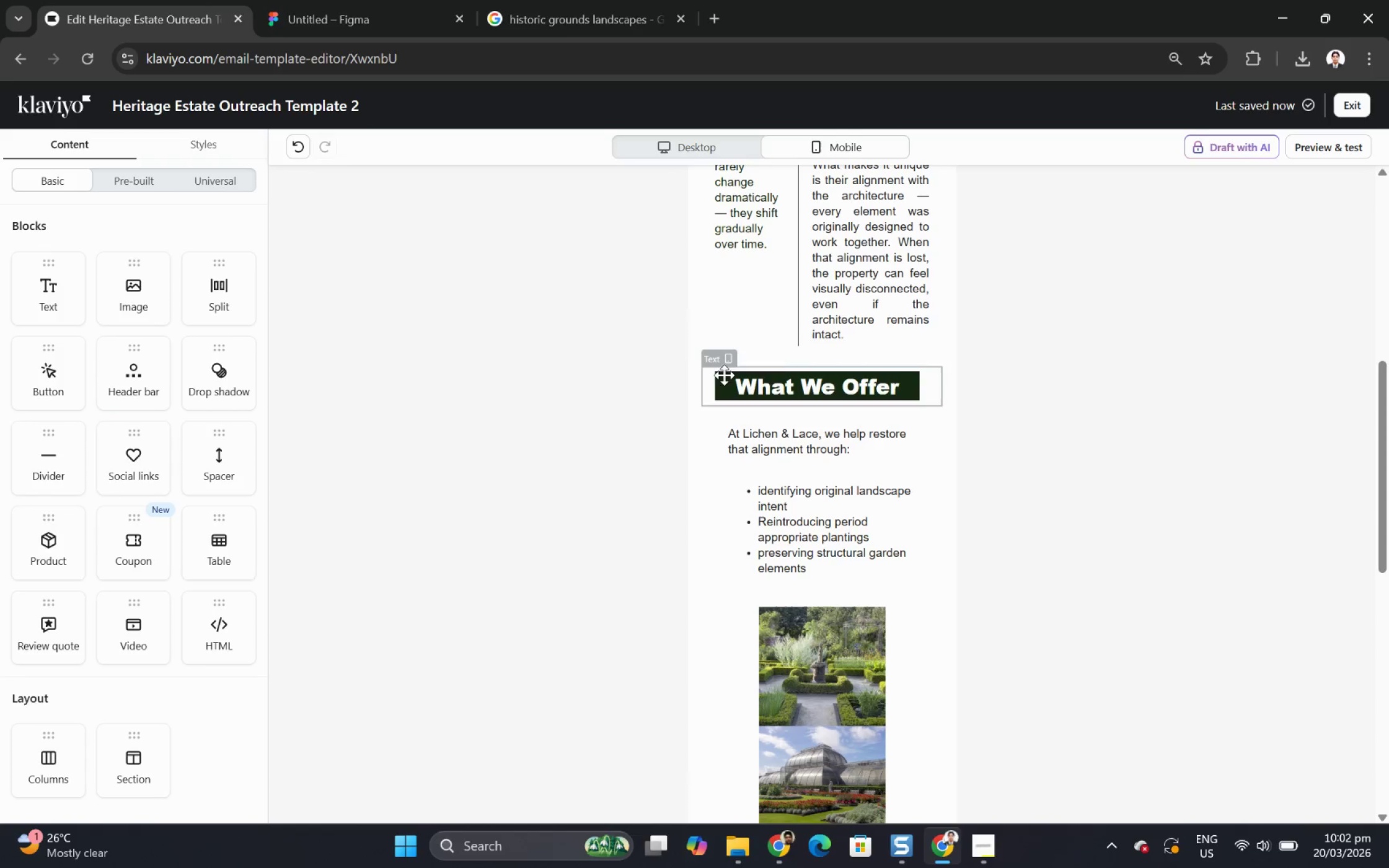 
left_click([619, 384])
 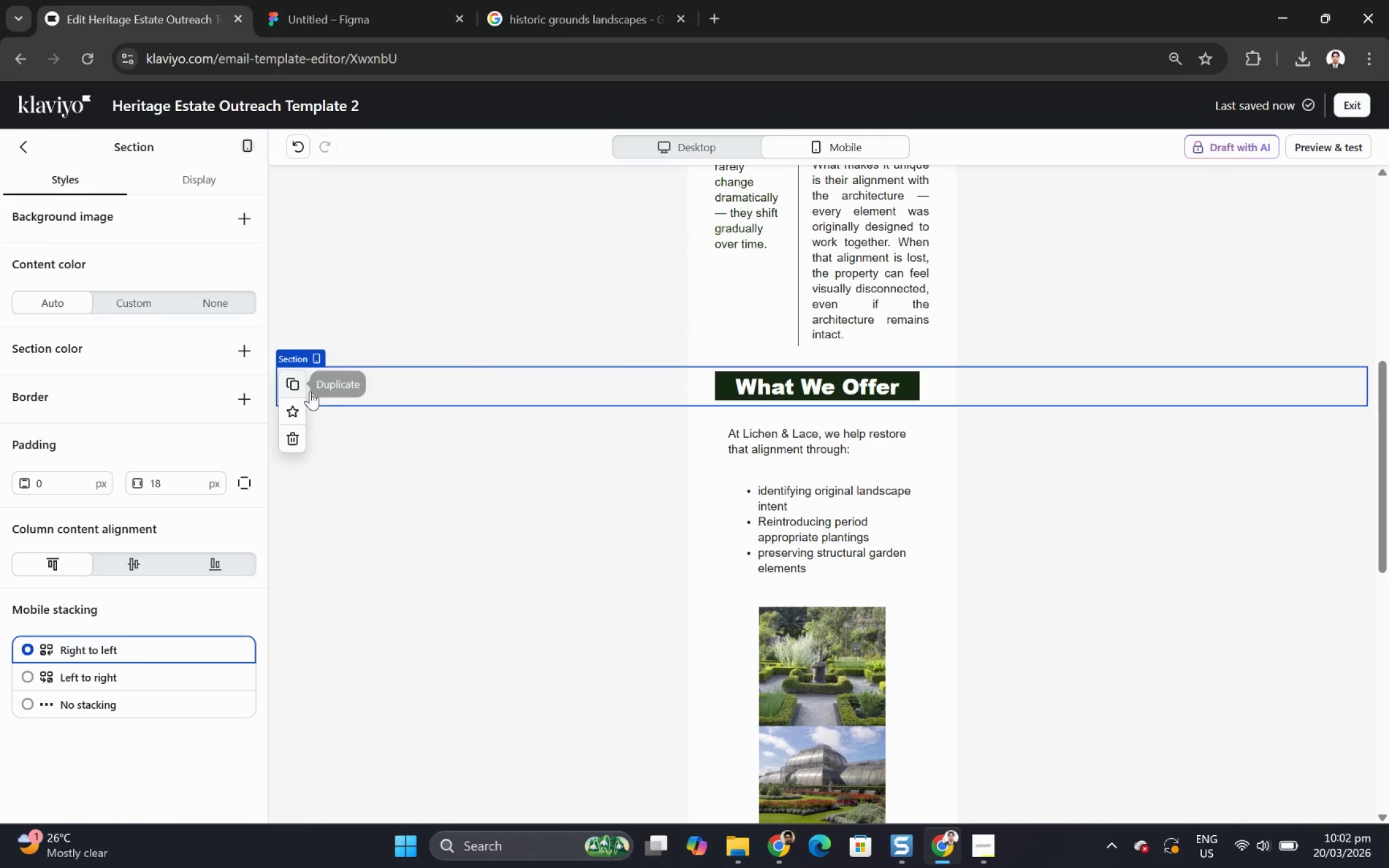 
scroll: coordinate [616, 371], scroll_direction: up, amount: 4.0
 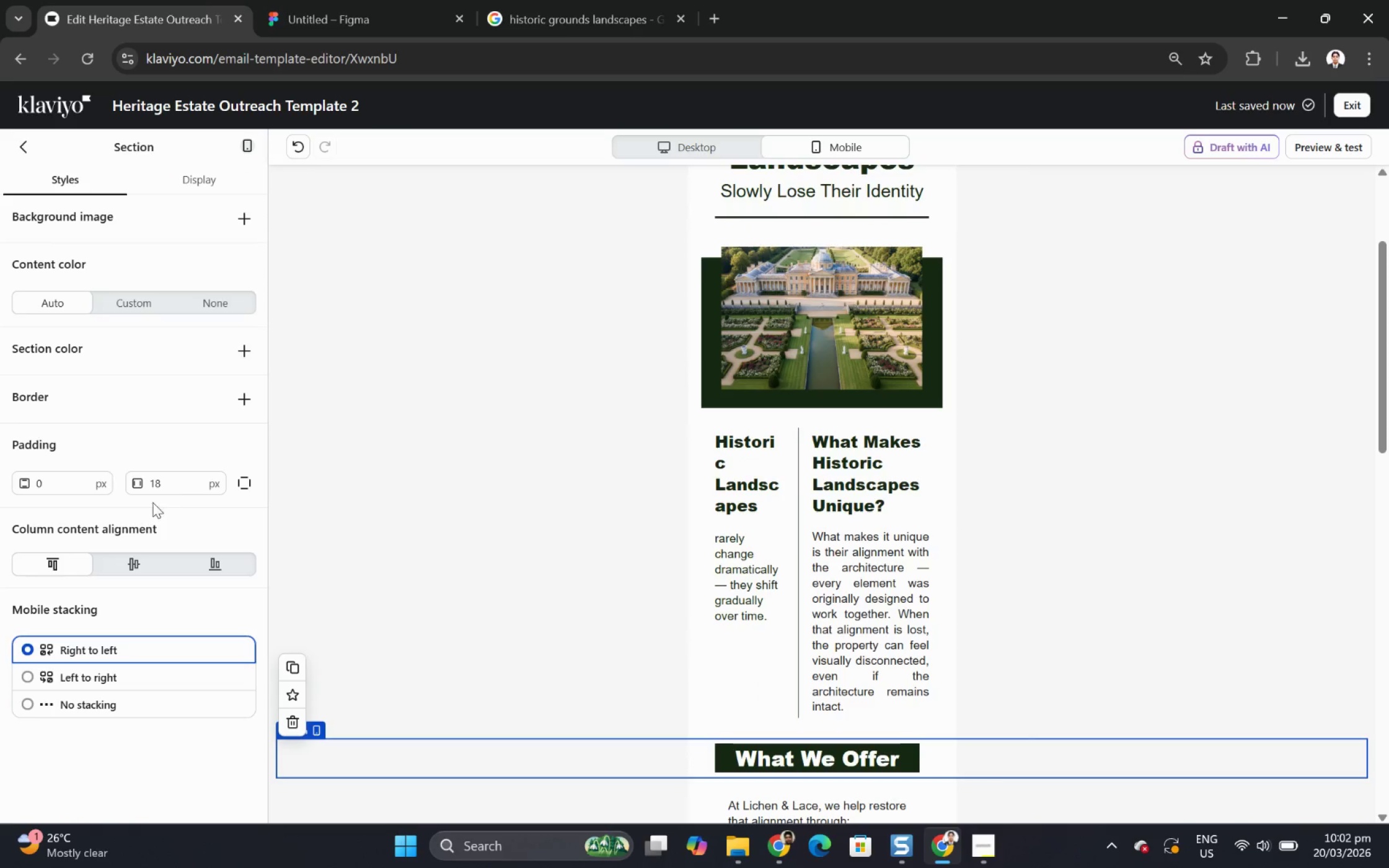 
double_click([186, 489])
 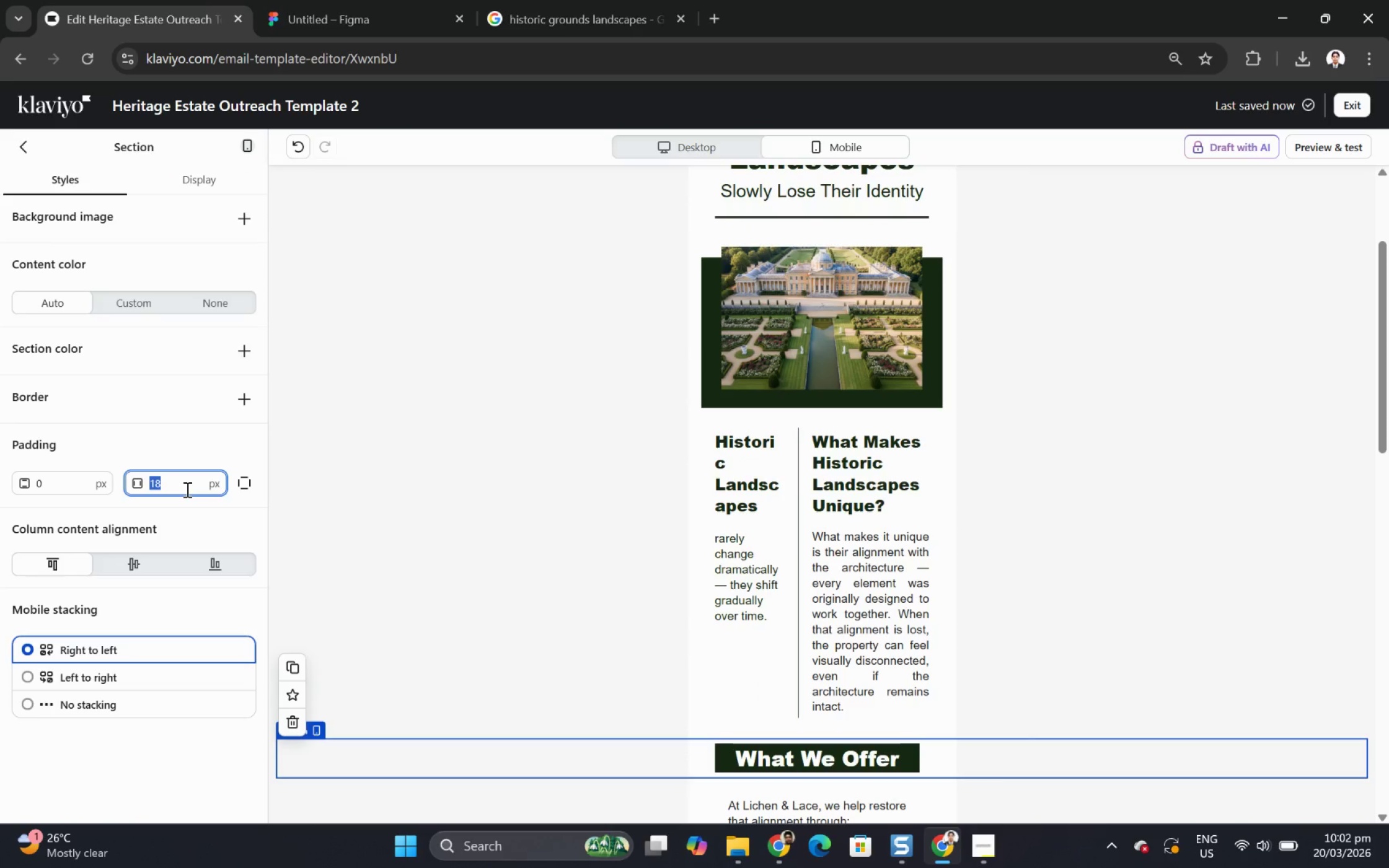 
key(Numpad9)
 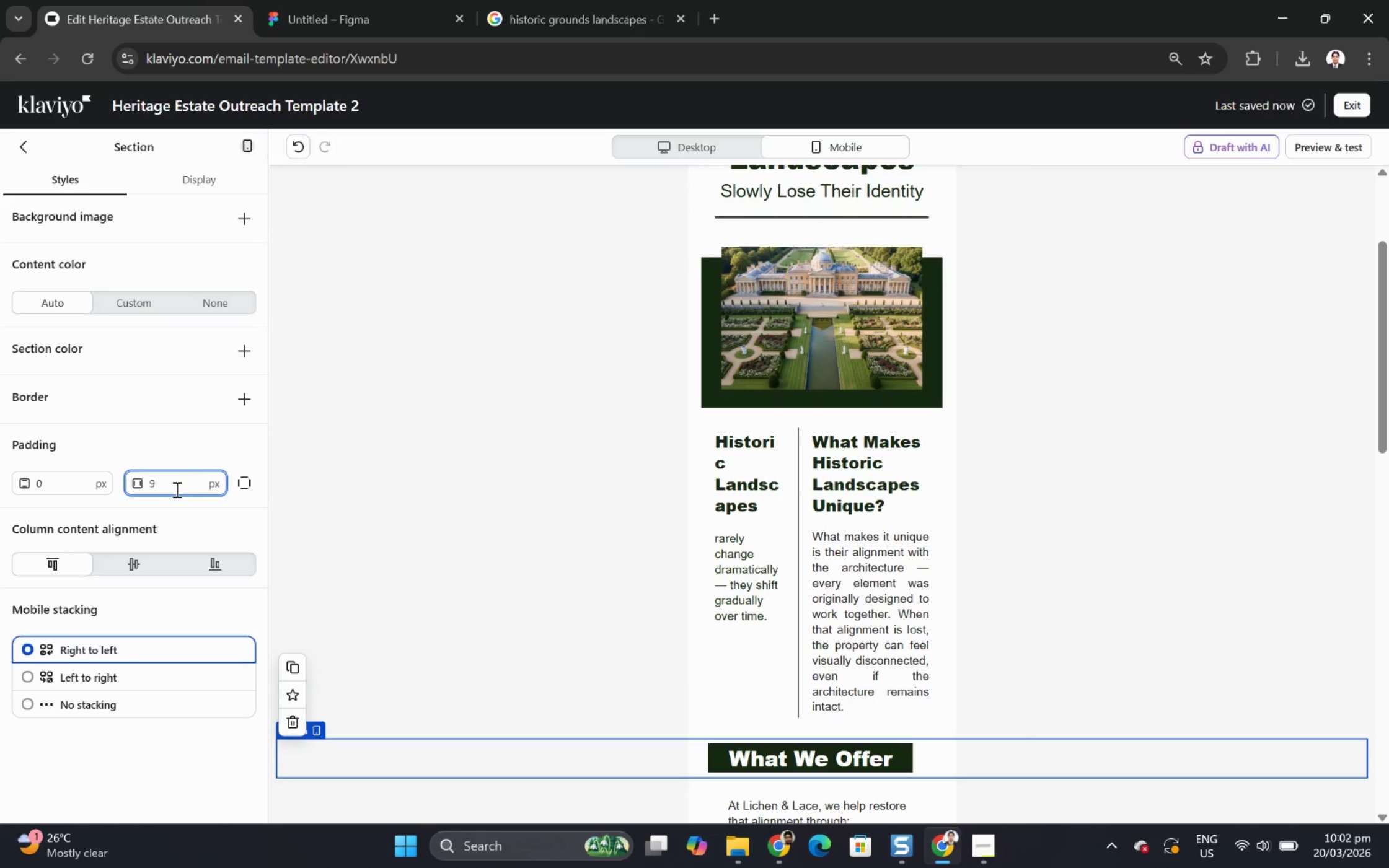 
scroll: coordinate [682, 397], scroll_direction: down, amount: 4.0
 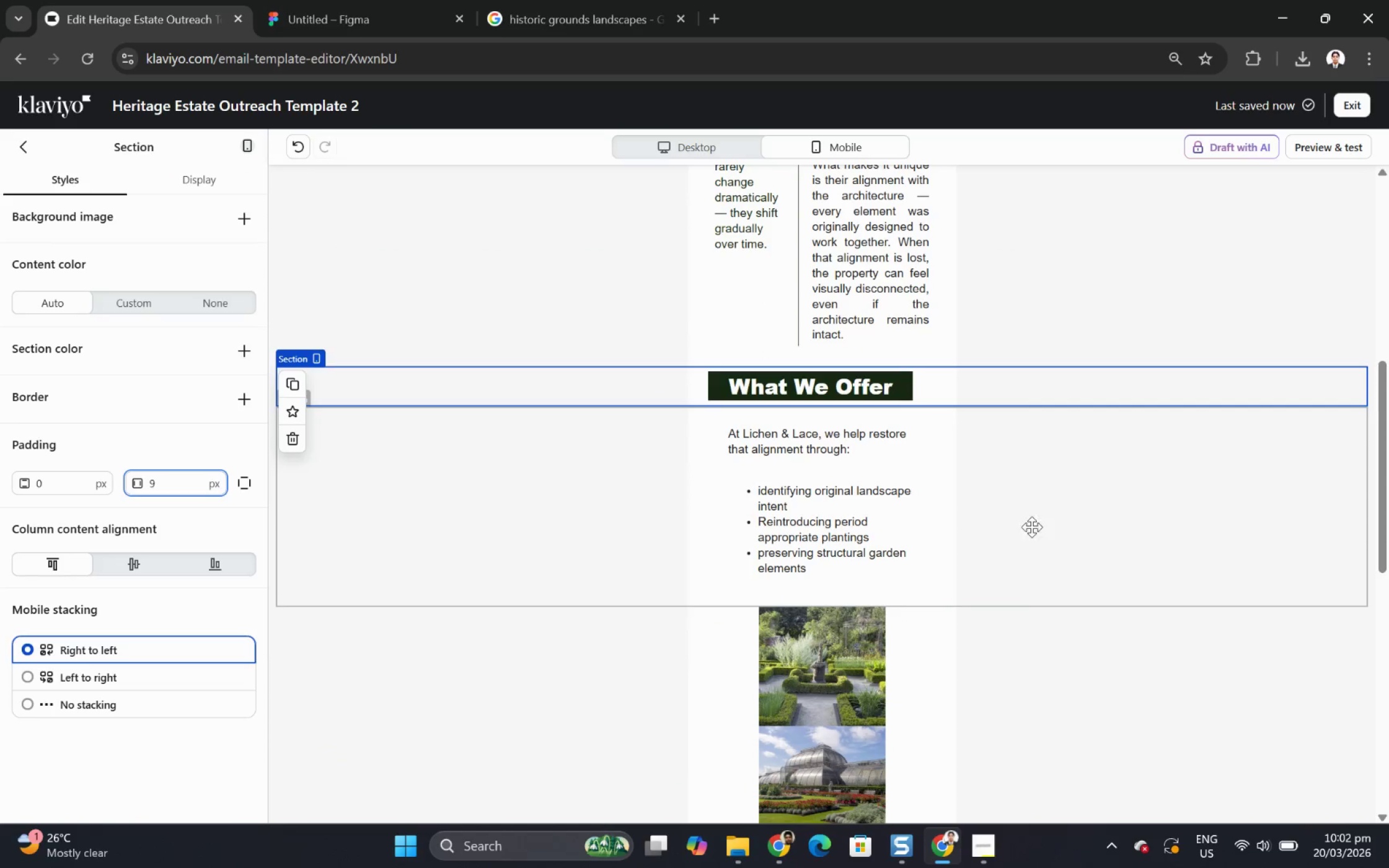 
left_click([1034, 528])
 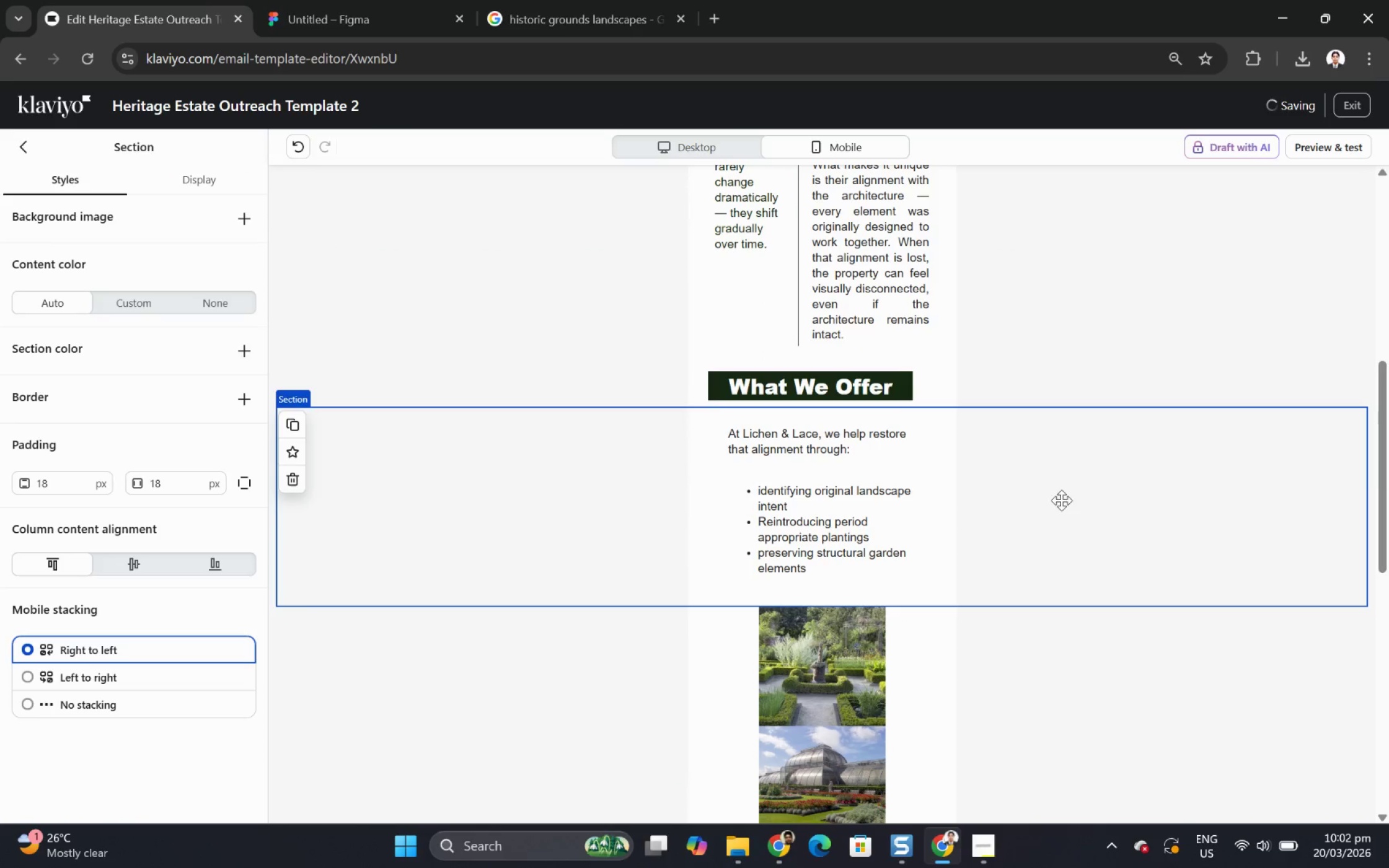 
left_click([900, 491])
 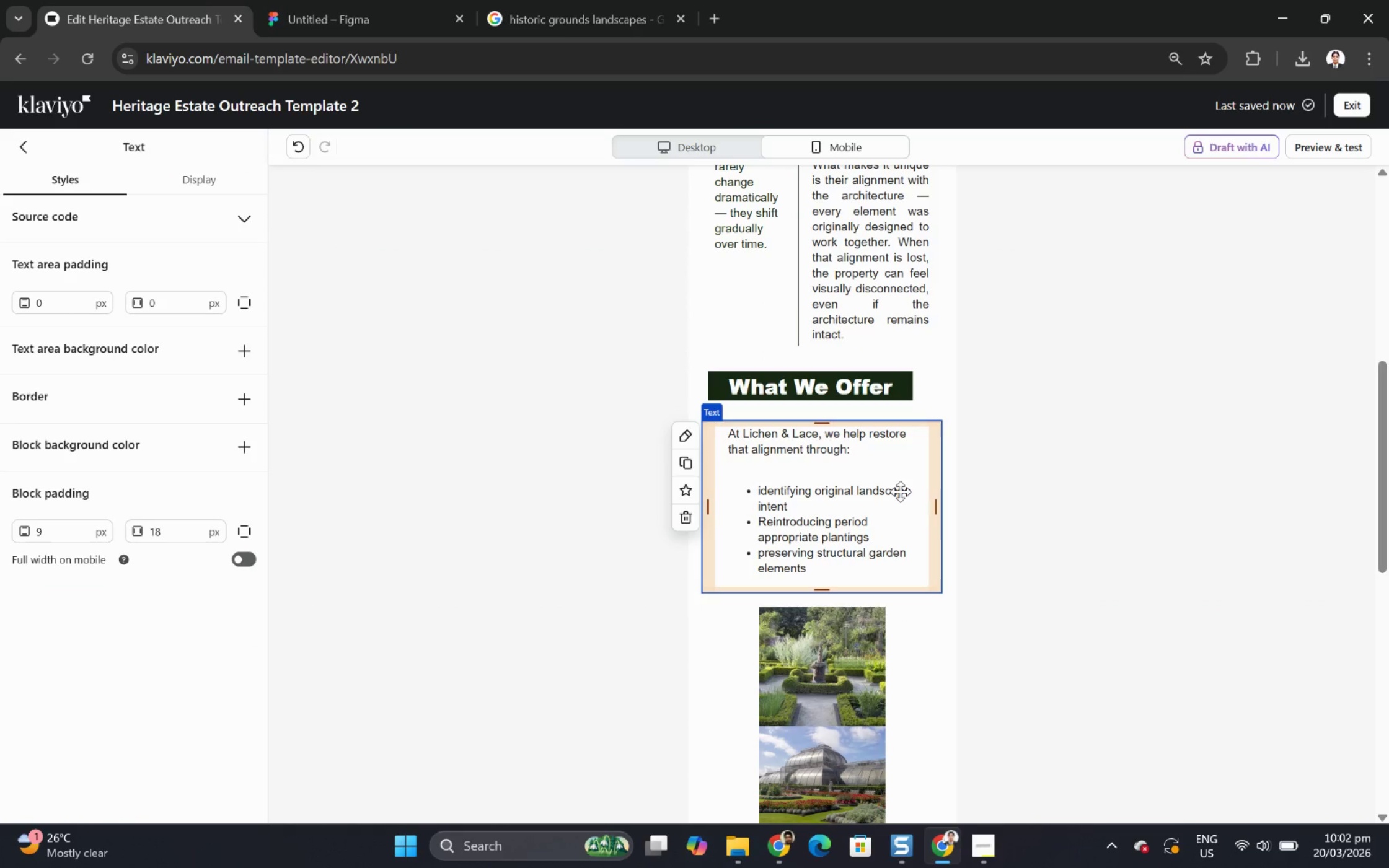 
double_click([900, 491])
 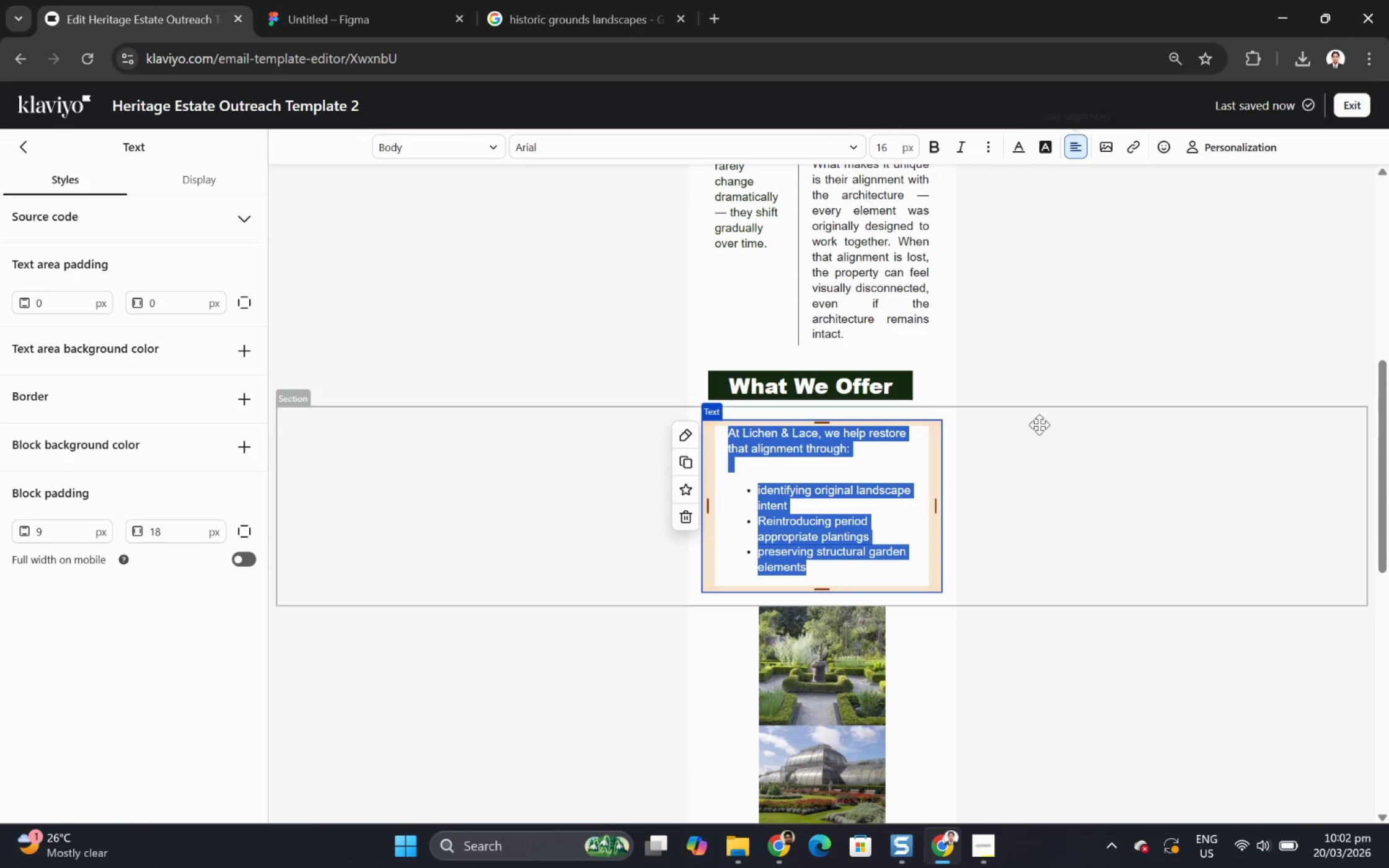 
left_click([544, 478])
 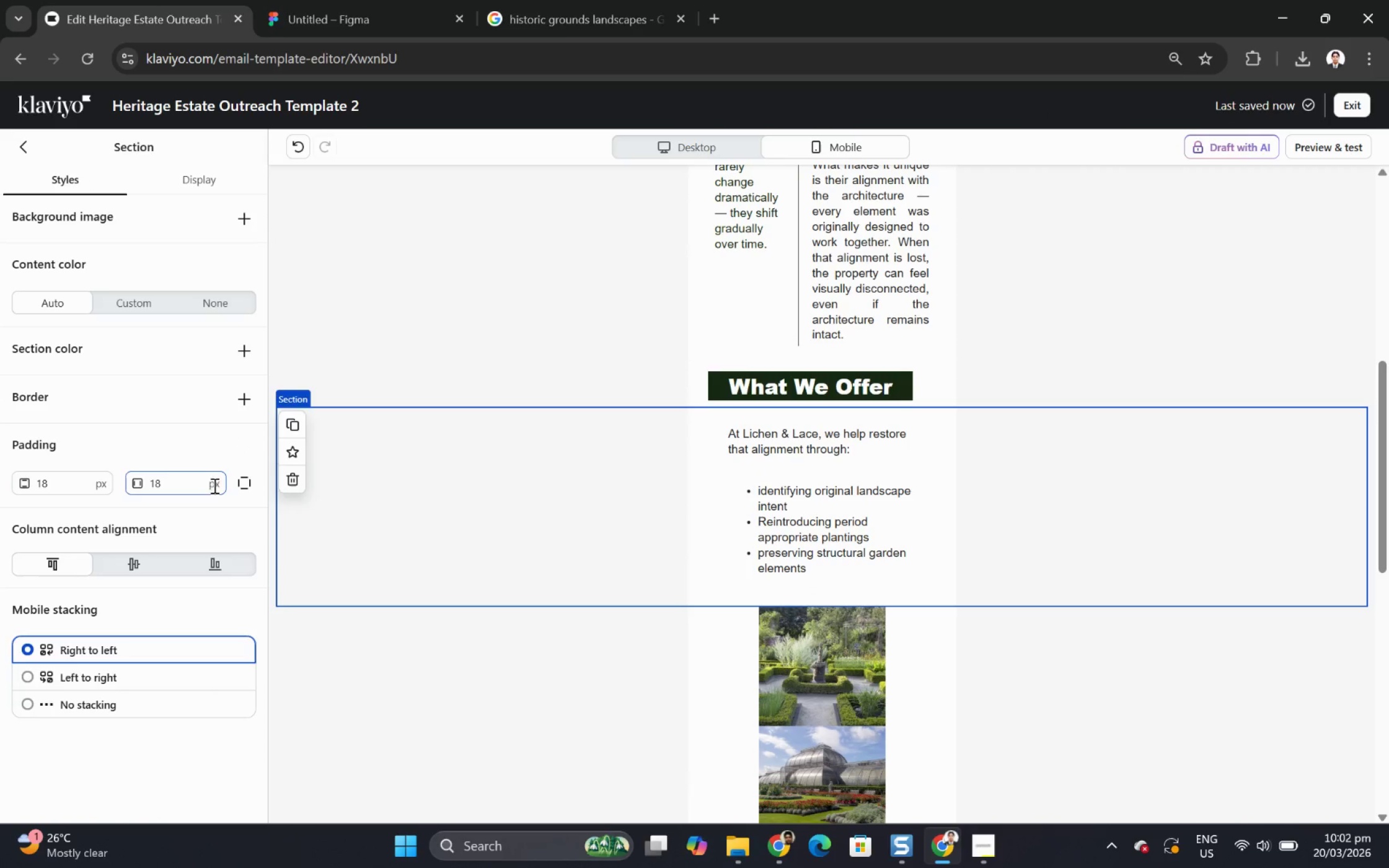 
double_click([177, 480])
 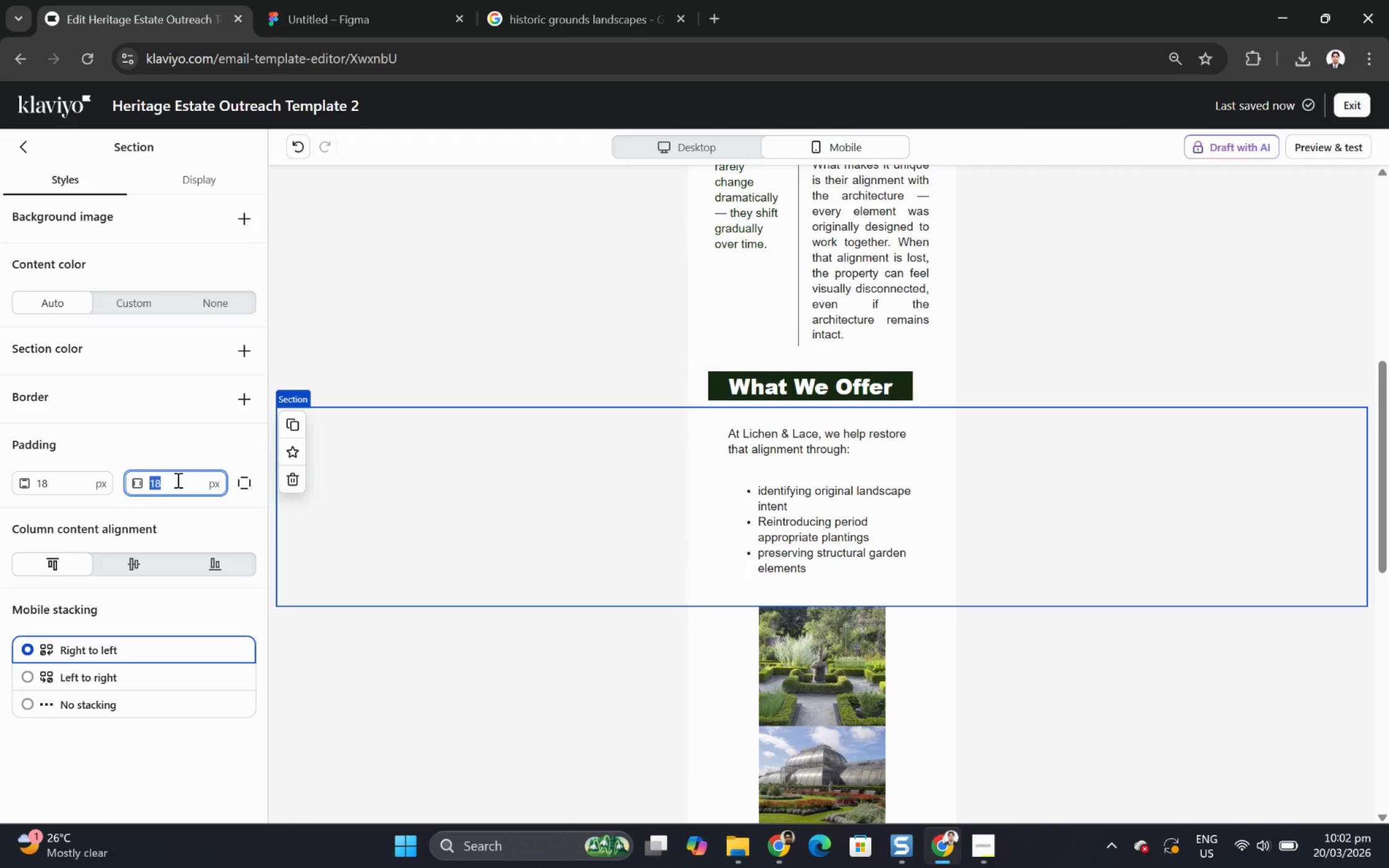 
key(Numpad9)
 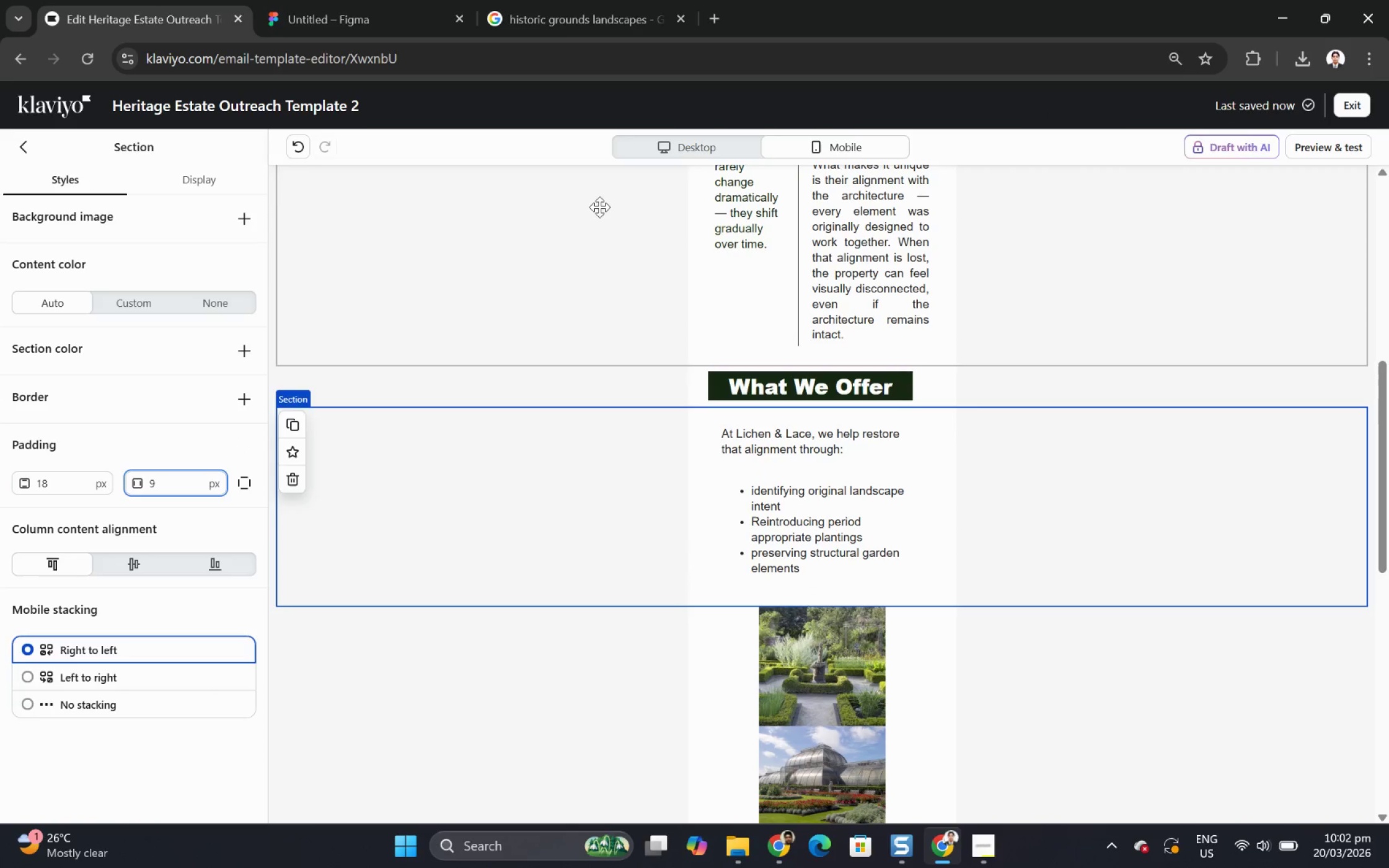 
left_click([722, 149])
 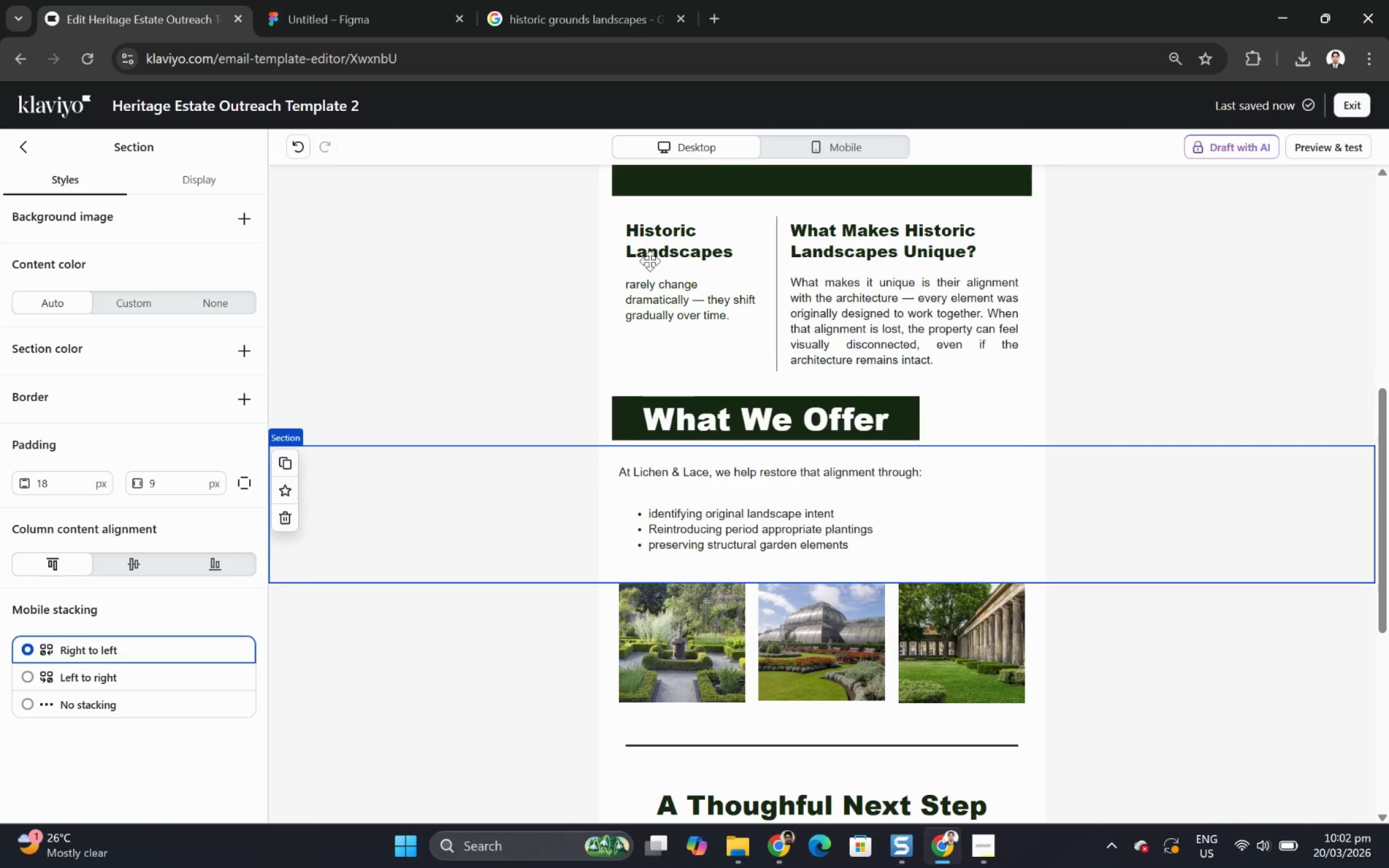 
double_click([170, 484])
 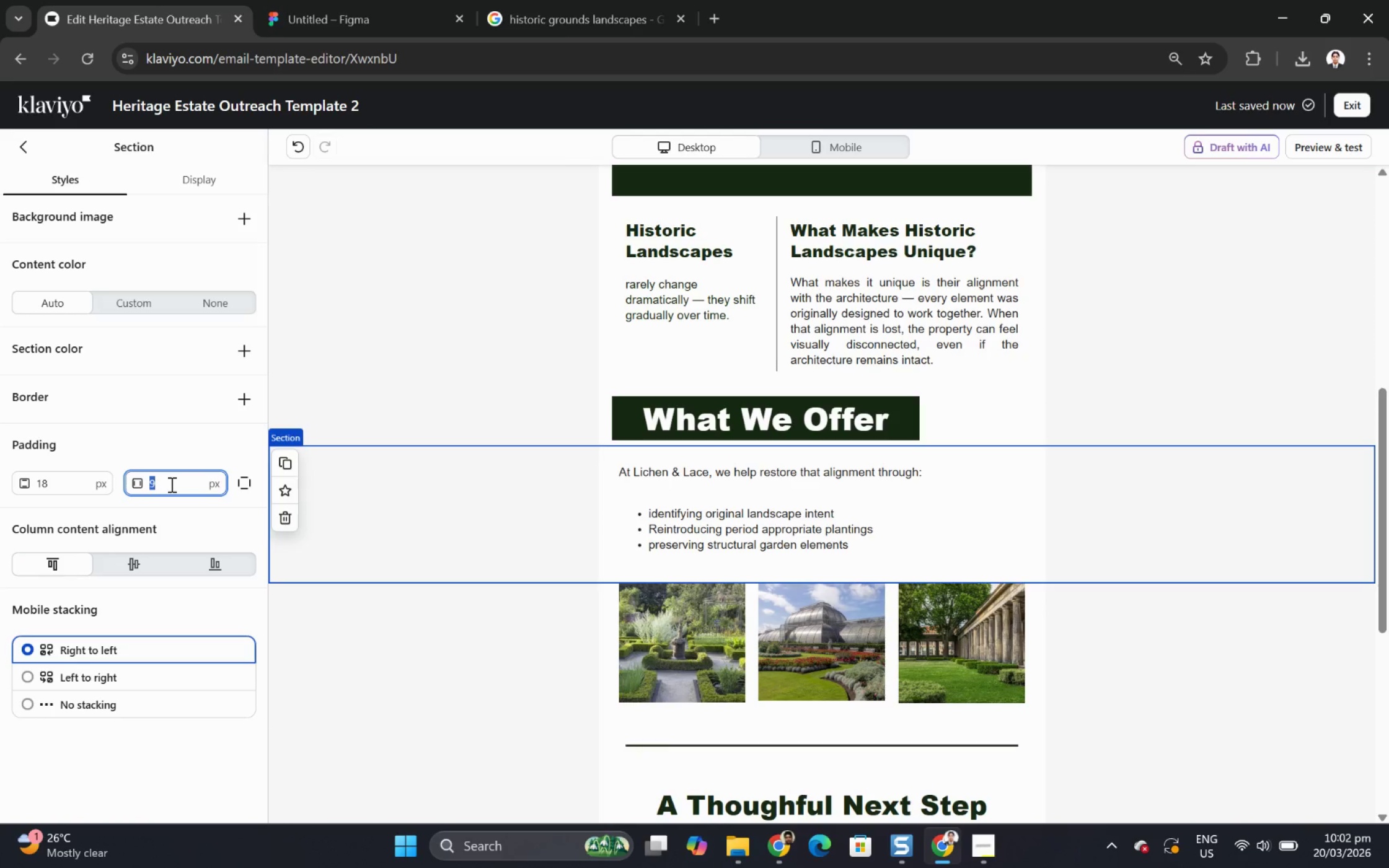 
key(Numpad1)
 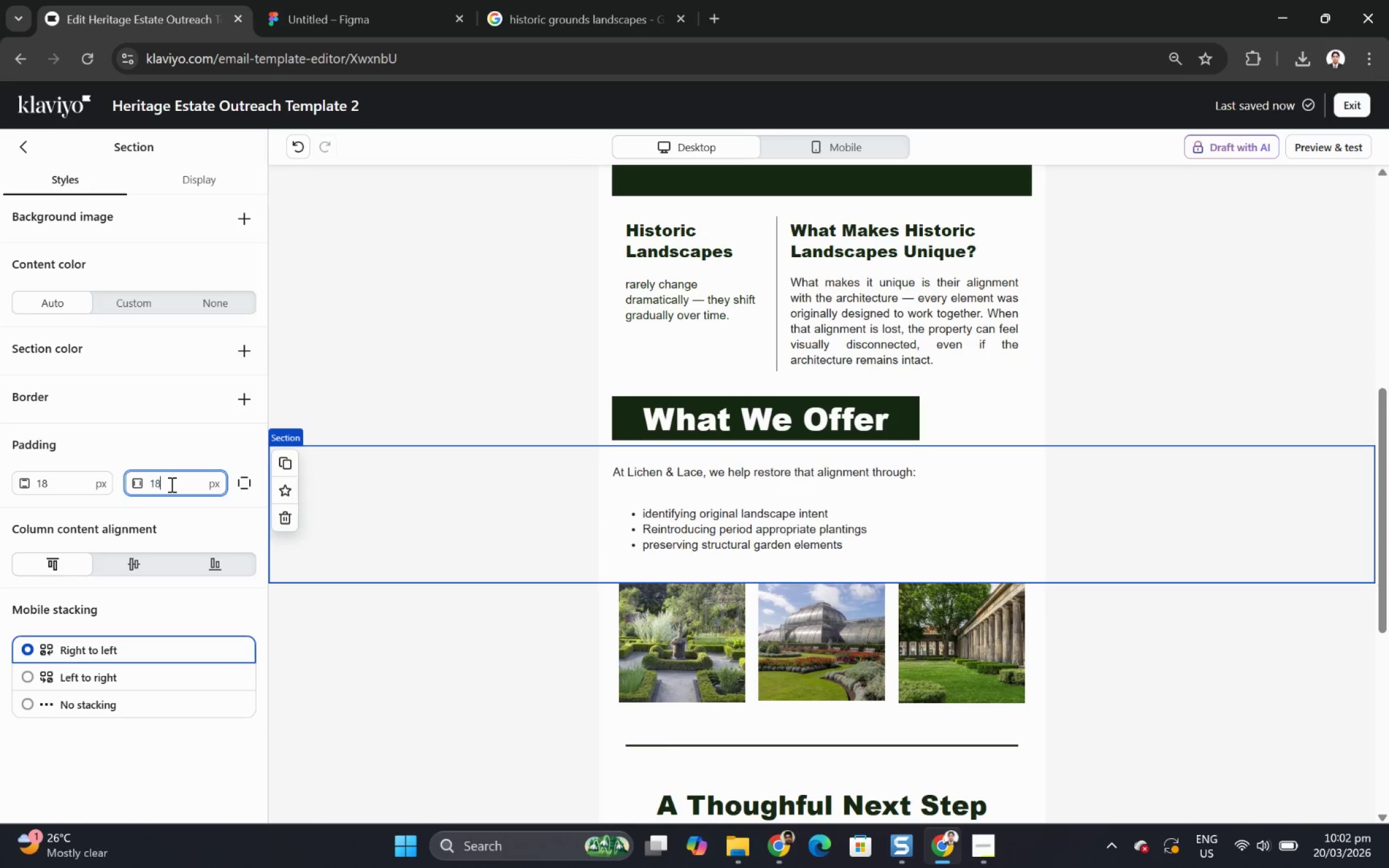 
key(Numpad8)
 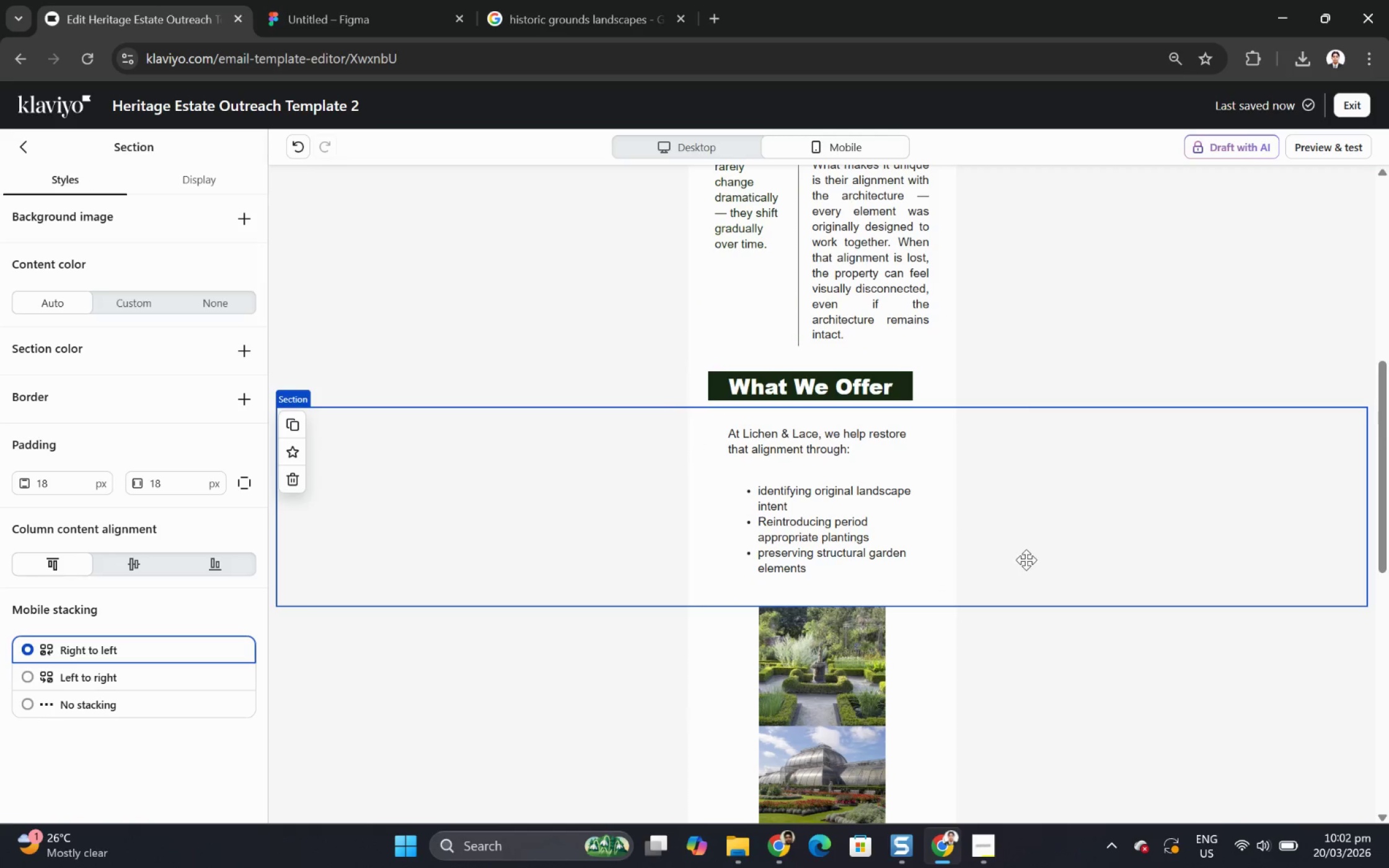 
left_click([827, 512])
 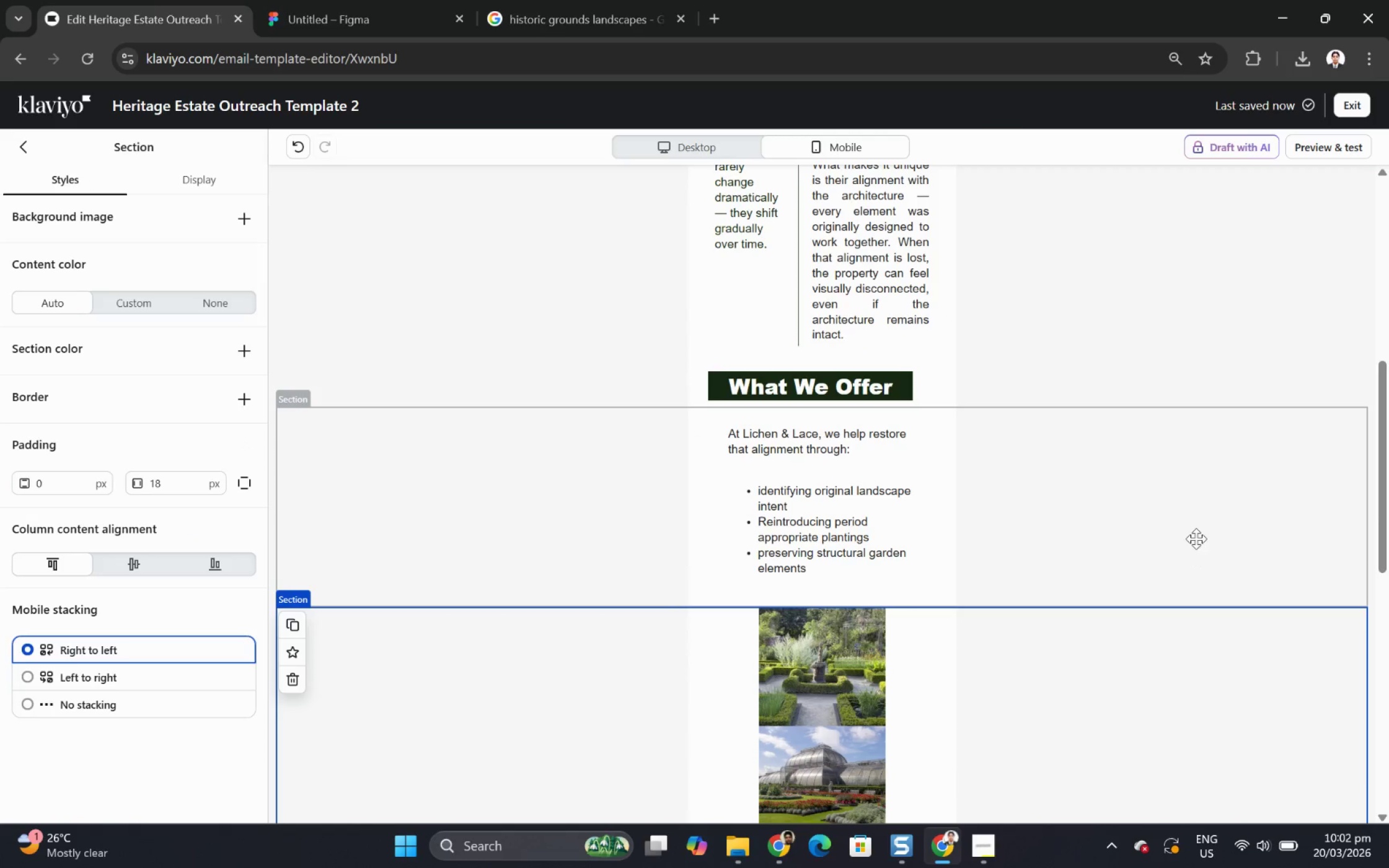 
left_click([998, 727])
 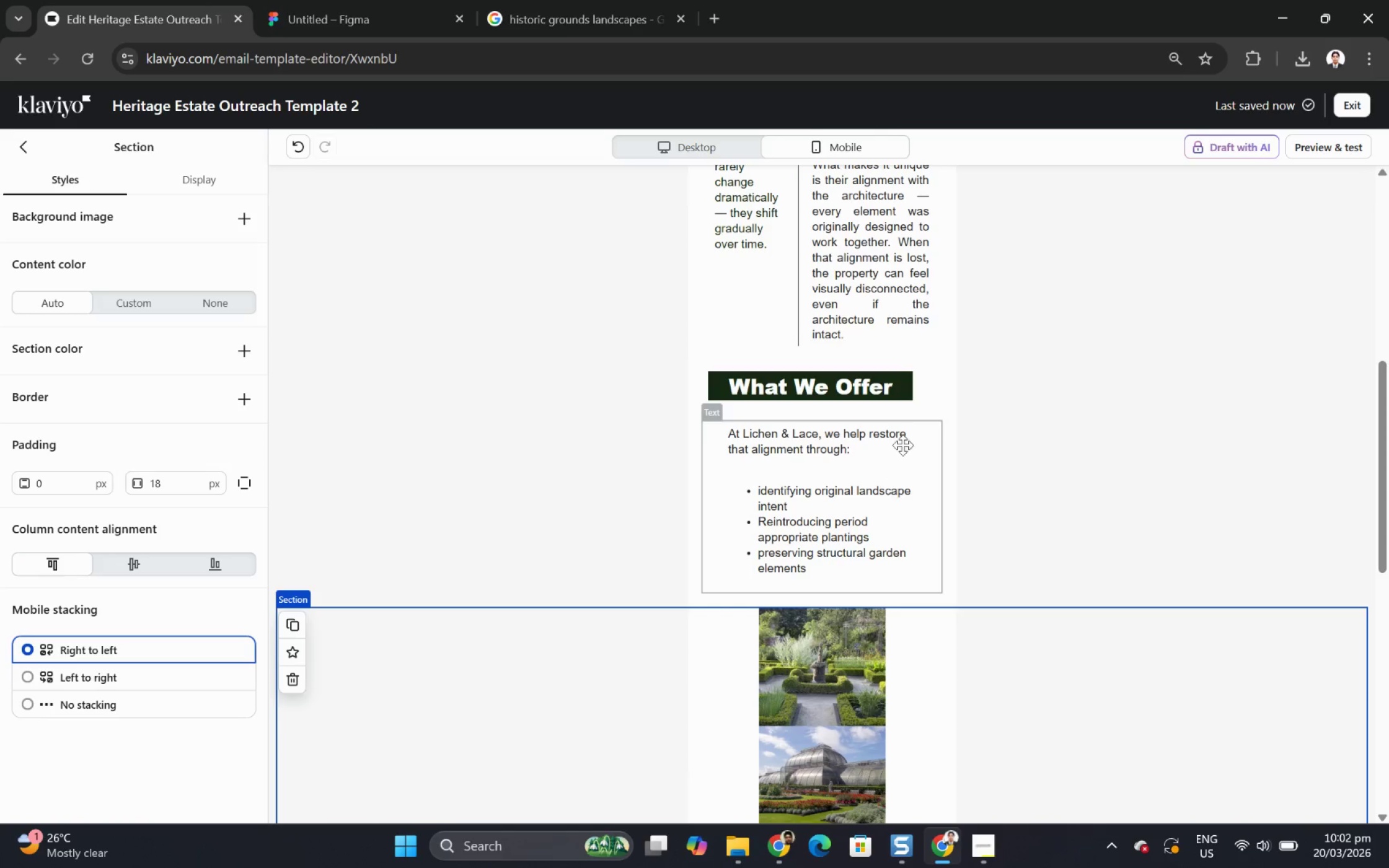 
wait(5.62)
 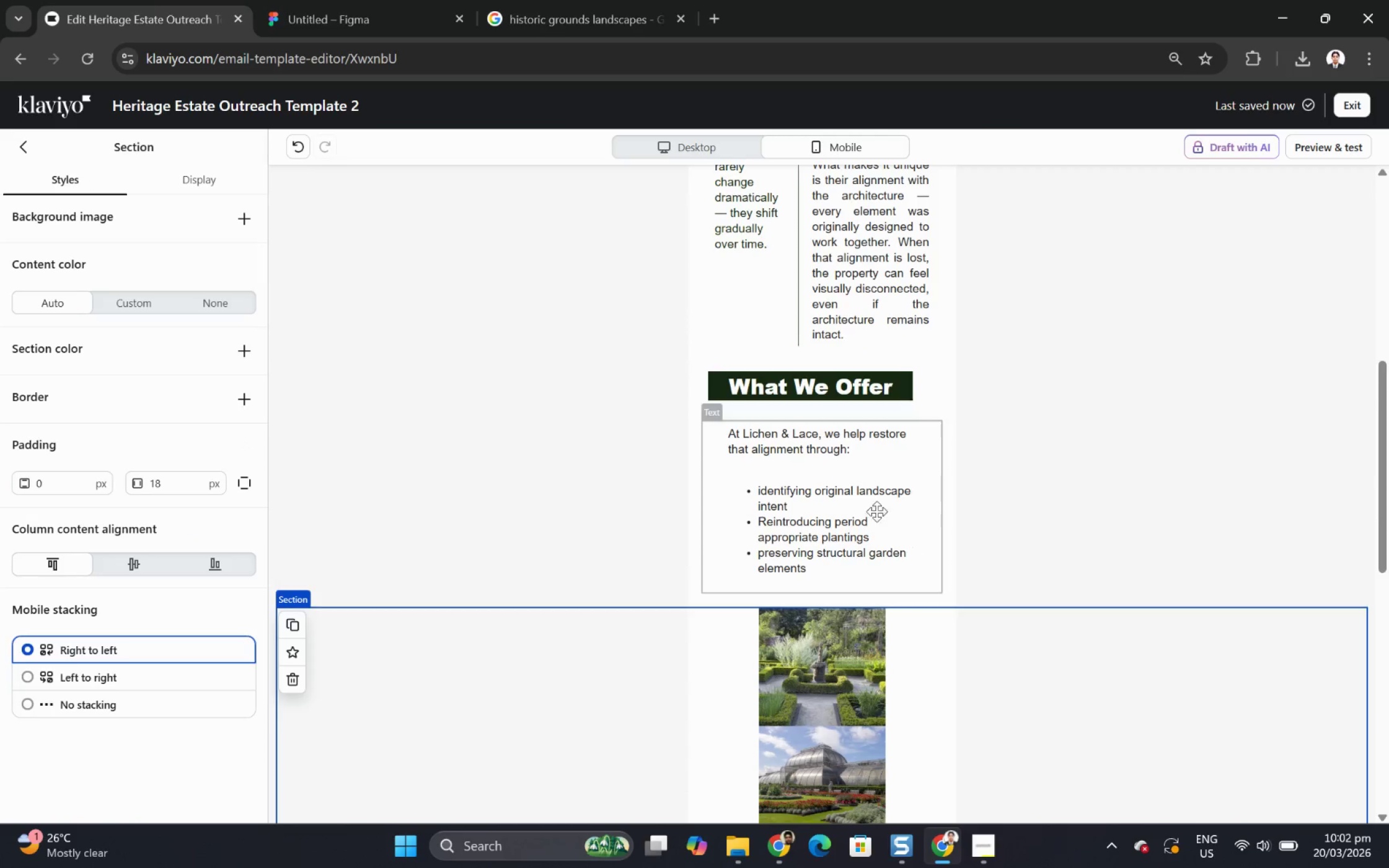 
scroll: coordinate [1217, 457], scroll_direction: up, amount: 4.0
 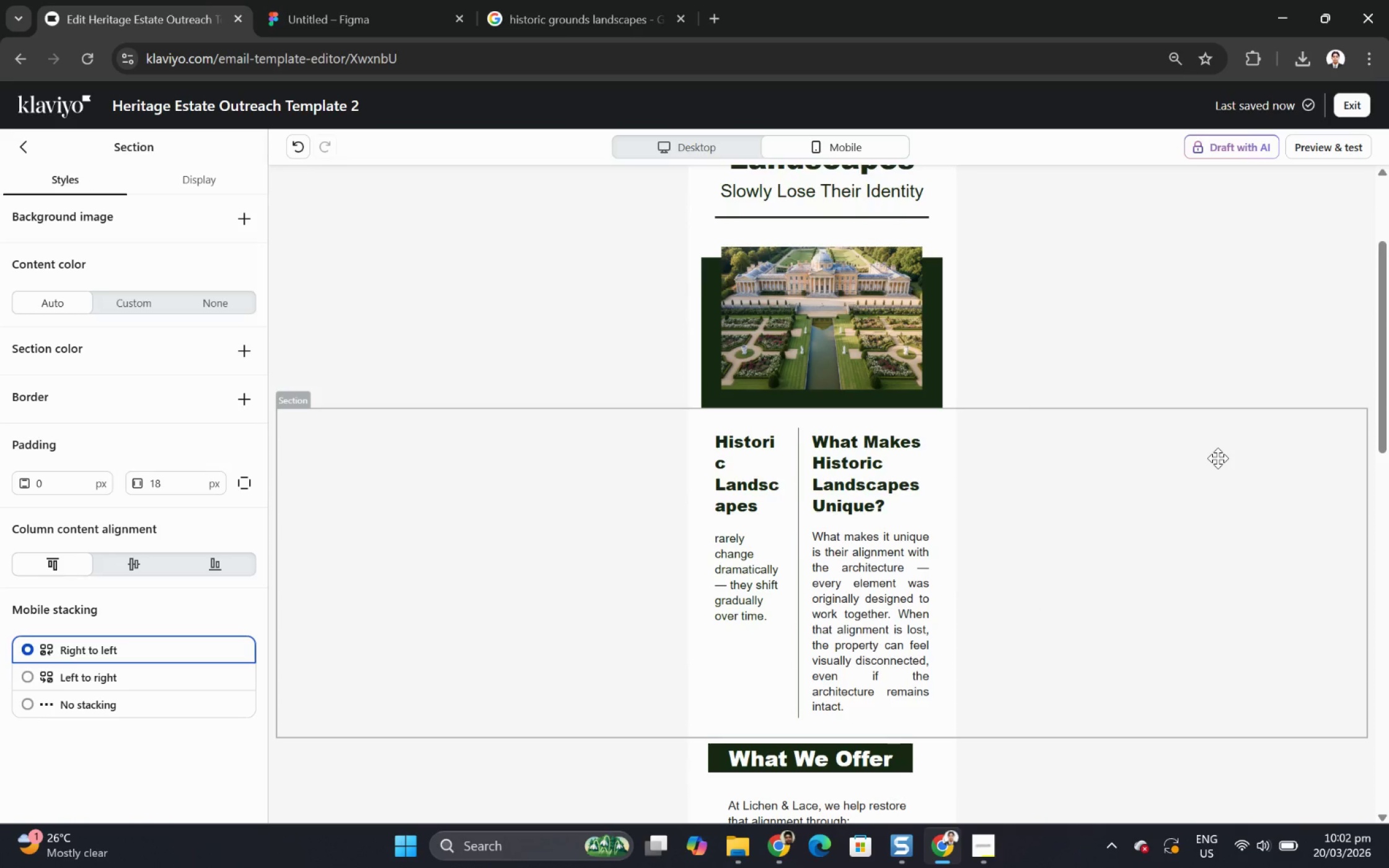 
scroll: coordinate [1217, 458], scroll_direction: none, amount: 0.0
 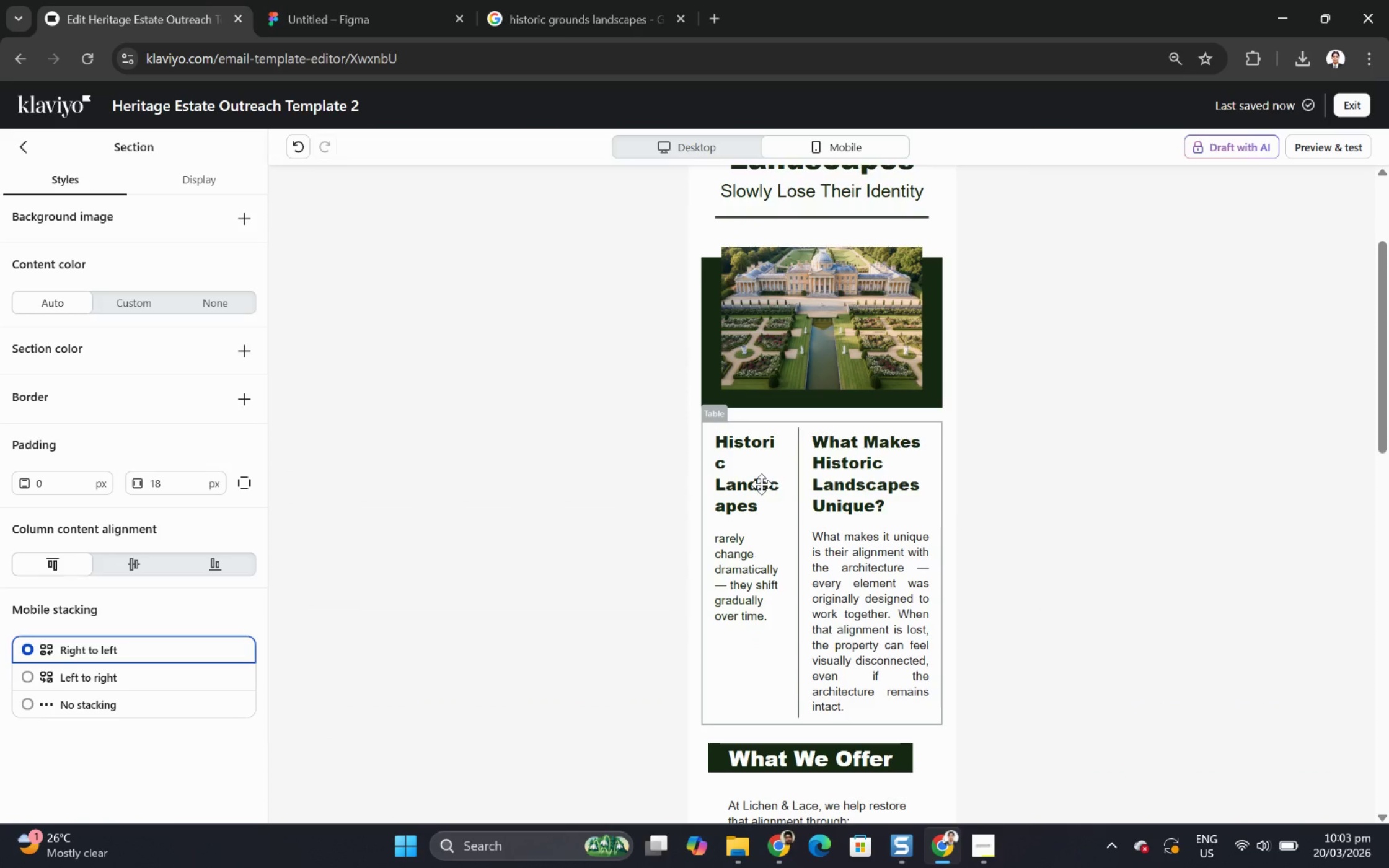 
left_click([761, 484])
 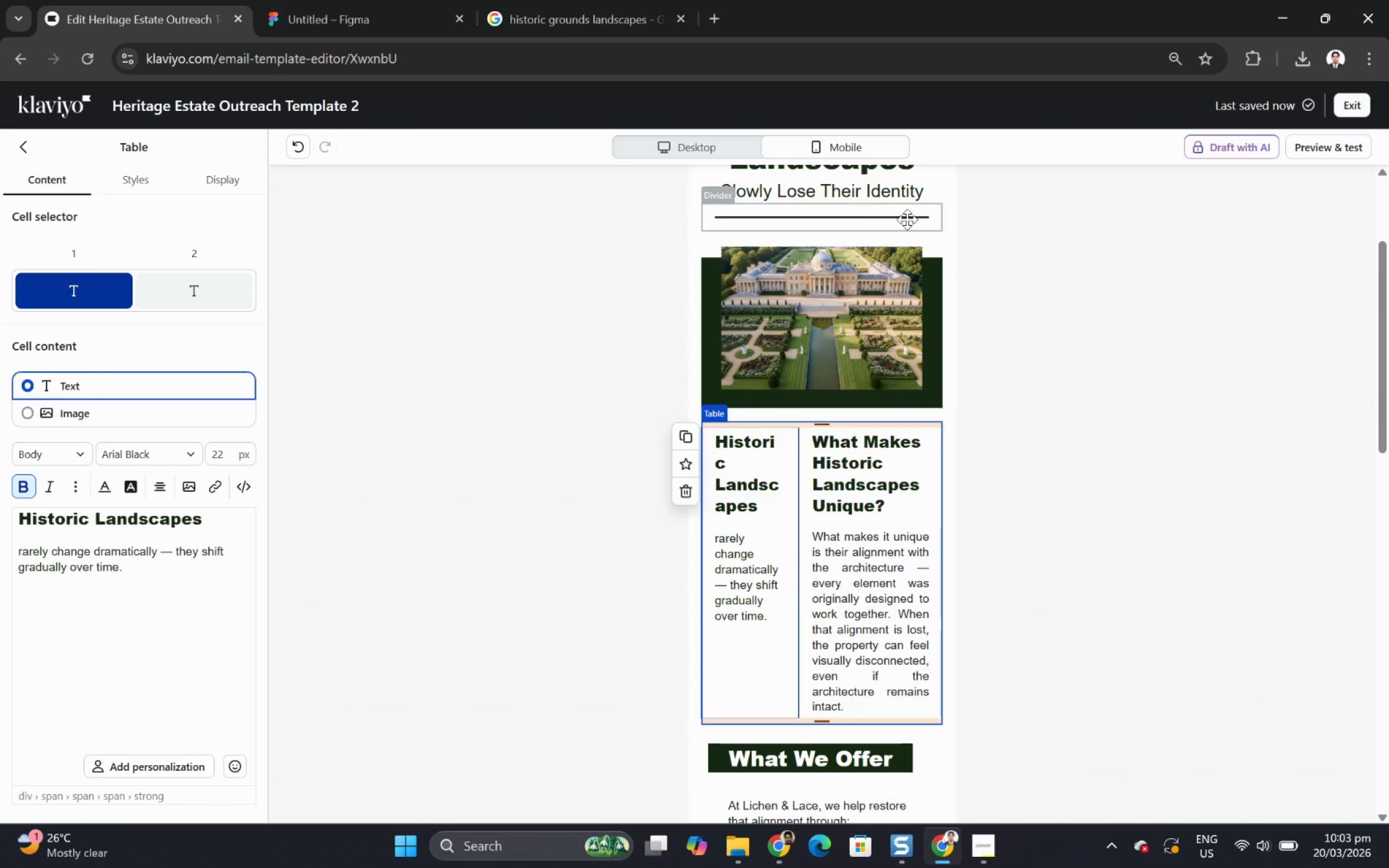 
left_click([710, 138])
 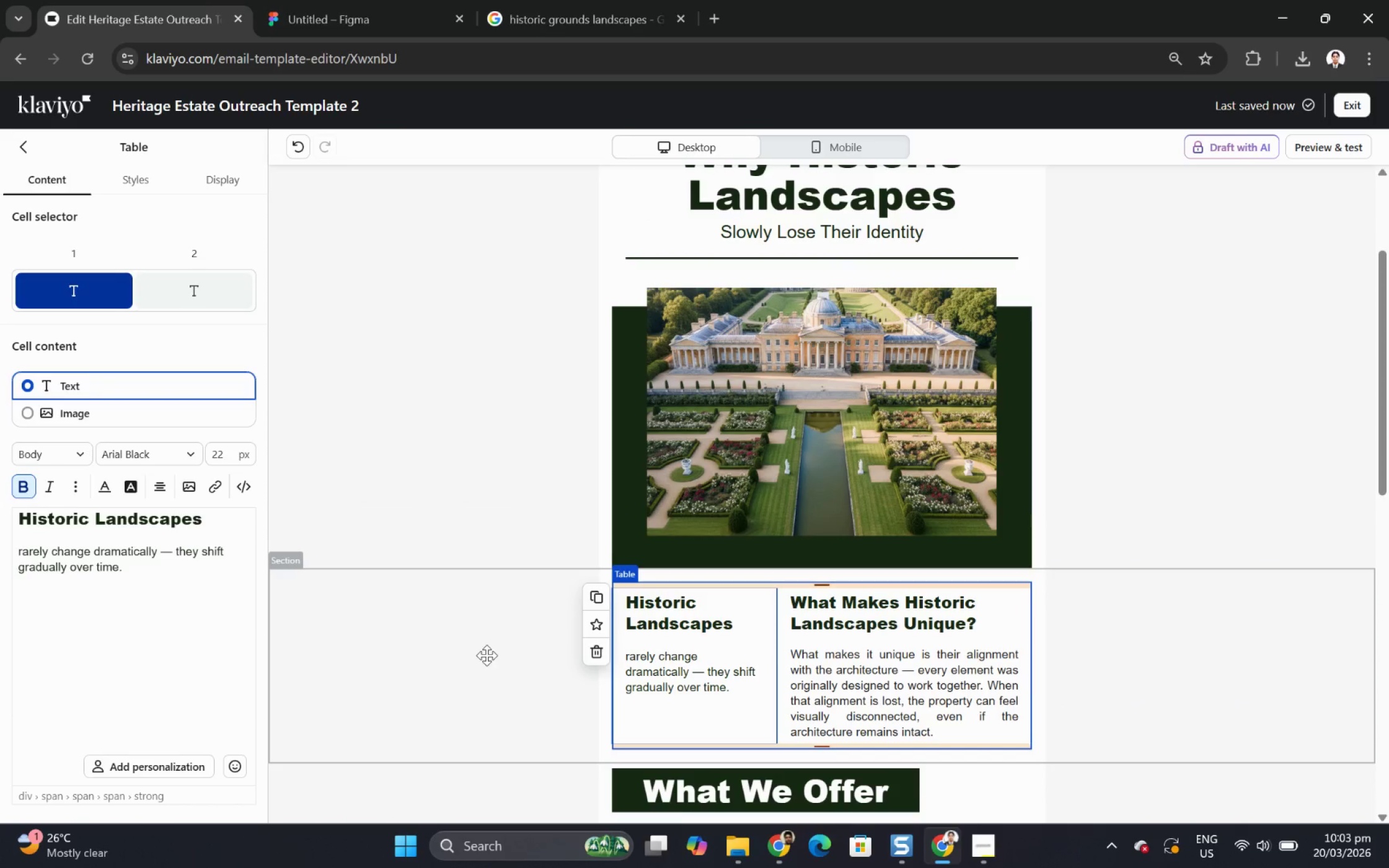 
scroll: coordinate [495, 647], scroll_direction: down, amount: 3.0
 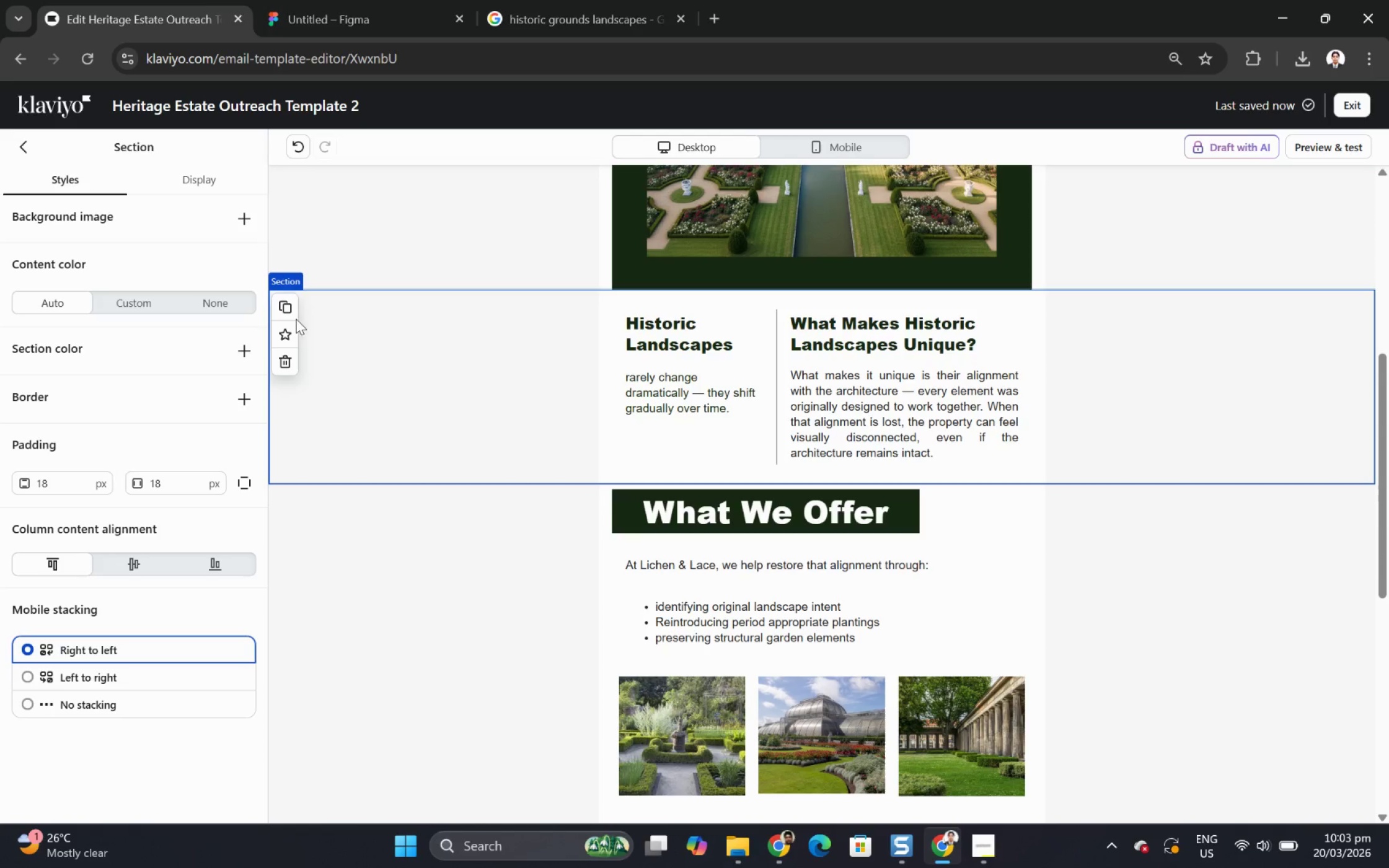 
left_click([285, 303])
 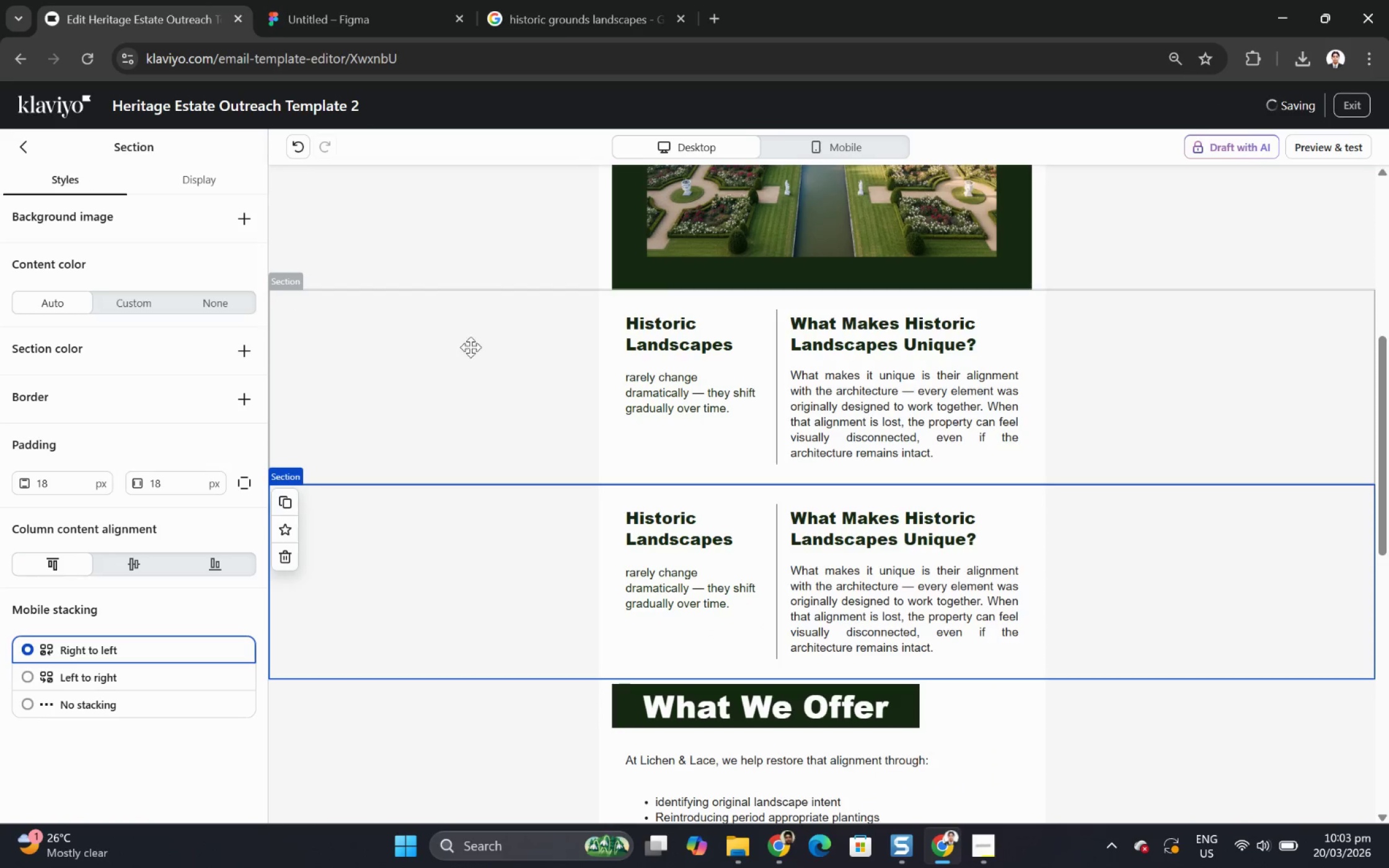 
left_click([485, 350])
 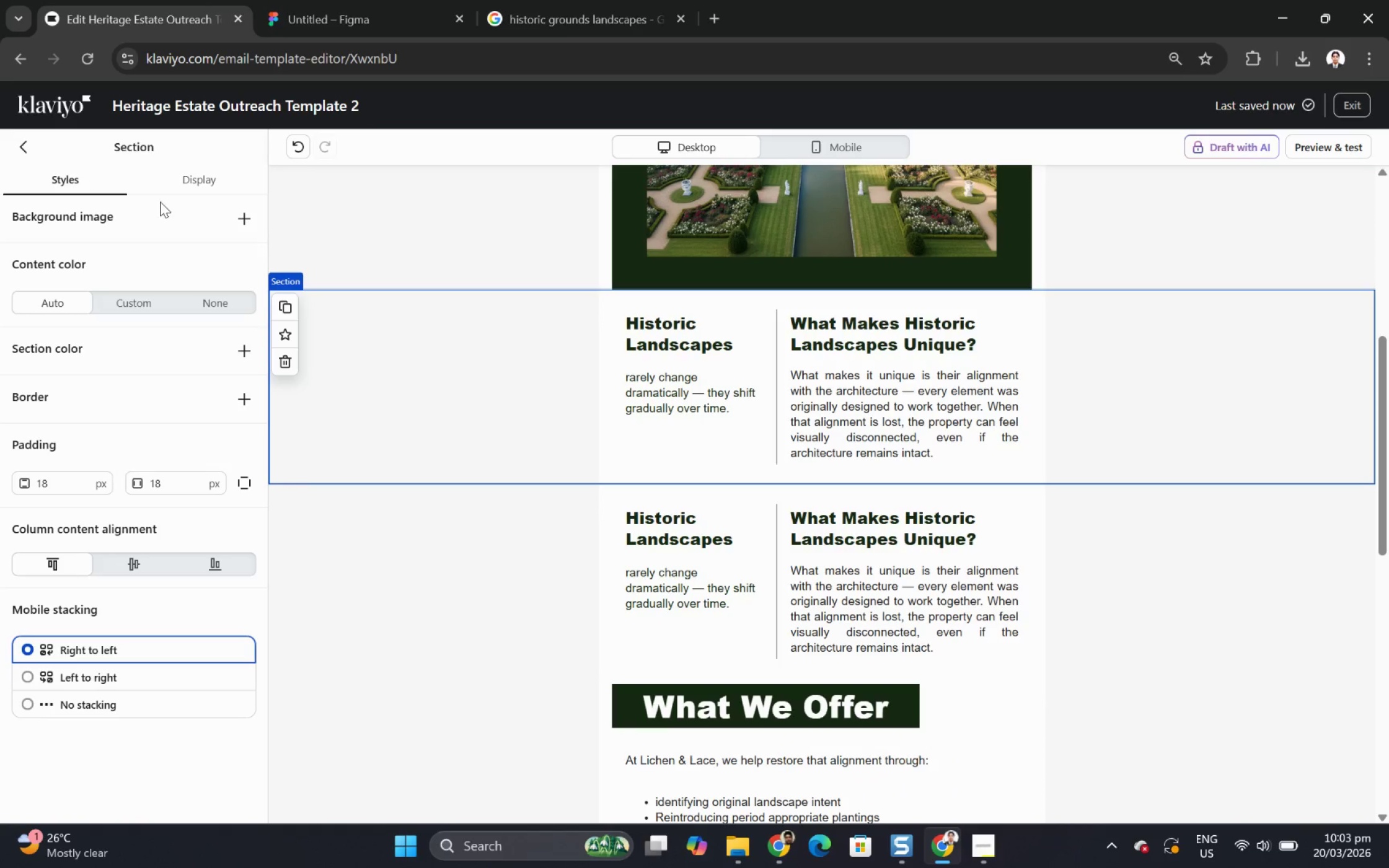 
left_click([183, 182])
 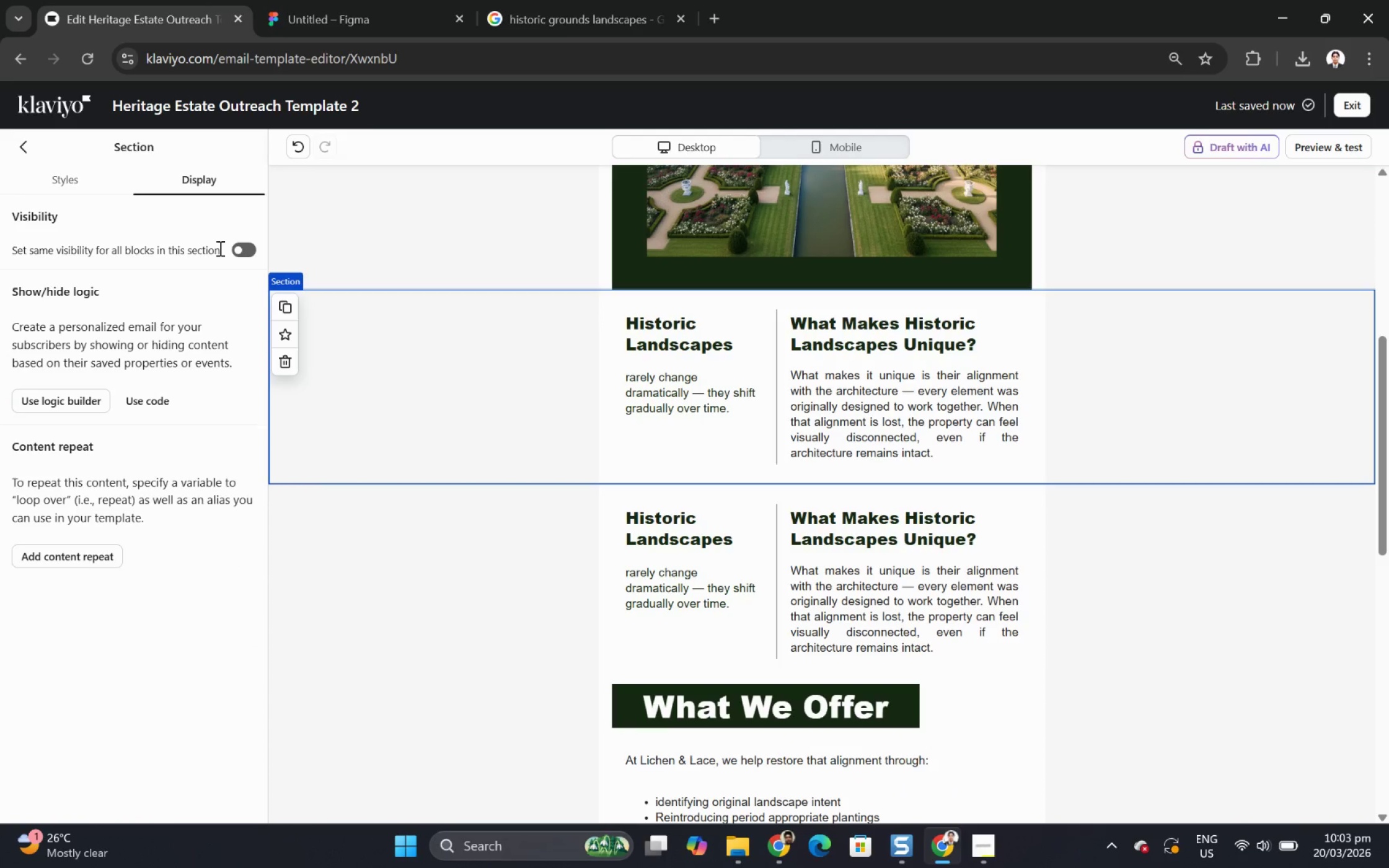 
left_click([234, 252])
 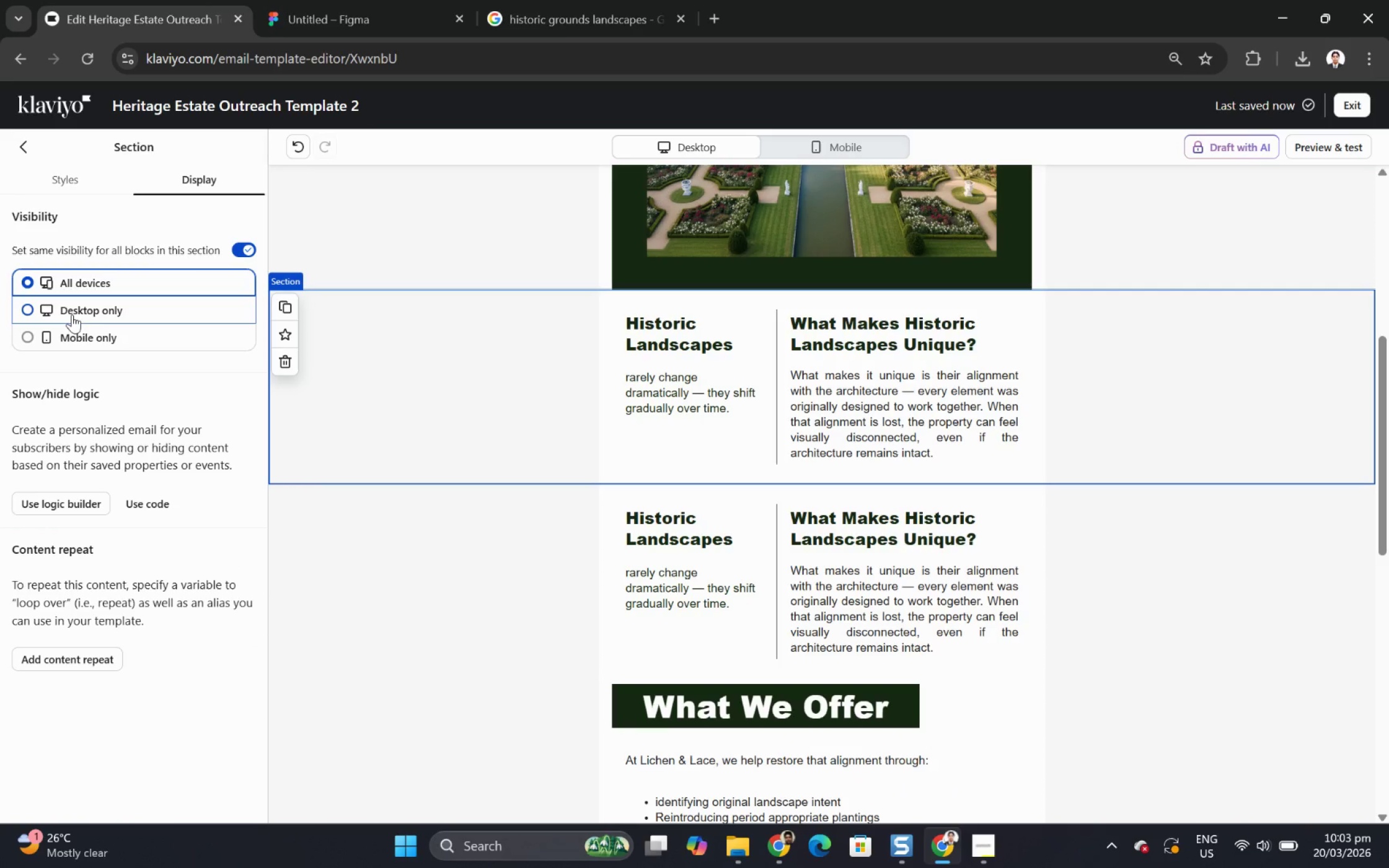 
left_click([72, 314])
 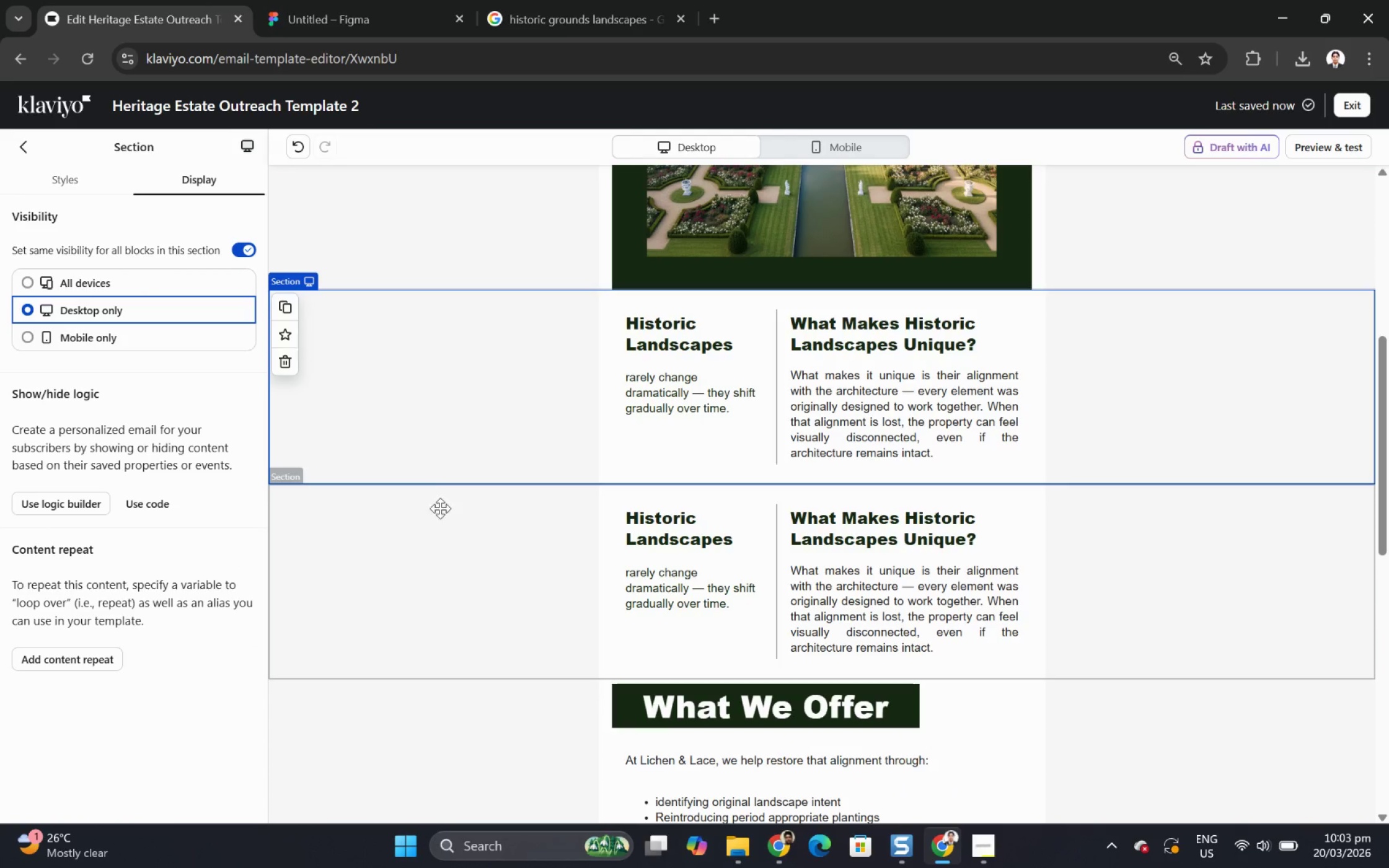 
left_click([451, 520])
 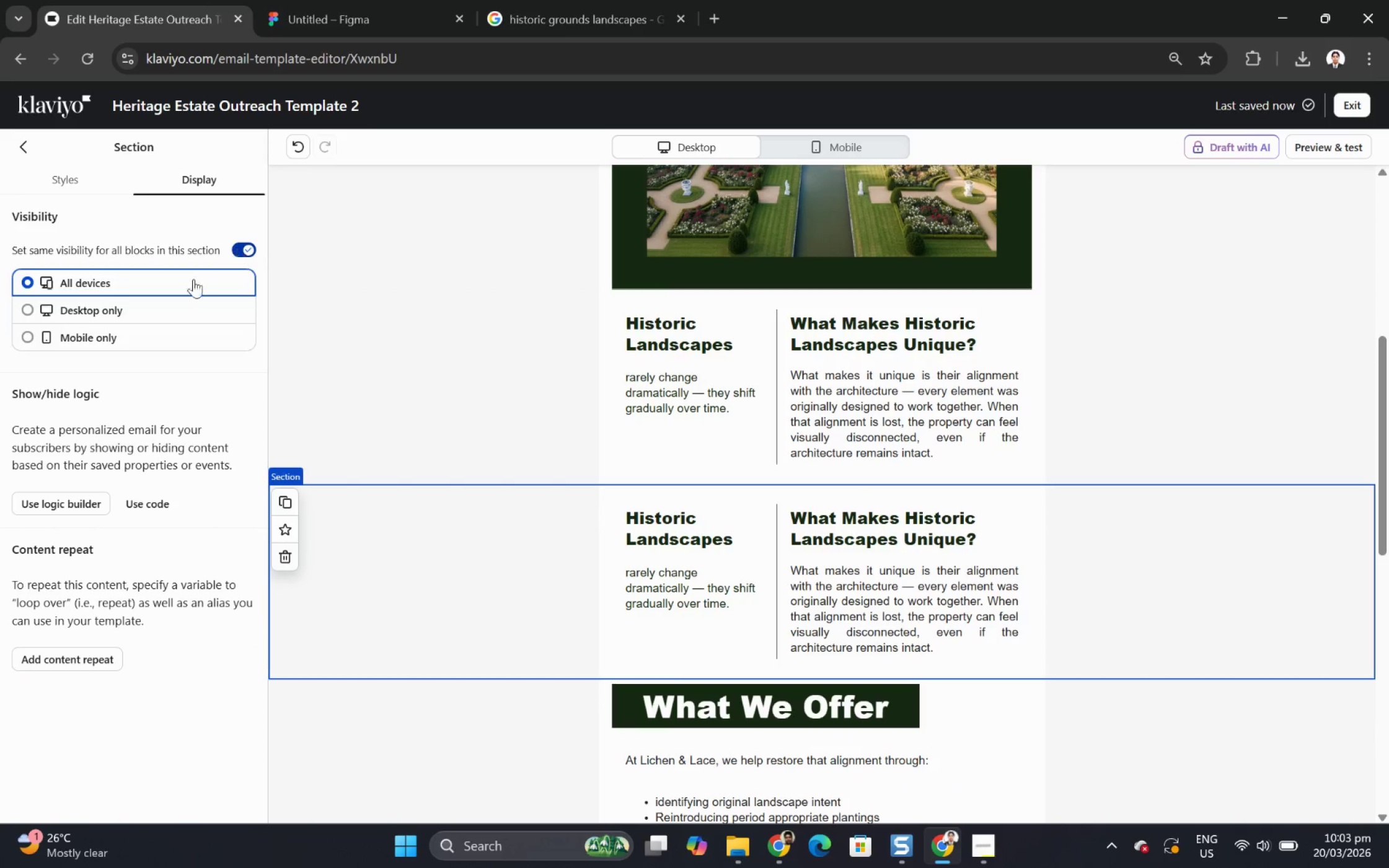 
left_click([73, 336])
 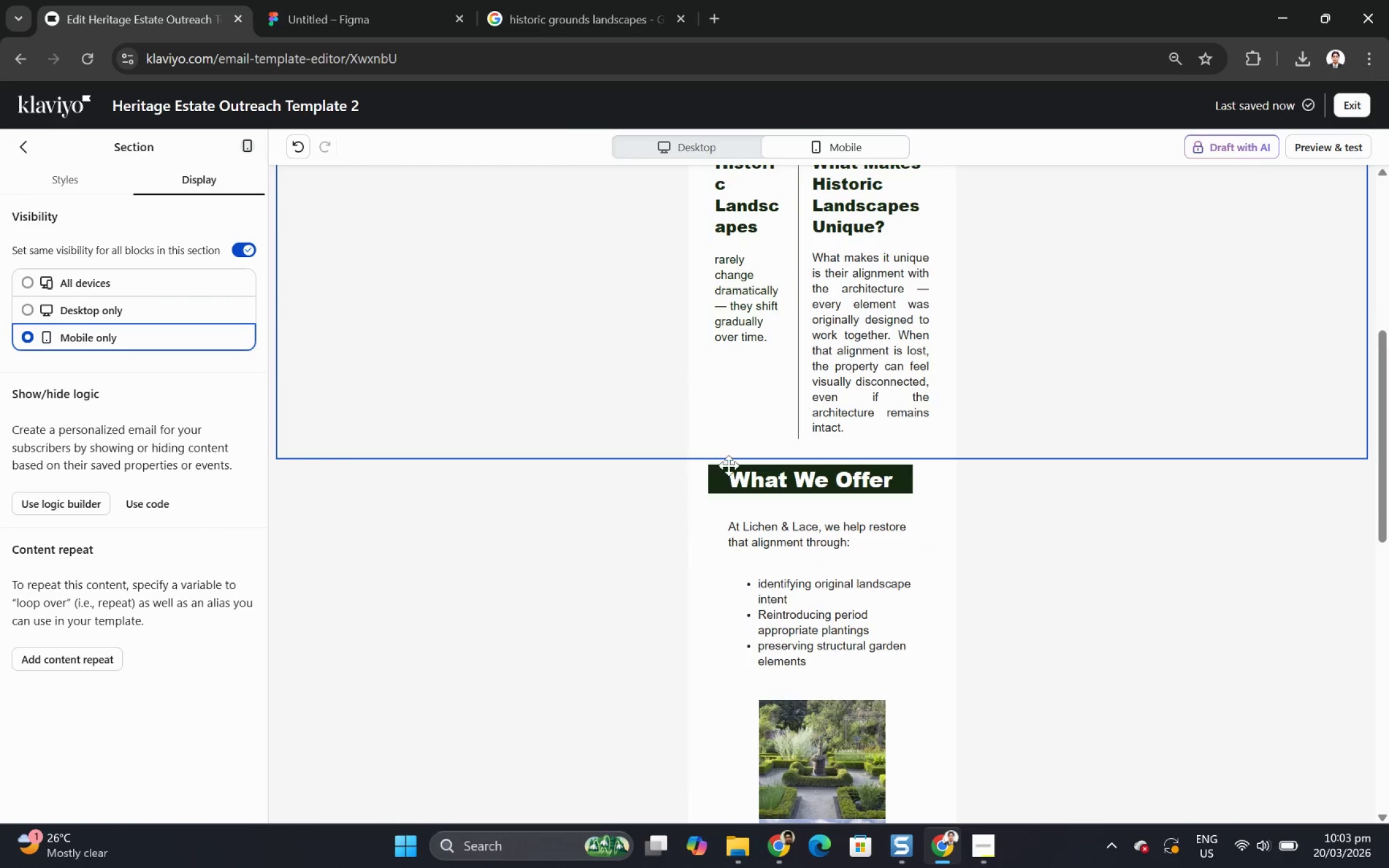 
left_click([763, 424])
 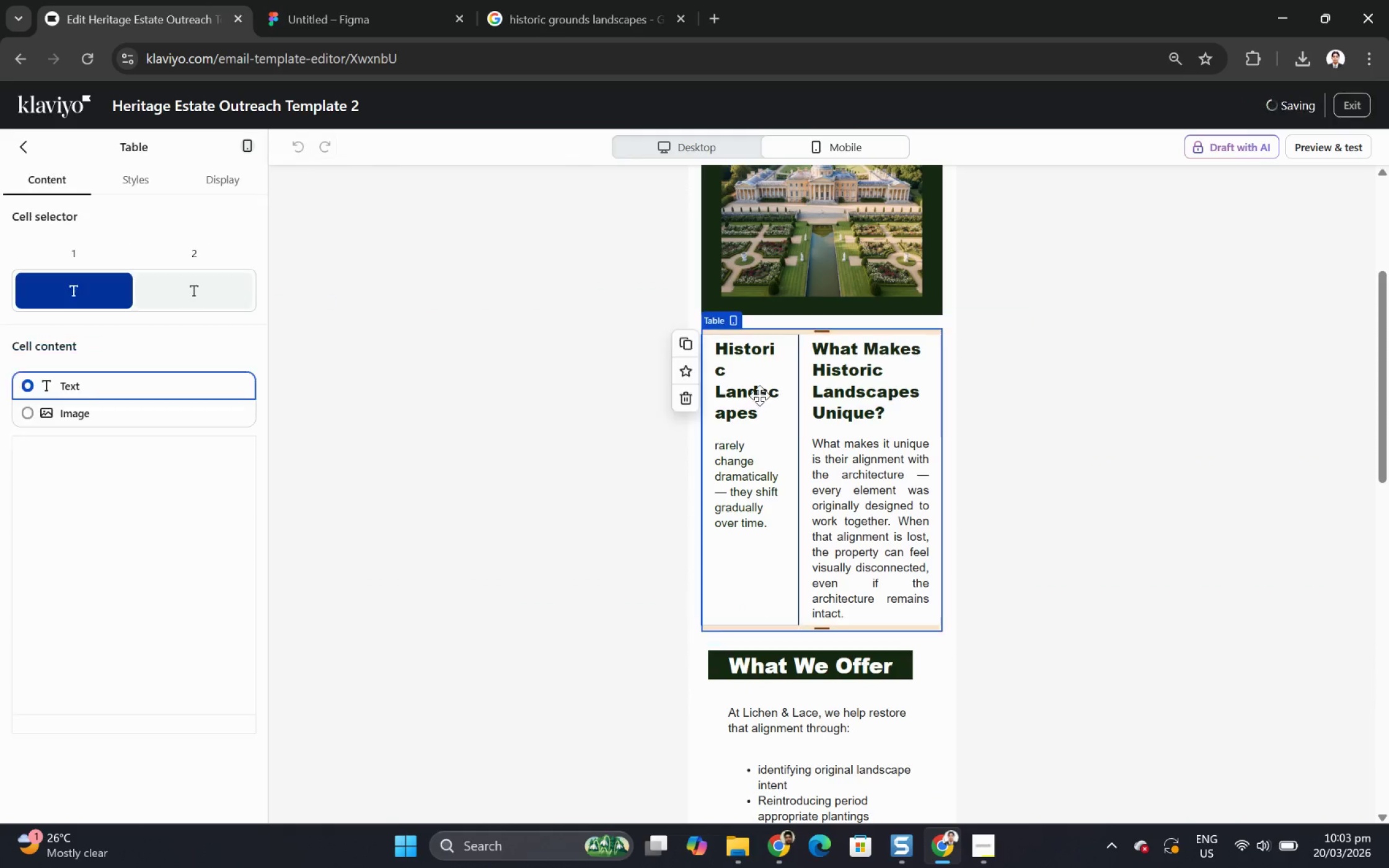 
scroll: coordinate [764, 414], scroll_direction: up, amount: 2.0
 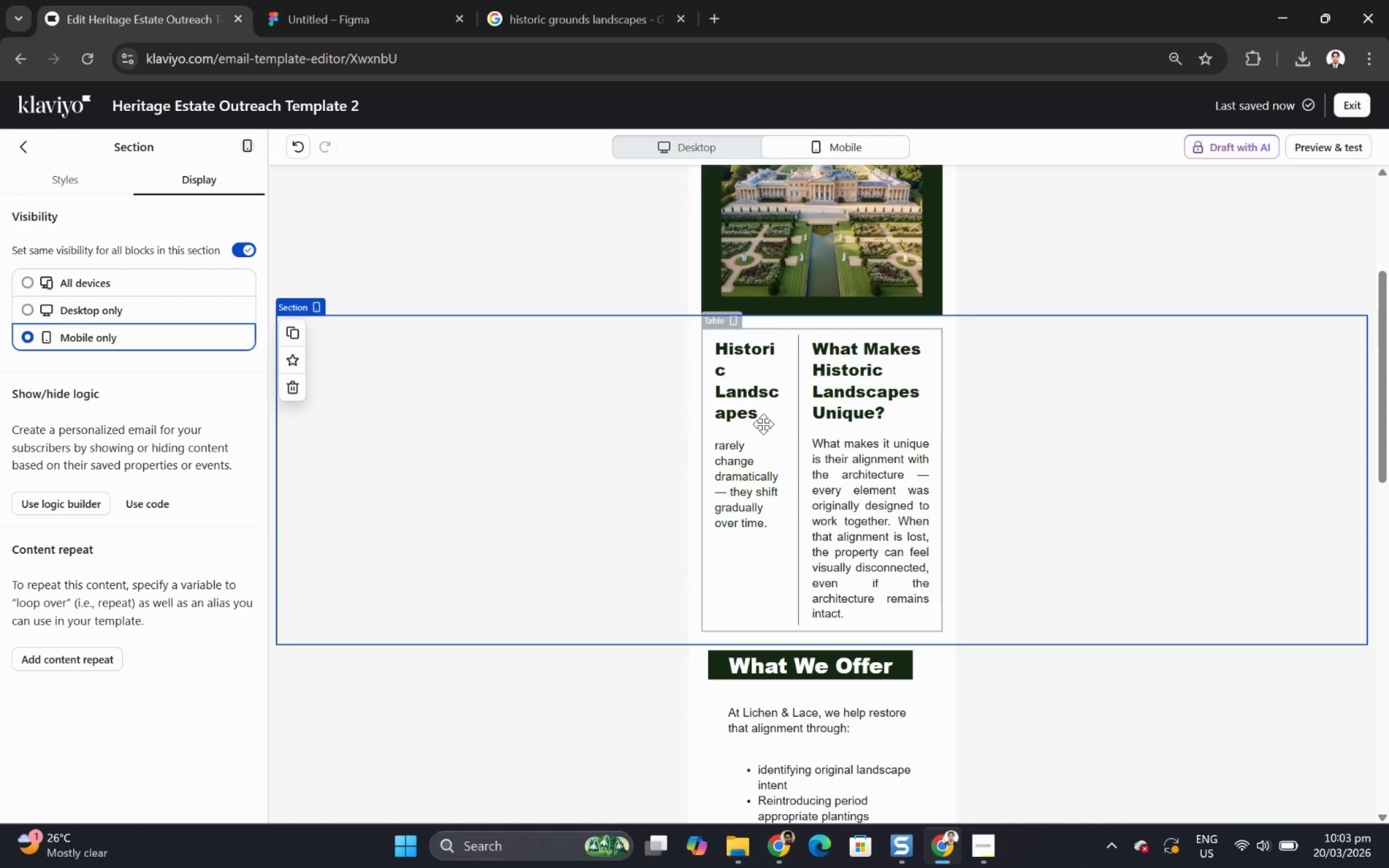 
double_click([759, 395])
 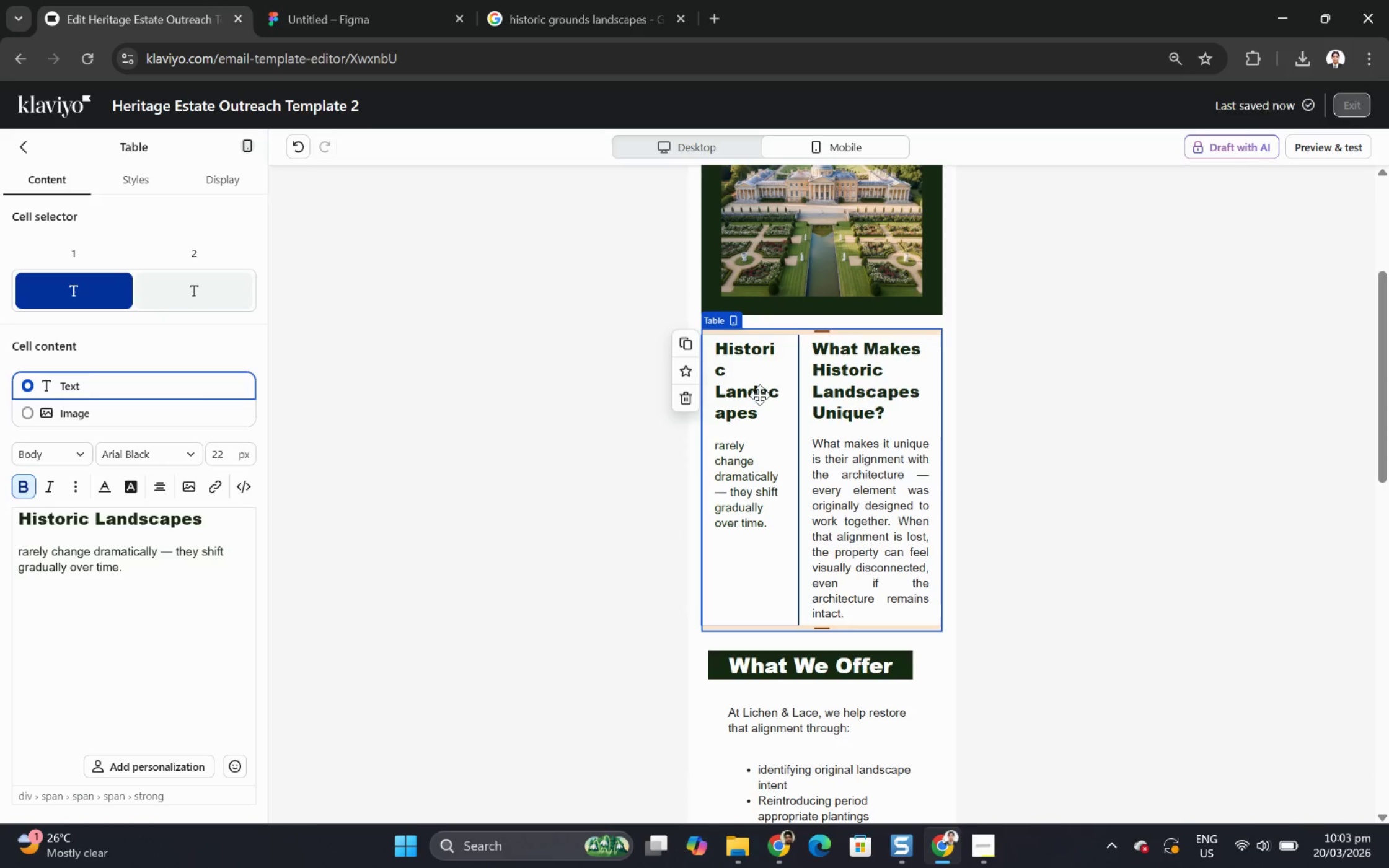 
double_click([759, 395])
 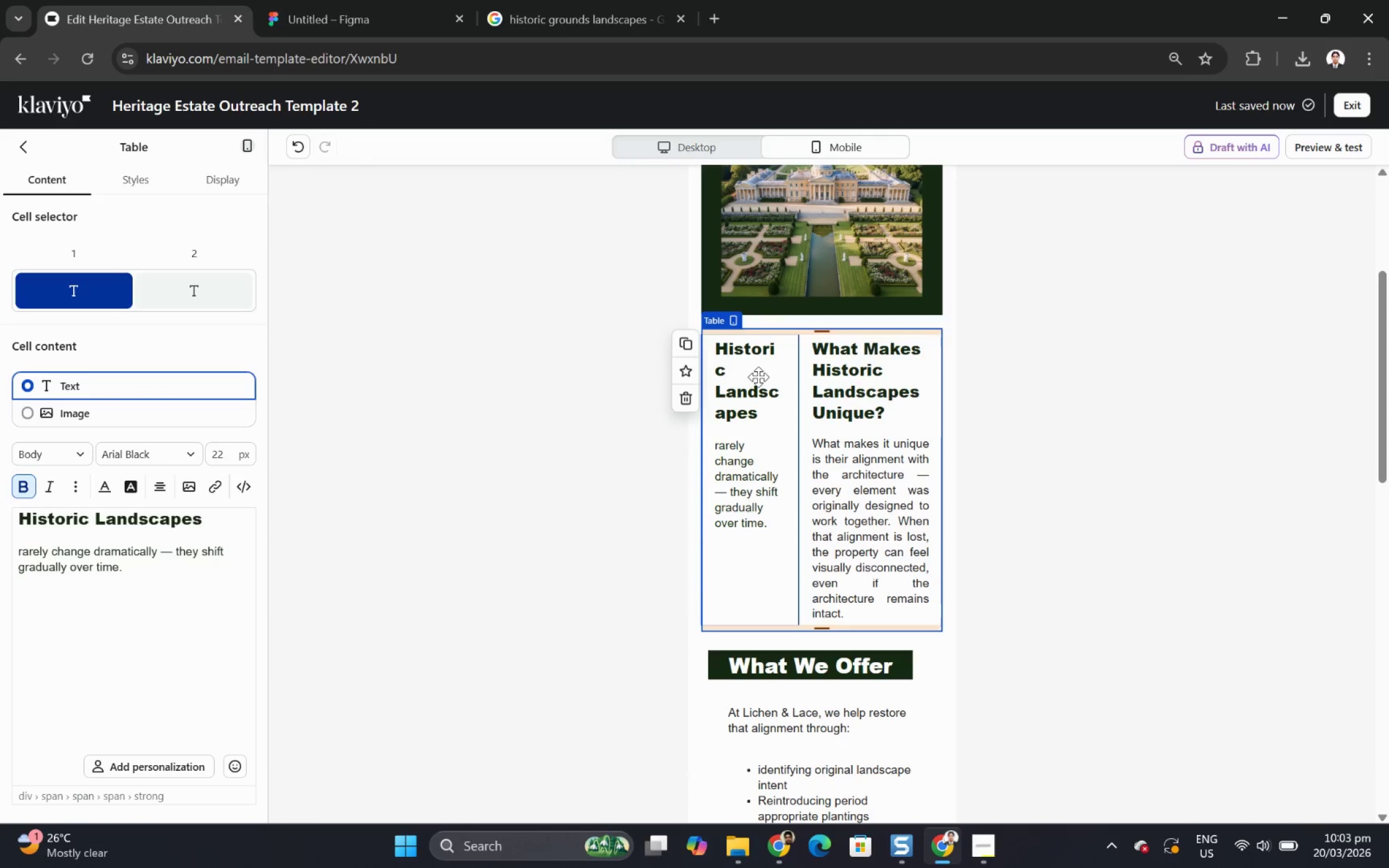 
left_click([758, 377])
 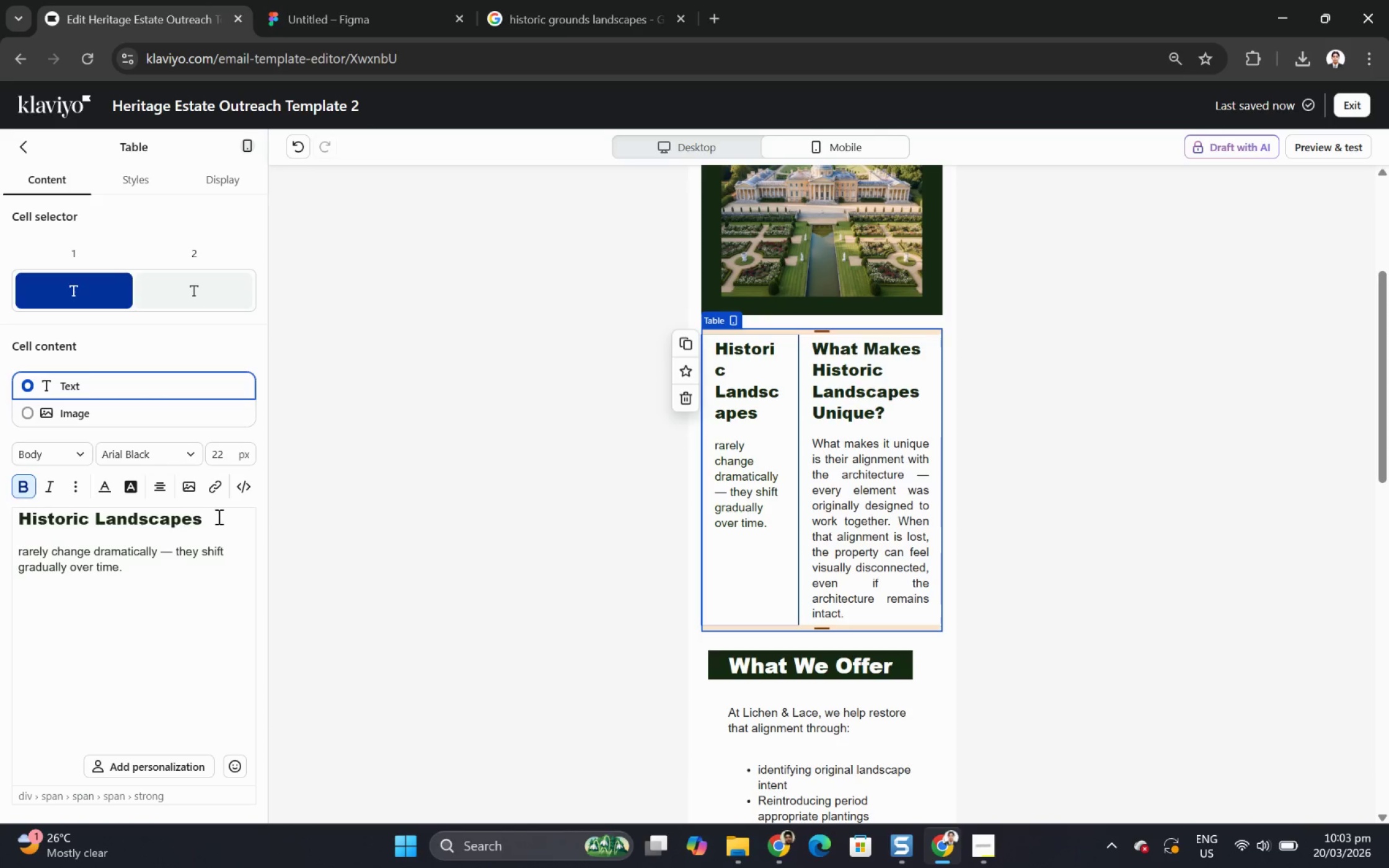 
left_click_drag(start_coordinate=[212, 523], to_coordinate=[23, 522])
 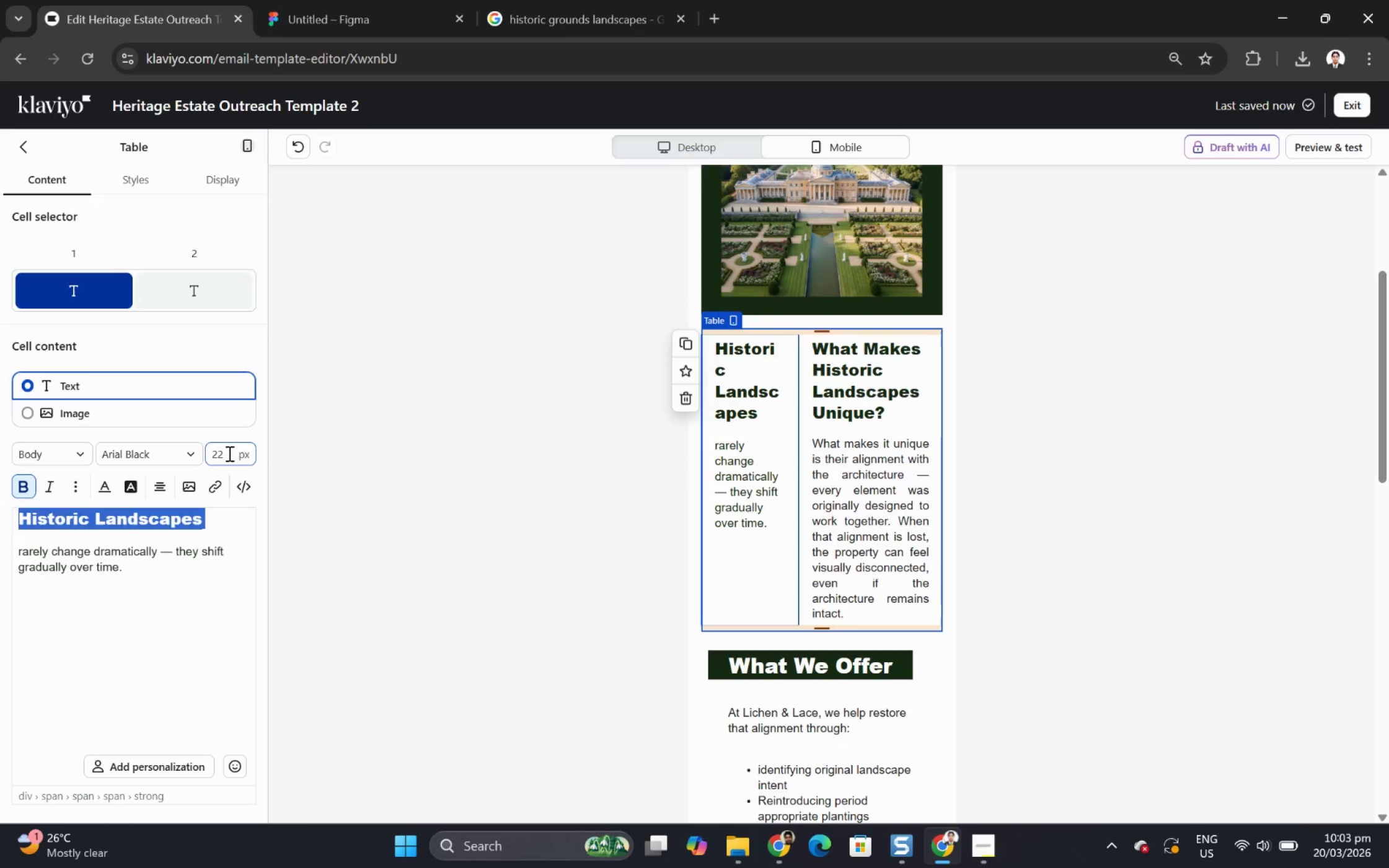 
left_click([227, 453])
 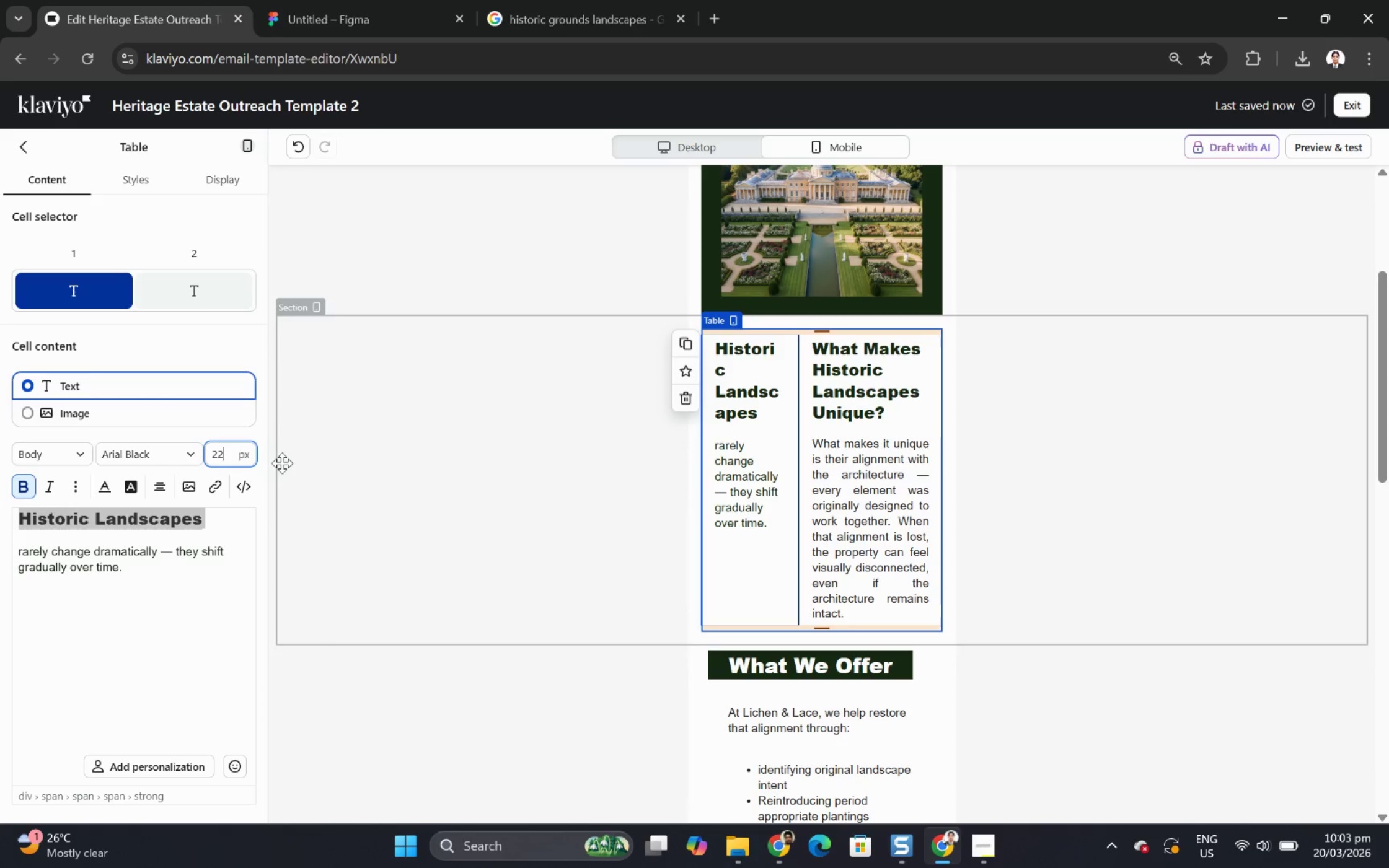 
key(Backspace)
key(Backspace)
type(18)
 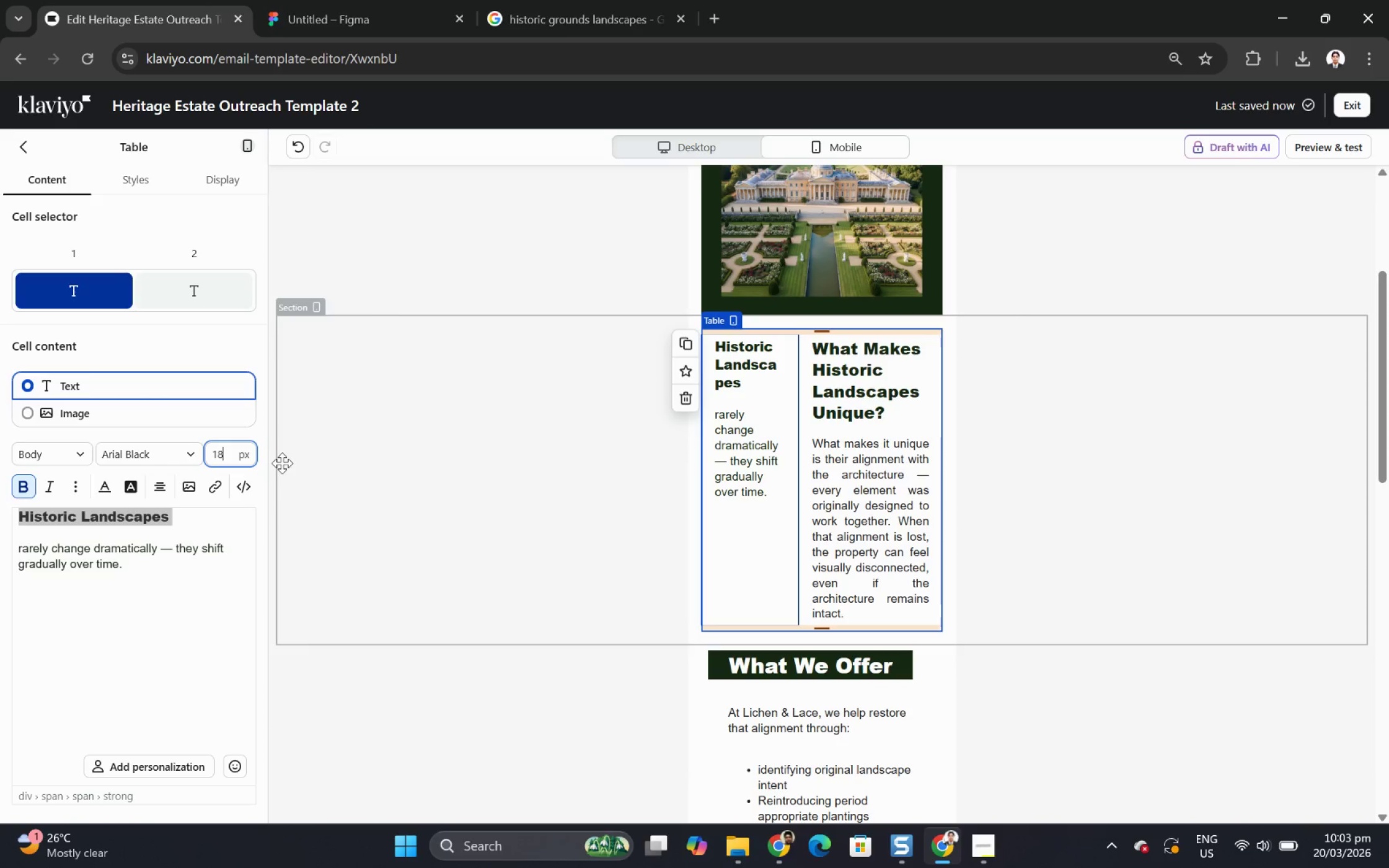 
wait(10.66)
 